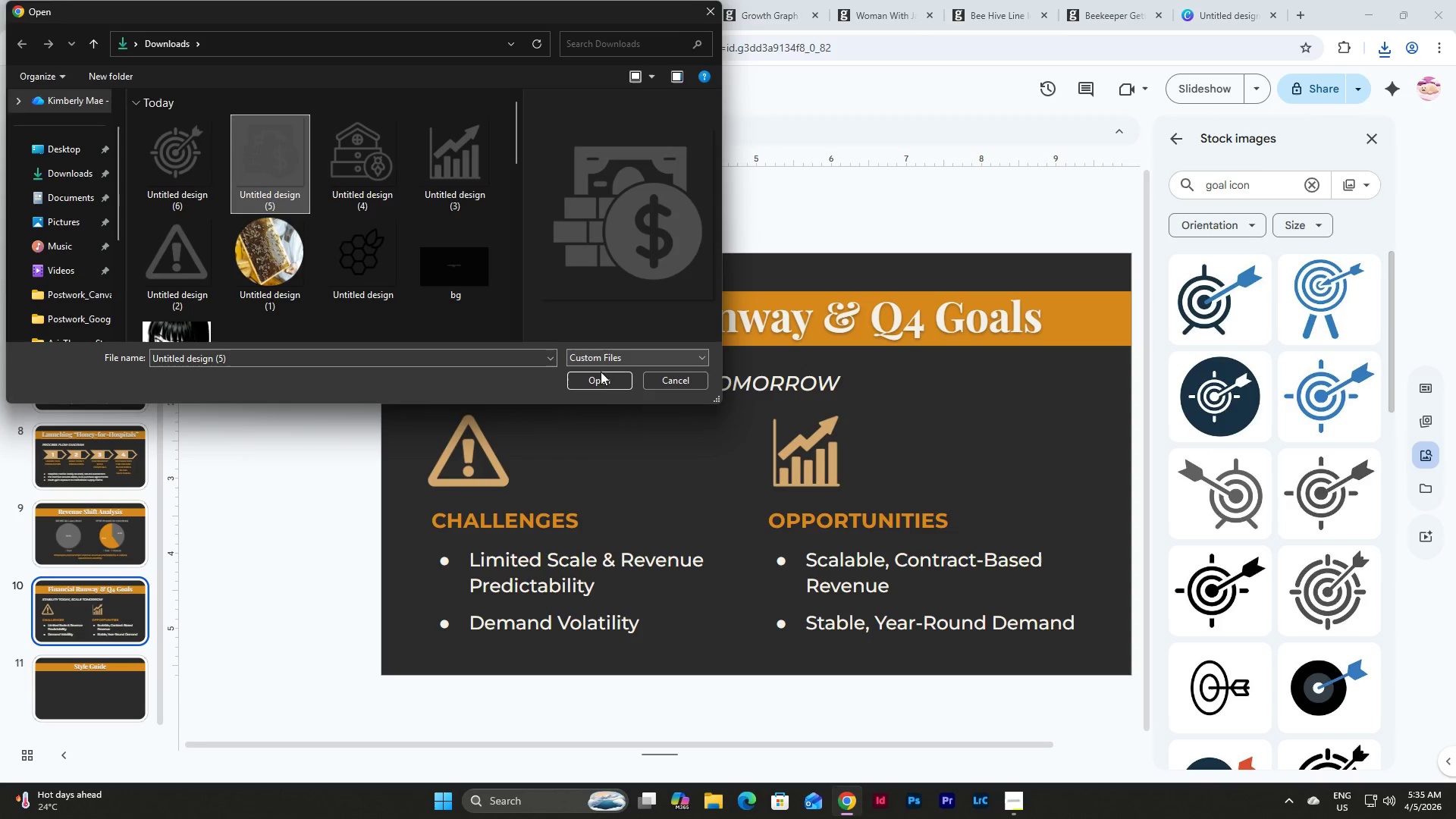 
left_click([605, 381])
 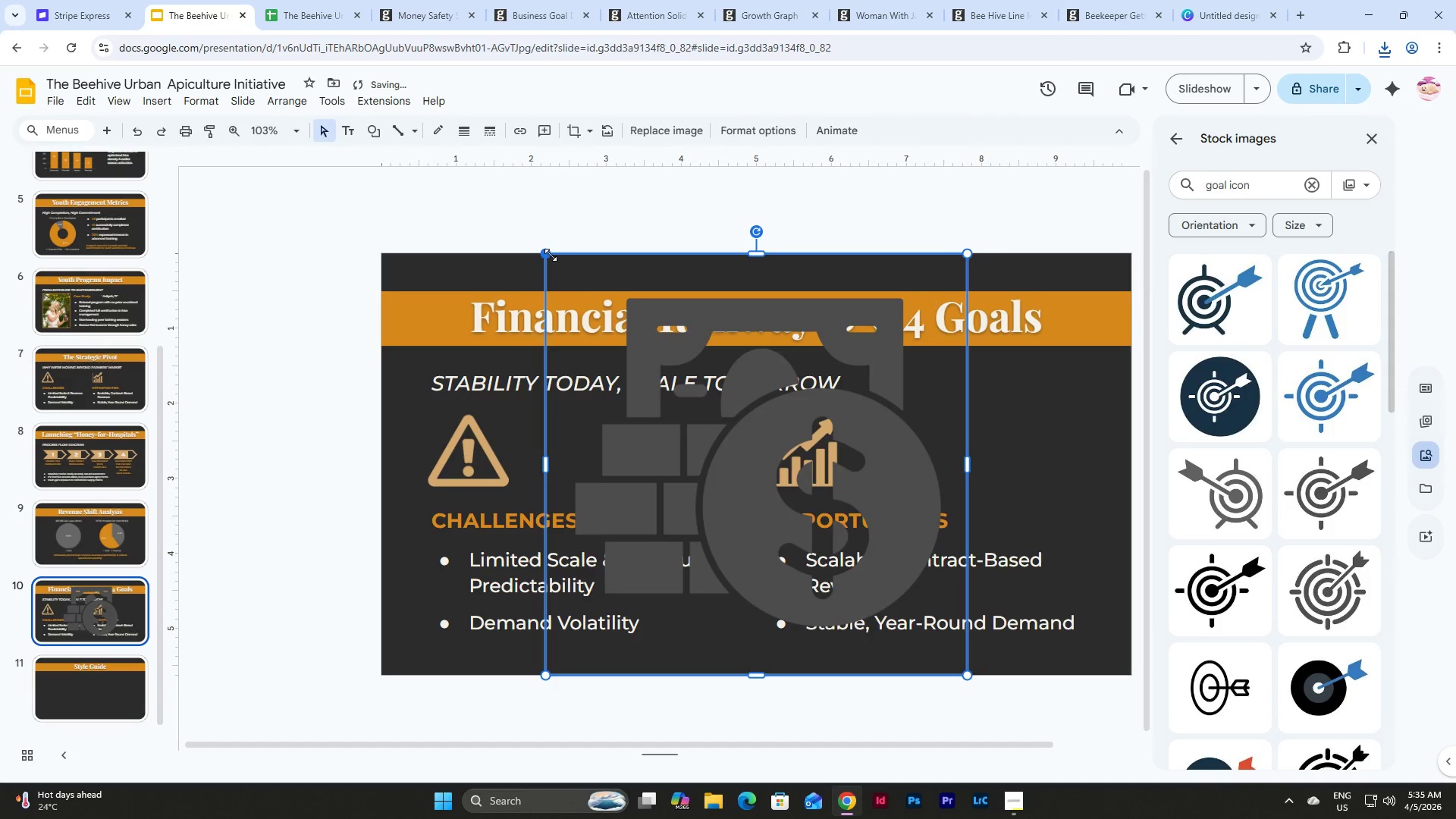 
left_click_drag(start_coordinate=[550, 255], to_coordinate=[712, 474])
 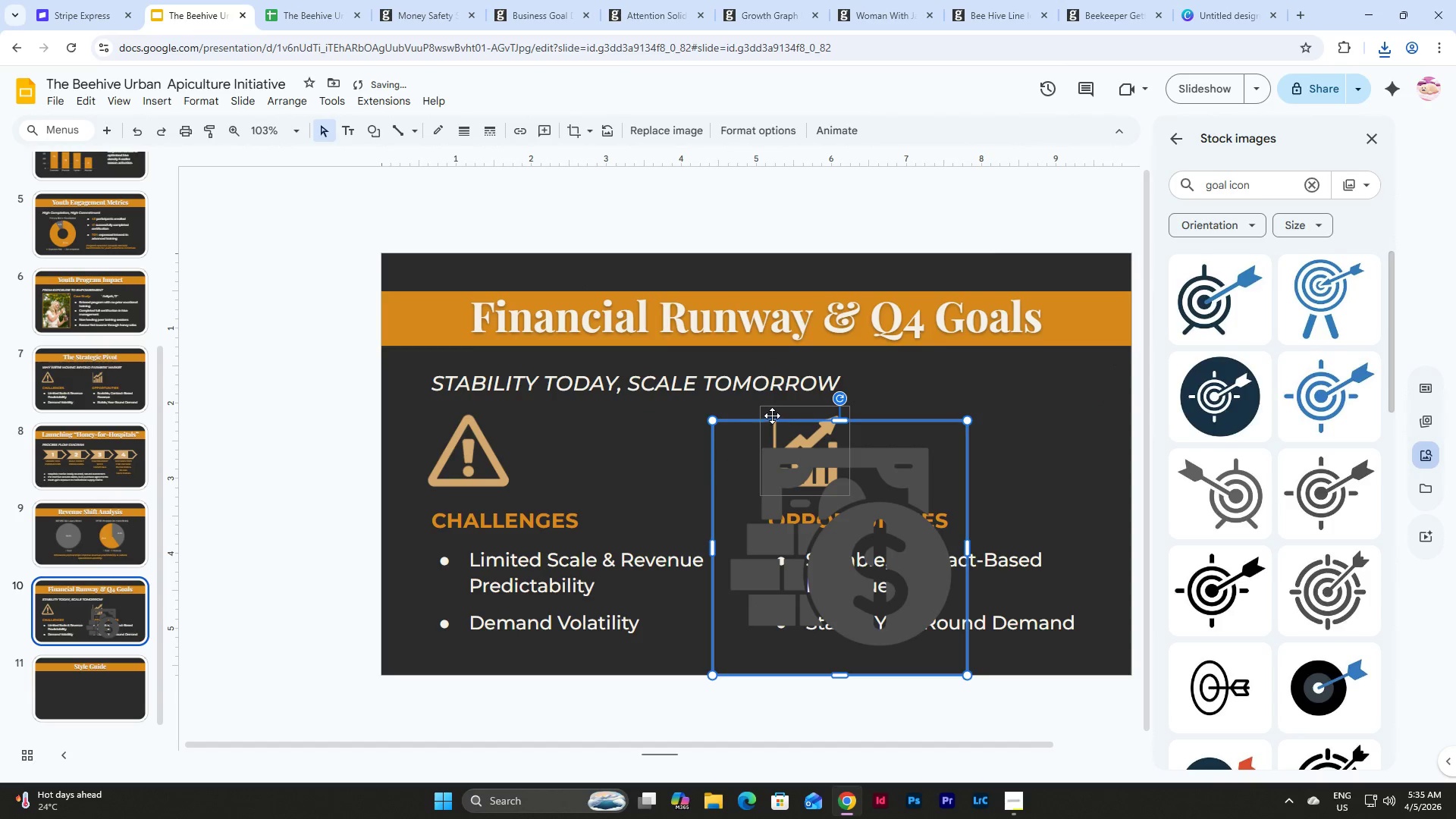 
scroll: coordinate [772, 416], scroll_direction: down, amount: 2.0
 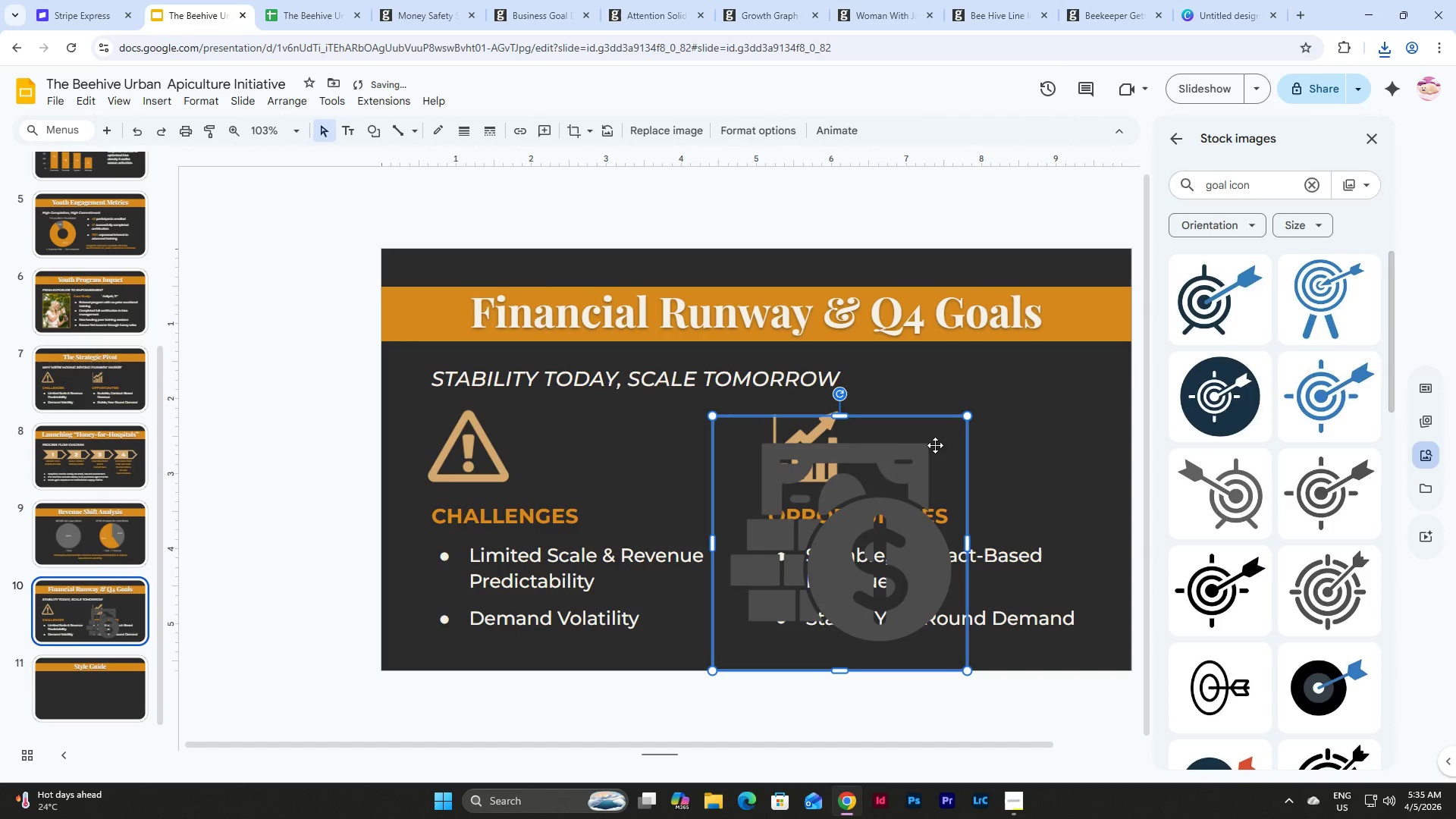 
left_click_drag(start_coordinate=[935, 445], to_coordinate=[711, 428])
 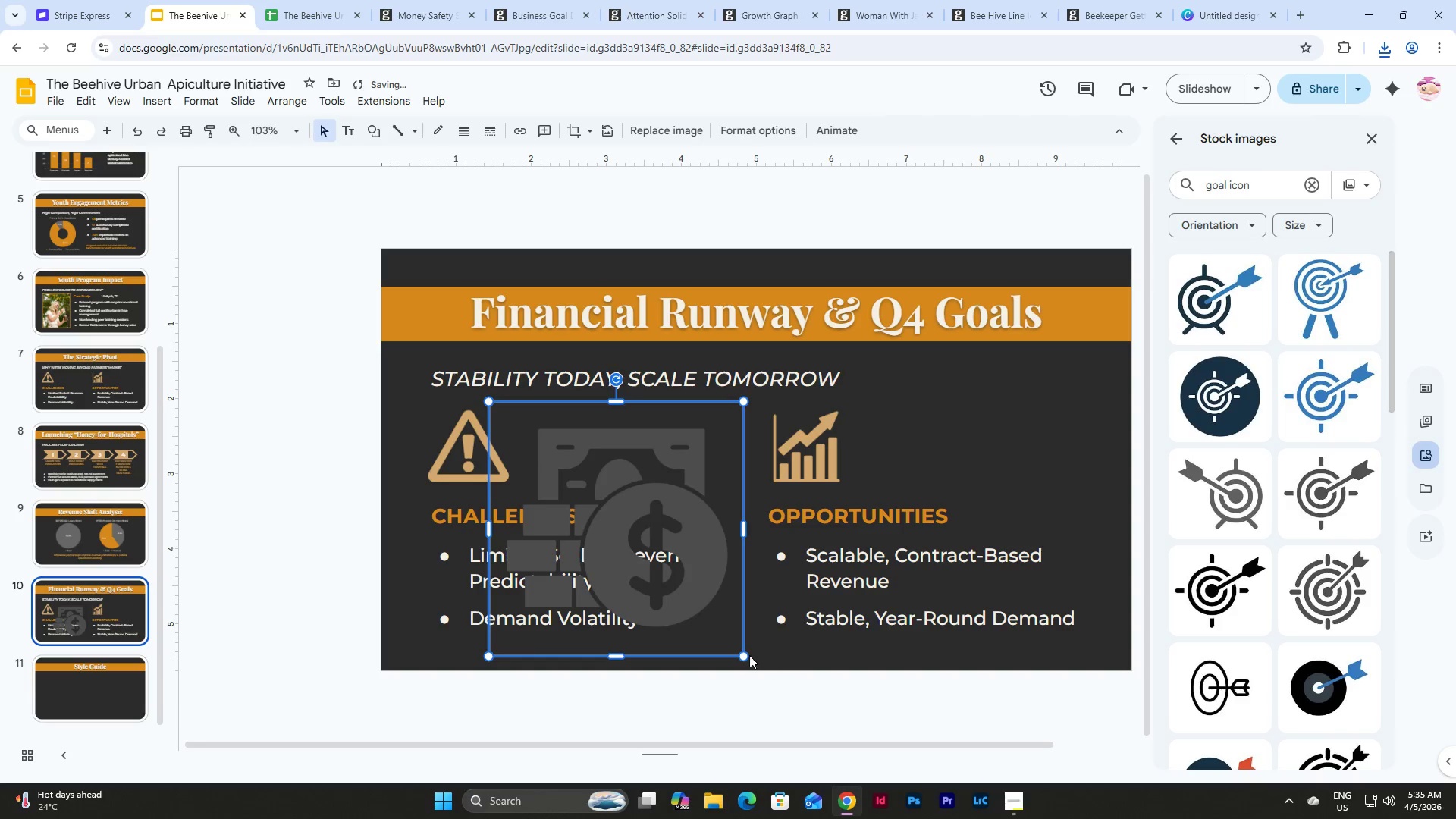 
left_click_drag(start_coordinate=[739, 654], to_coordinate=[583, 453])
 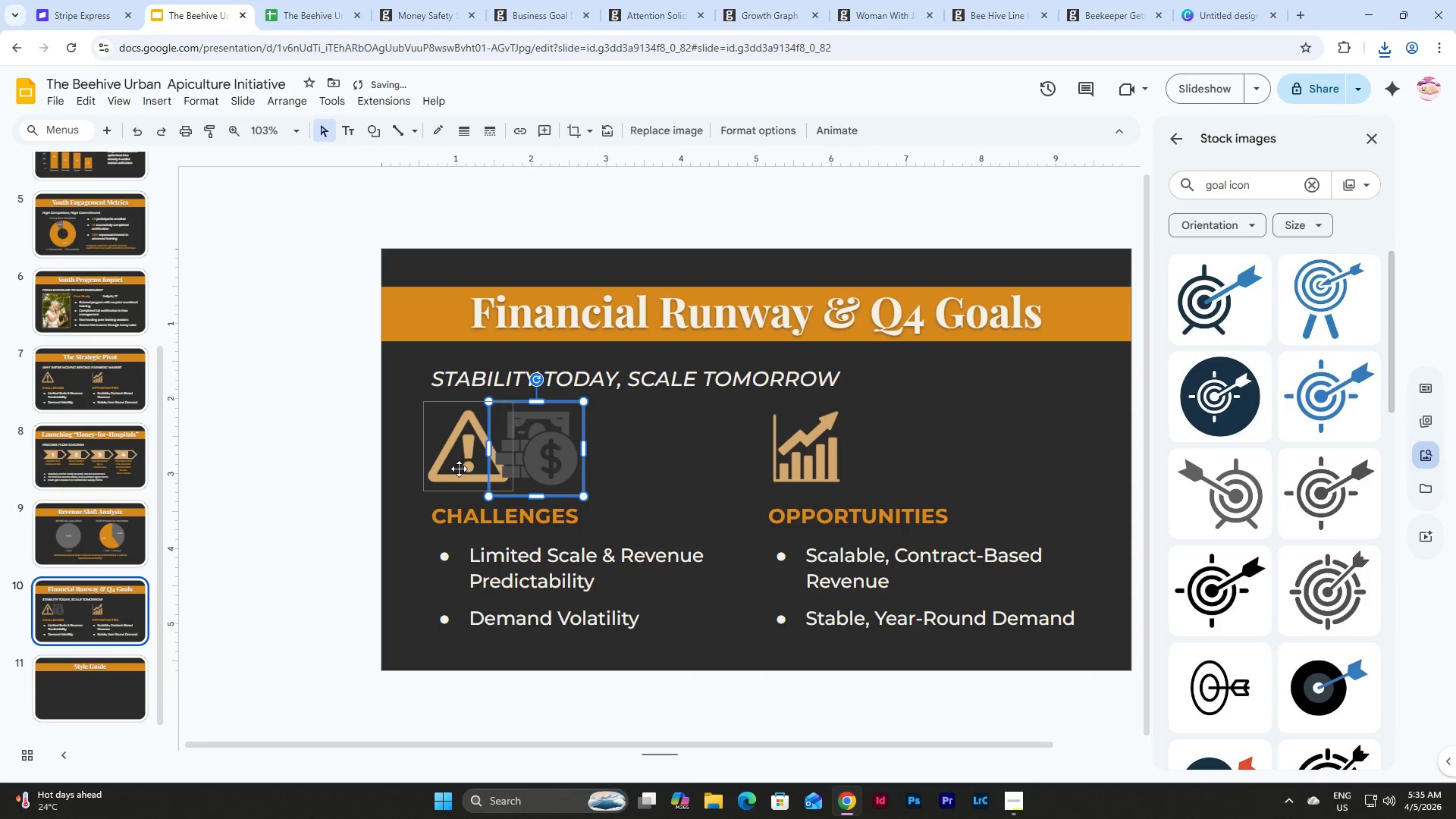 
left_click([459, 469])
 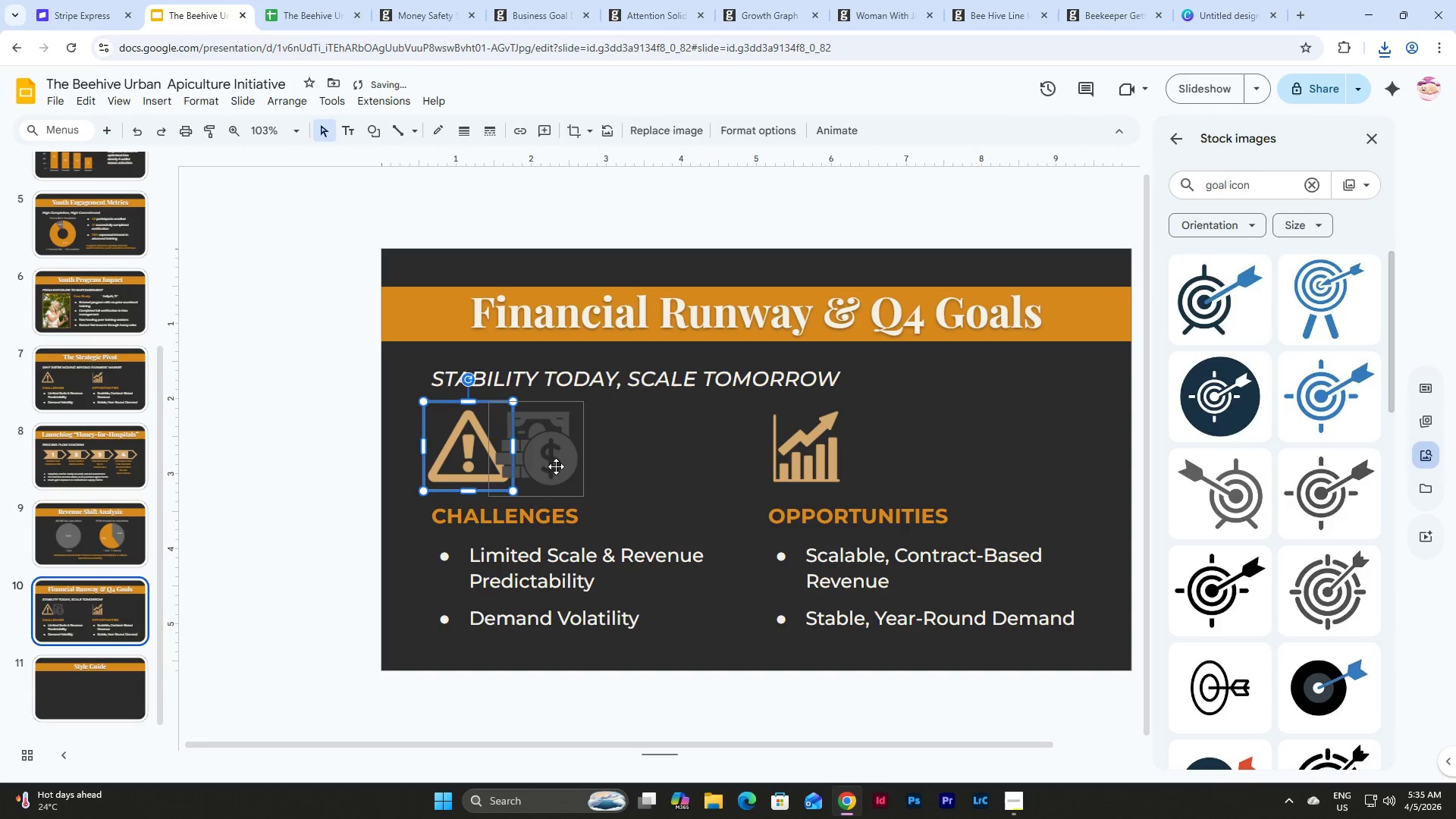 
left_click([550, 463])
 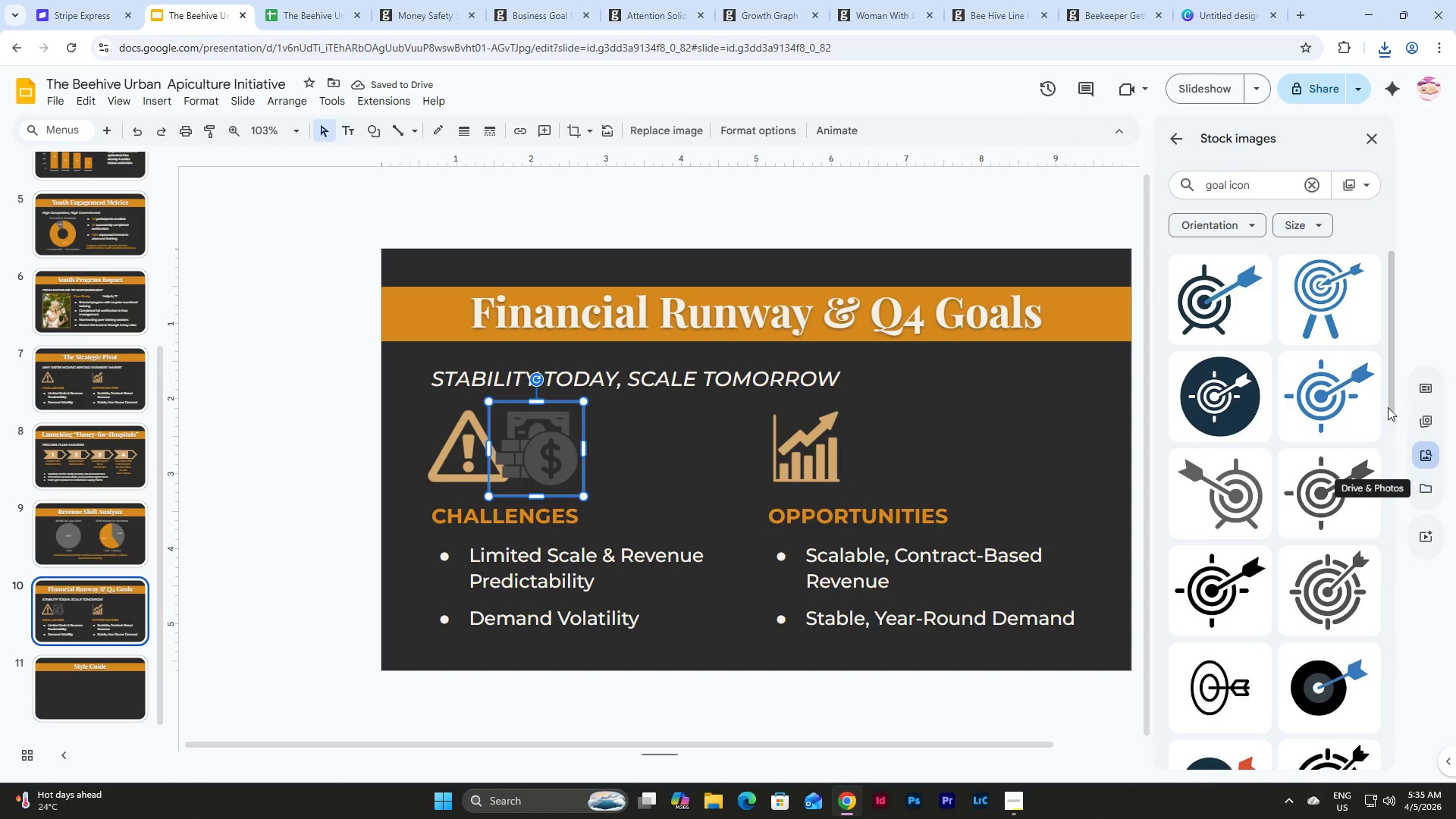 
left_click([782, 128])
 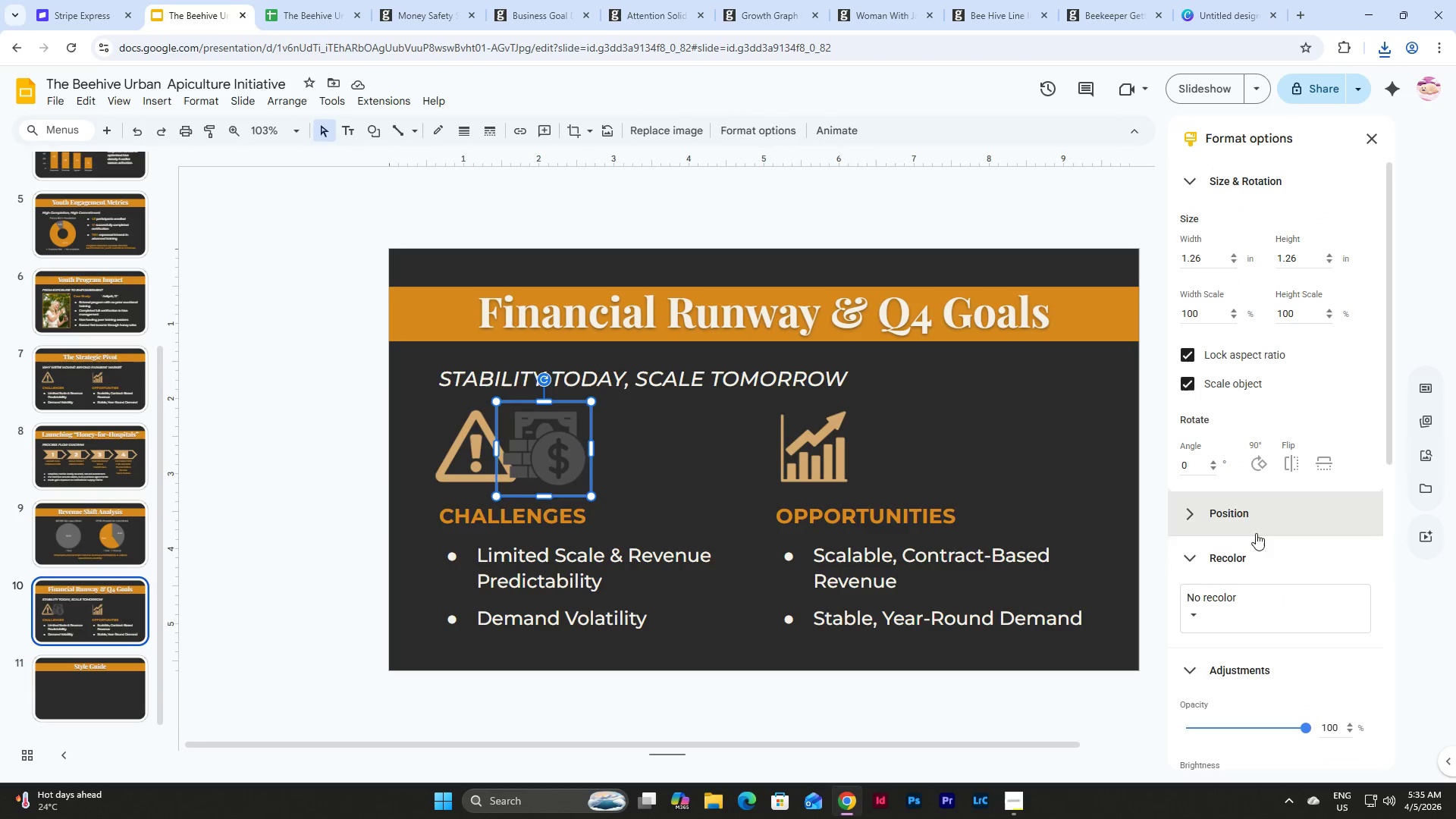 
left_click([1269, 600])
 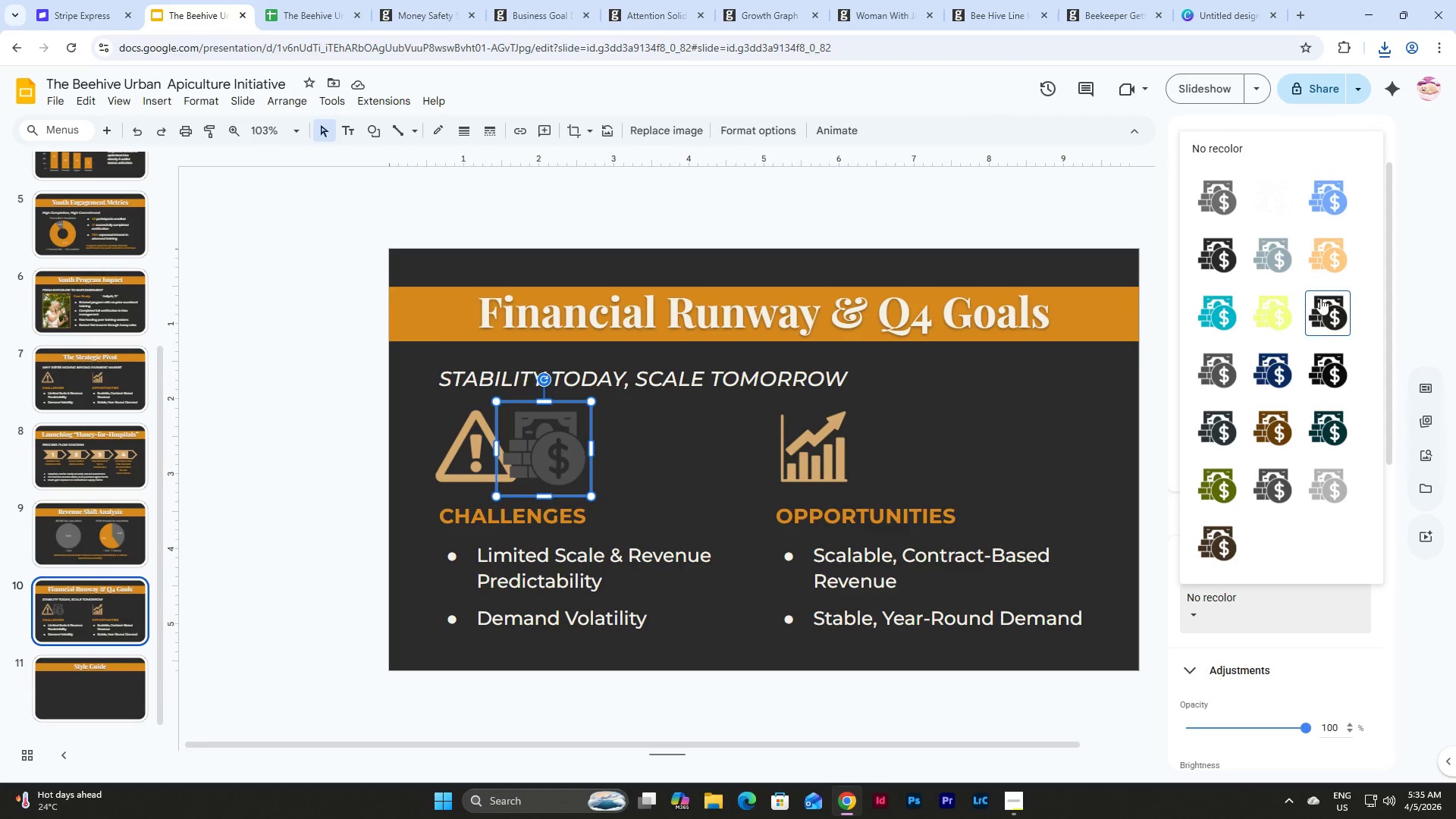 
left_click([1337, 260])
 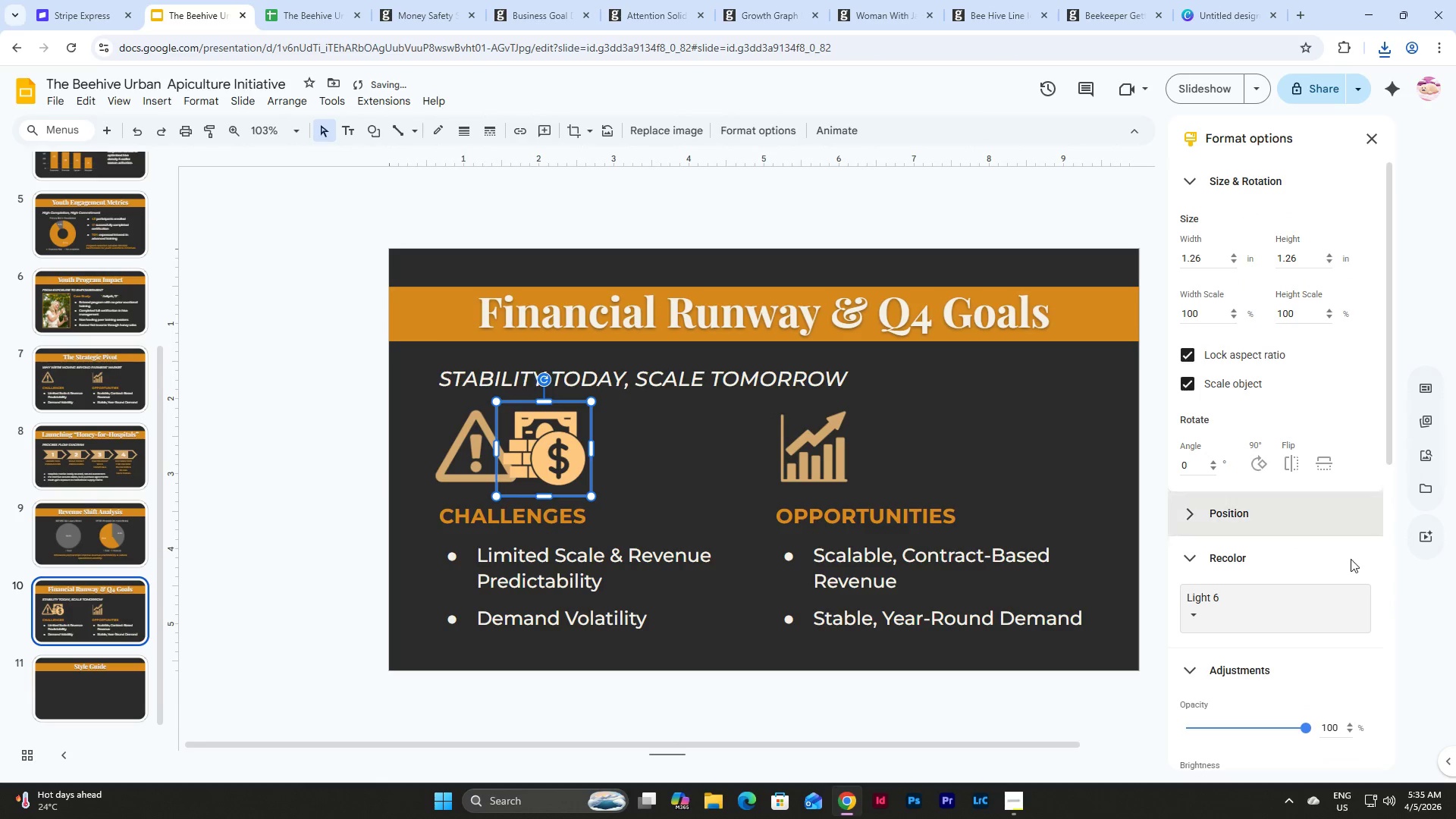 
scroll: coordinate [1338, 682], scroll_direction: down, amount: 2.0
 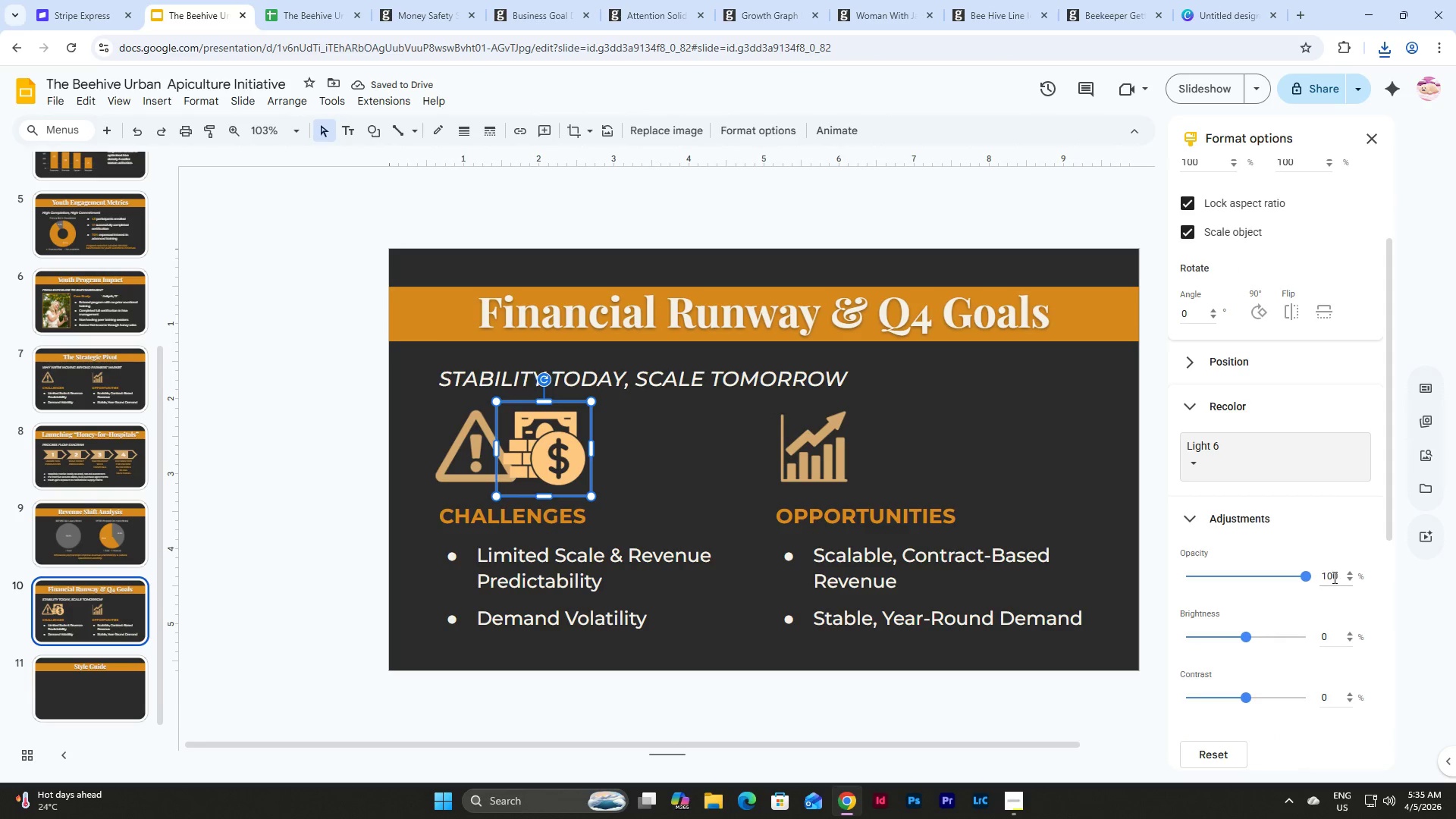 
left_click_drag(start_coordinate=[1333, 577], to_coordinate=[1324, 577])
 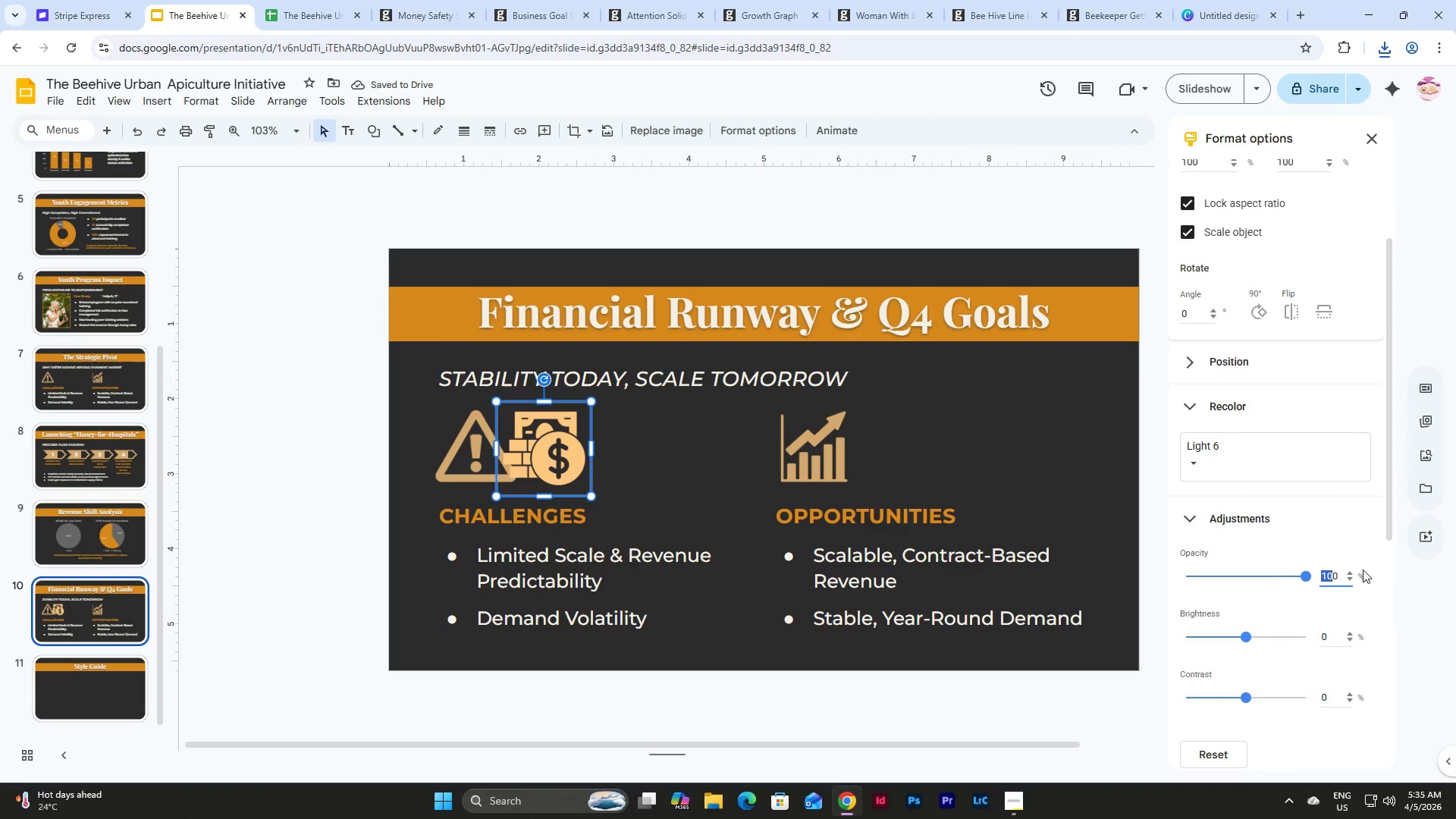 
key(Numpad8)
 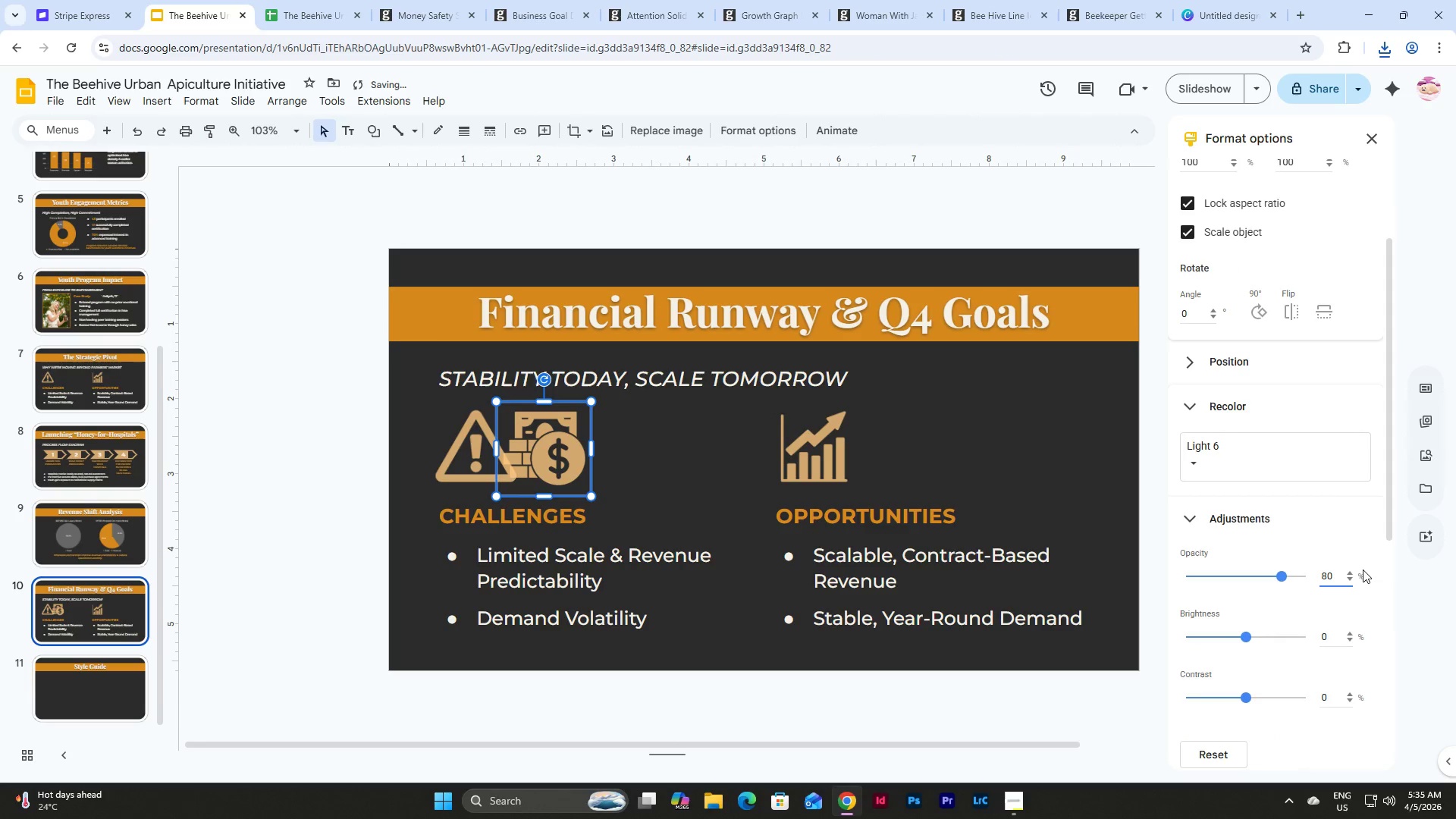 
key(NumpadEnter)
 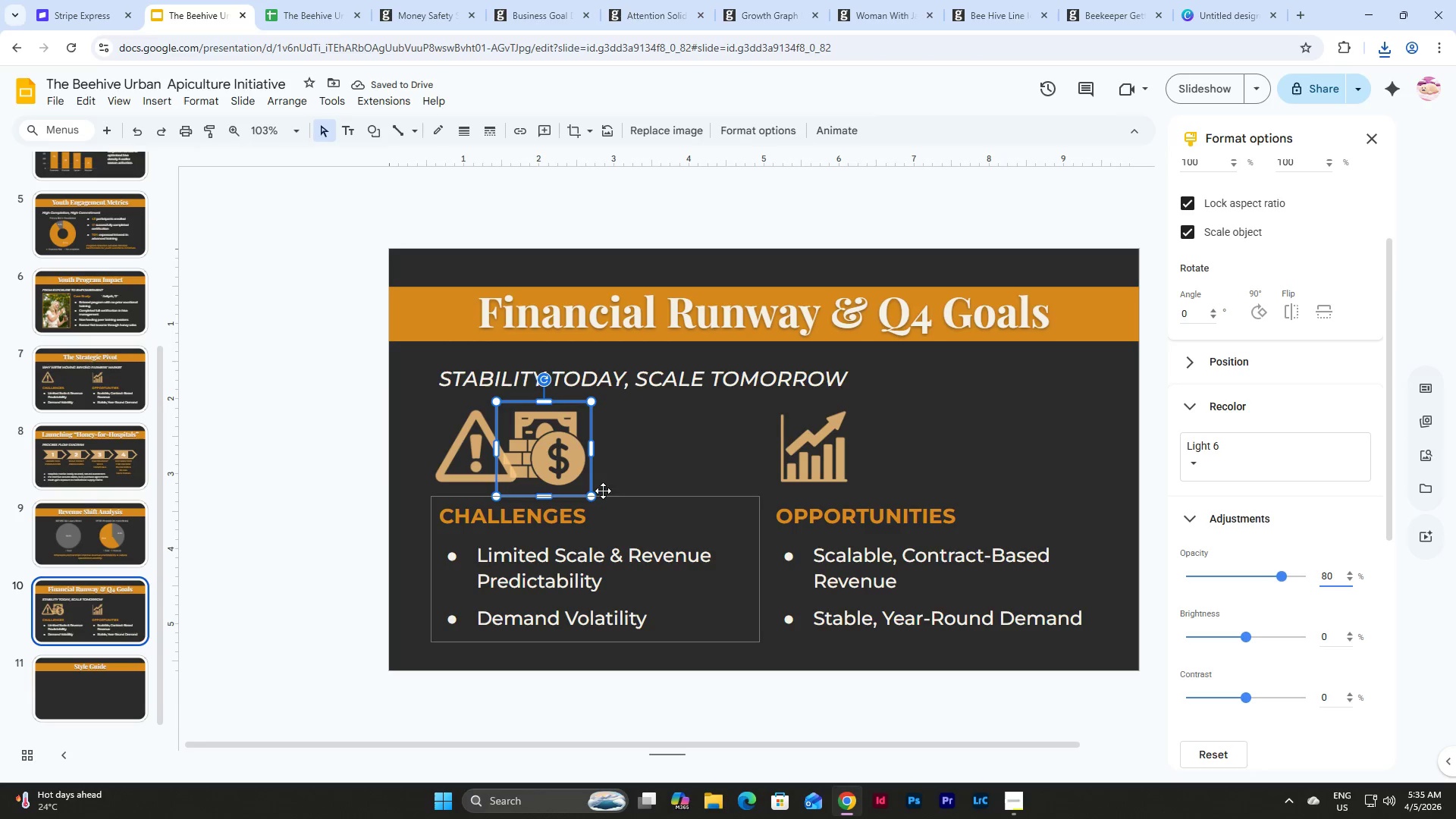 
left_click_drag(start_coordinate=[557, 442], to_coordinate=[491, 442])
 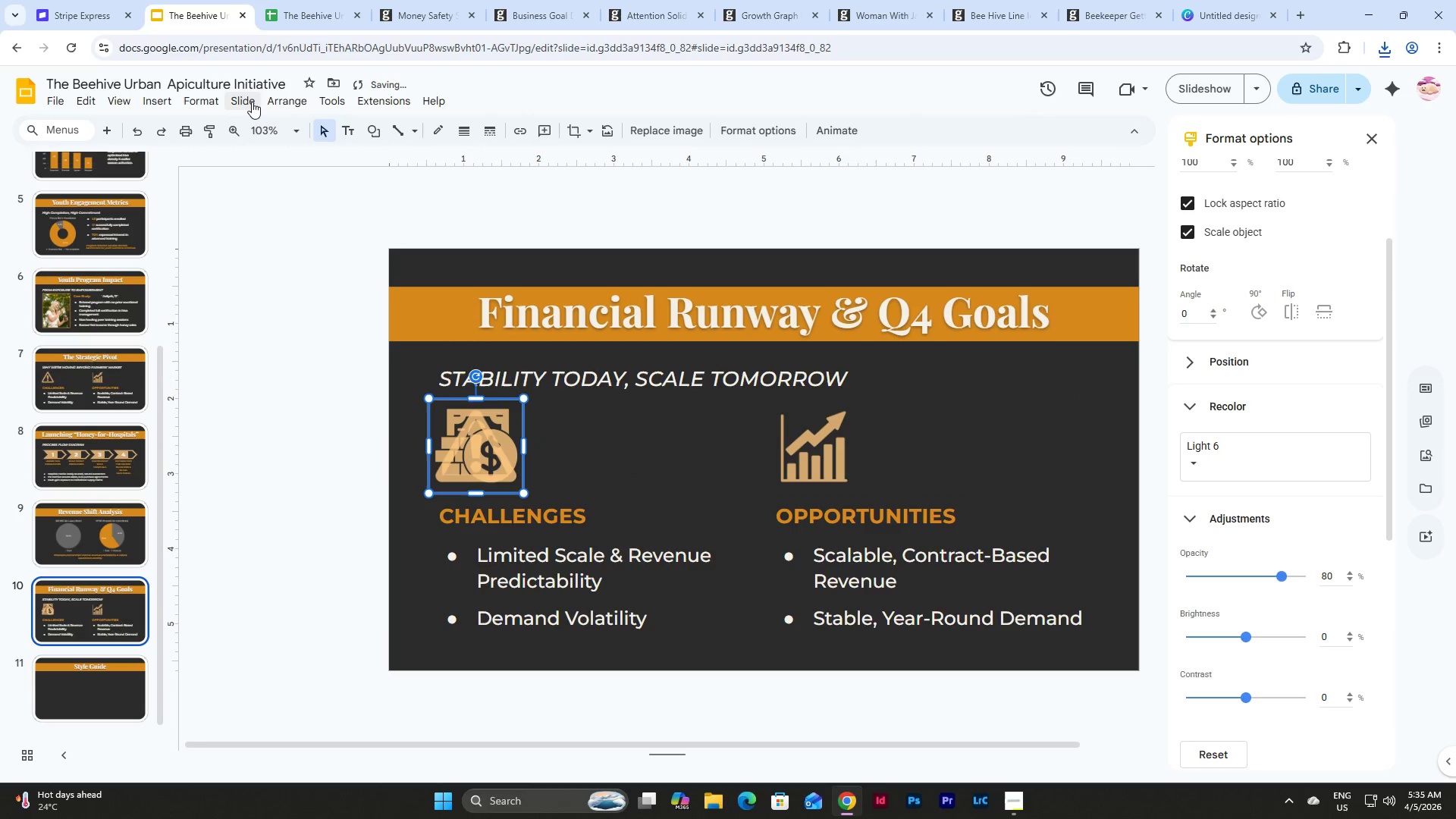 
left_click([301, 97])
 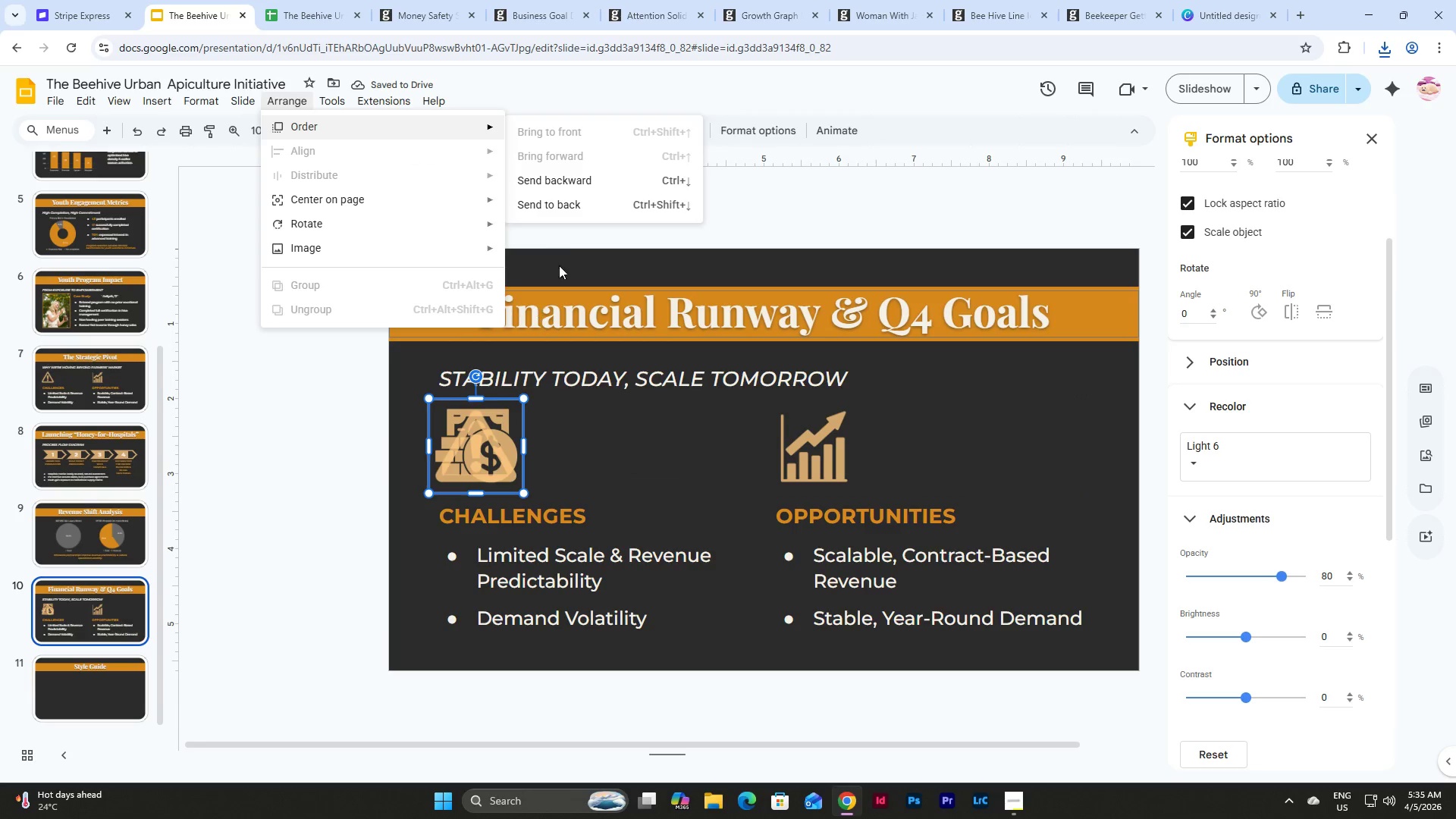 
left_click([573, 214])
 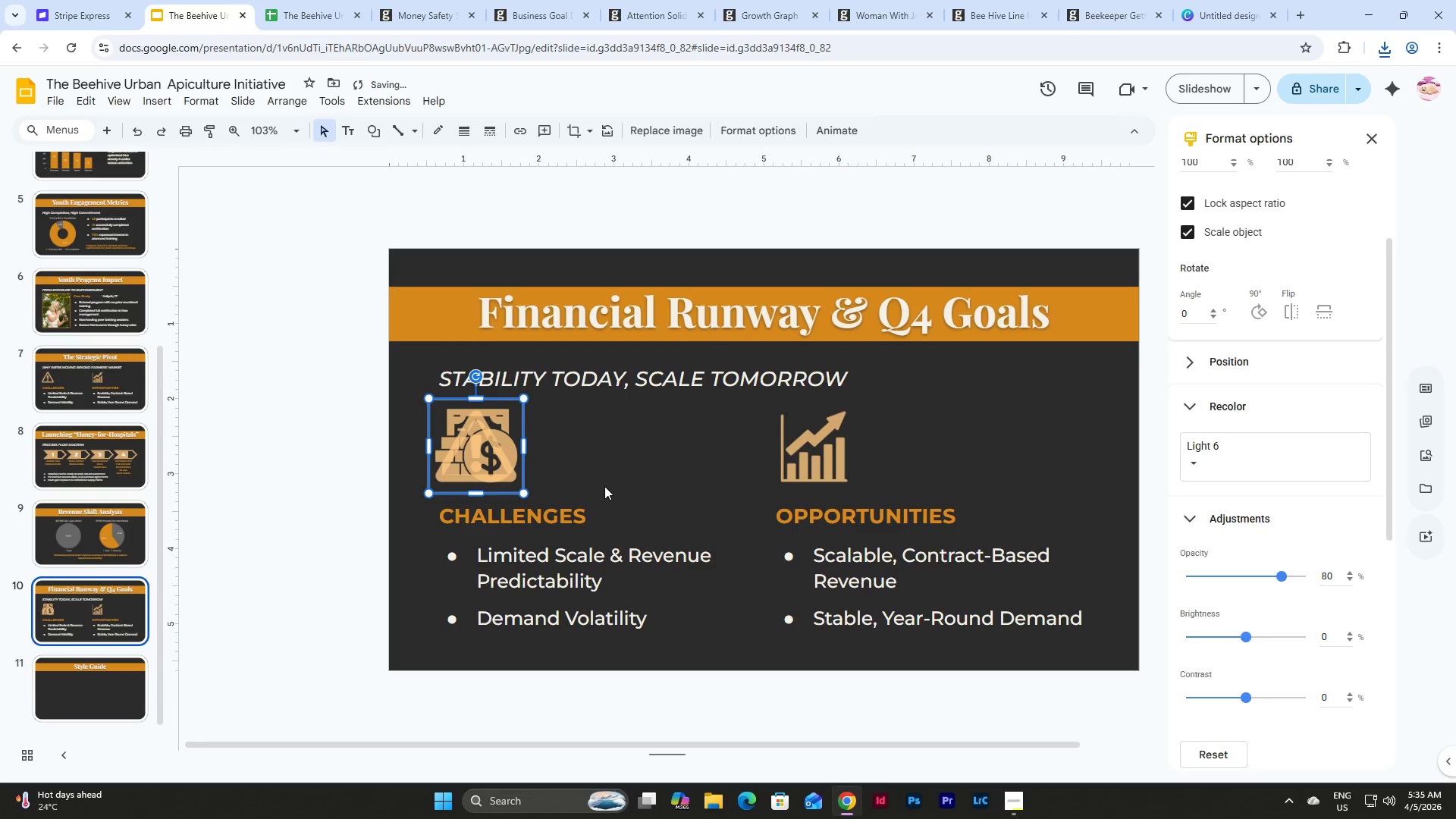 
left_click([604, 487])
 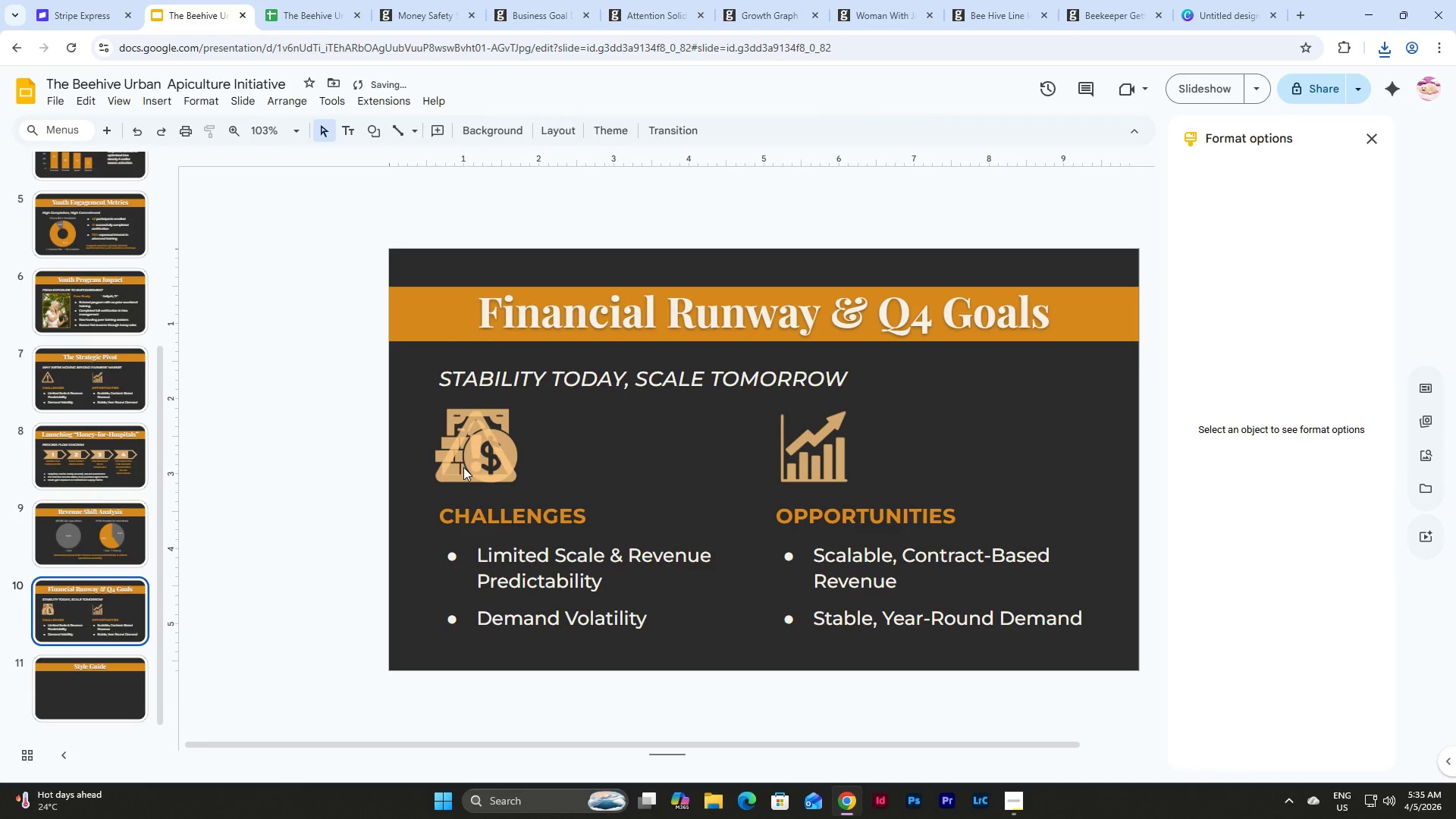 
left_click([463, 467])
 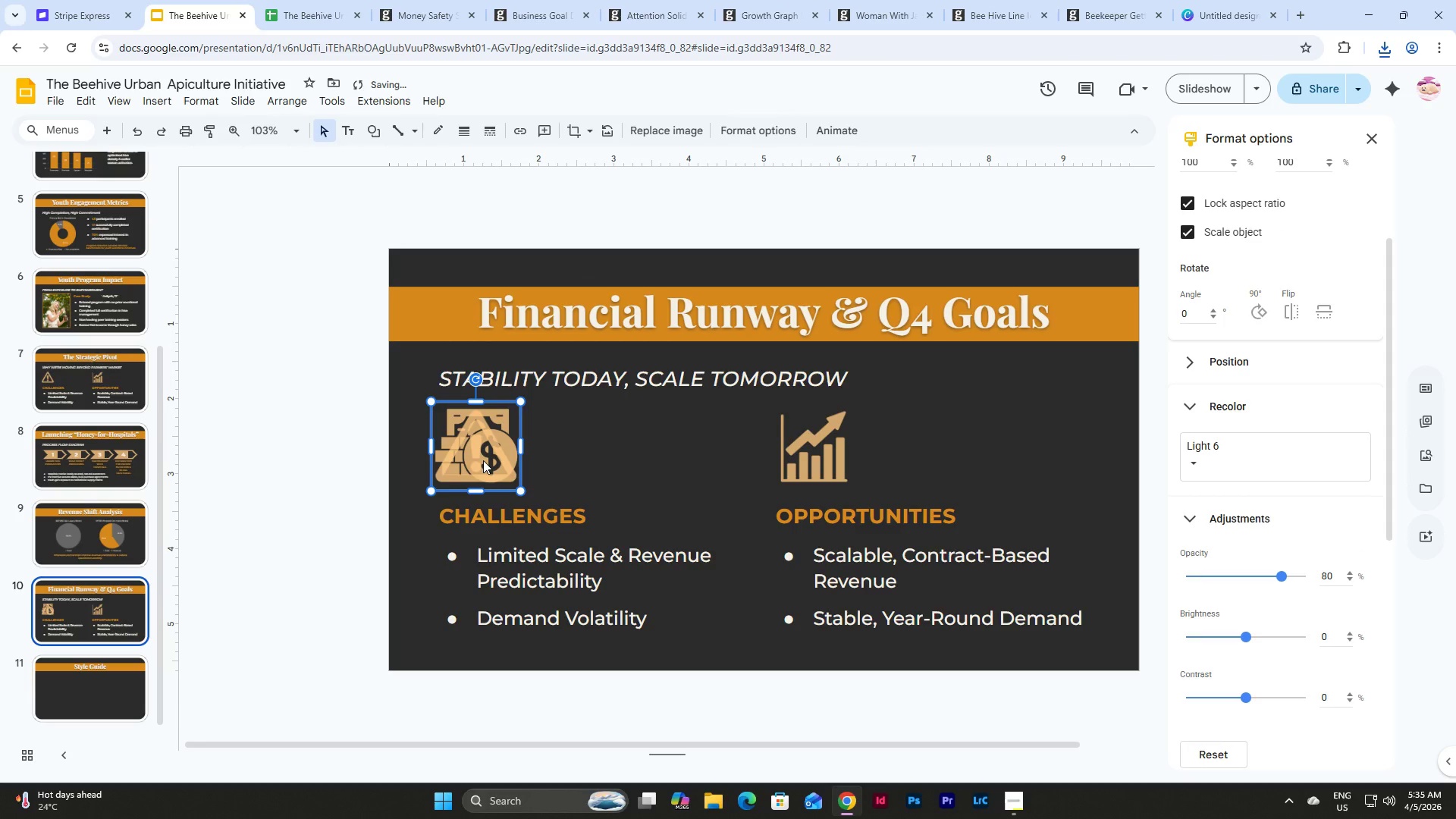 
key(Backspace)
 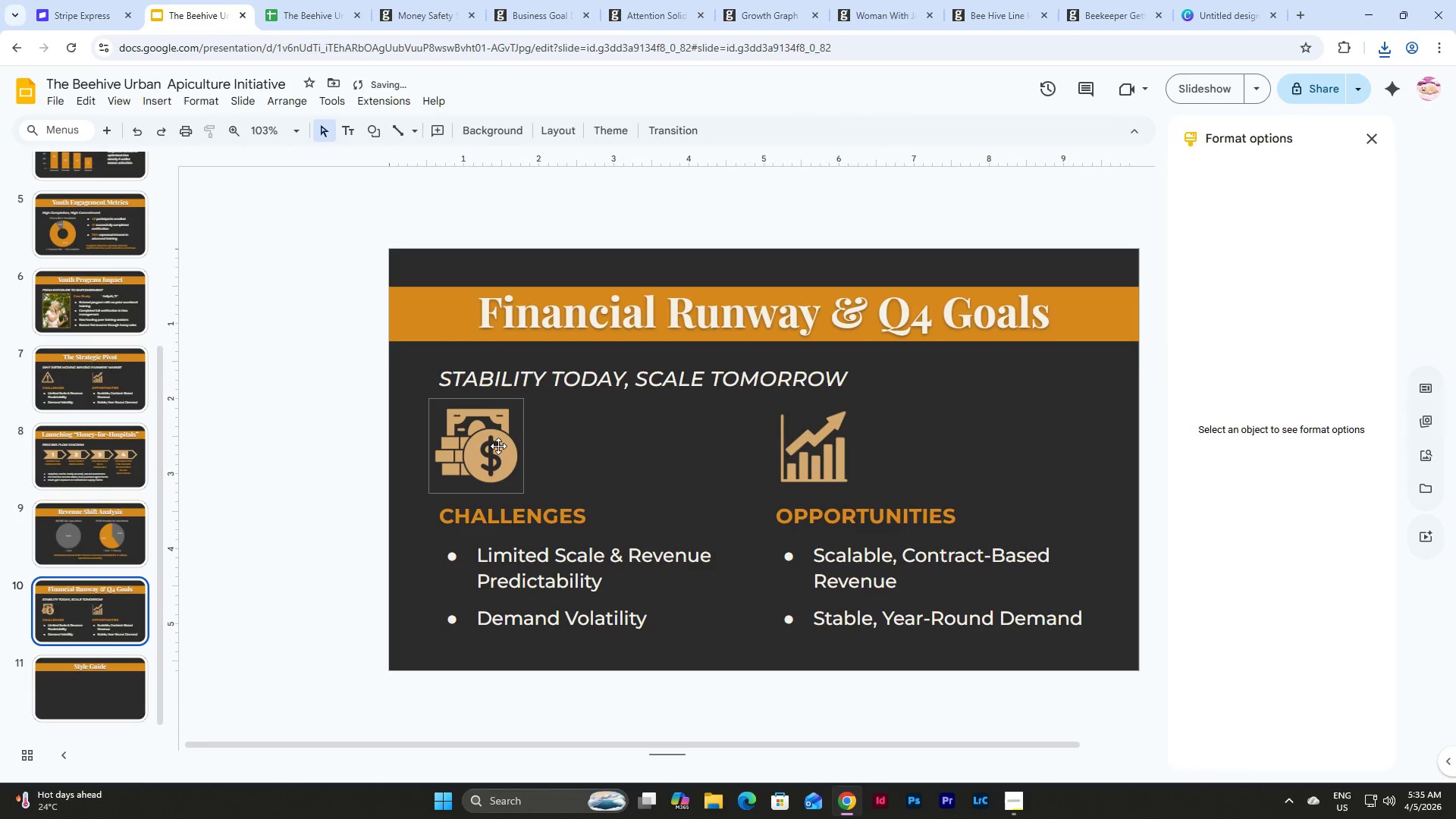 
left_click([498, 446])
 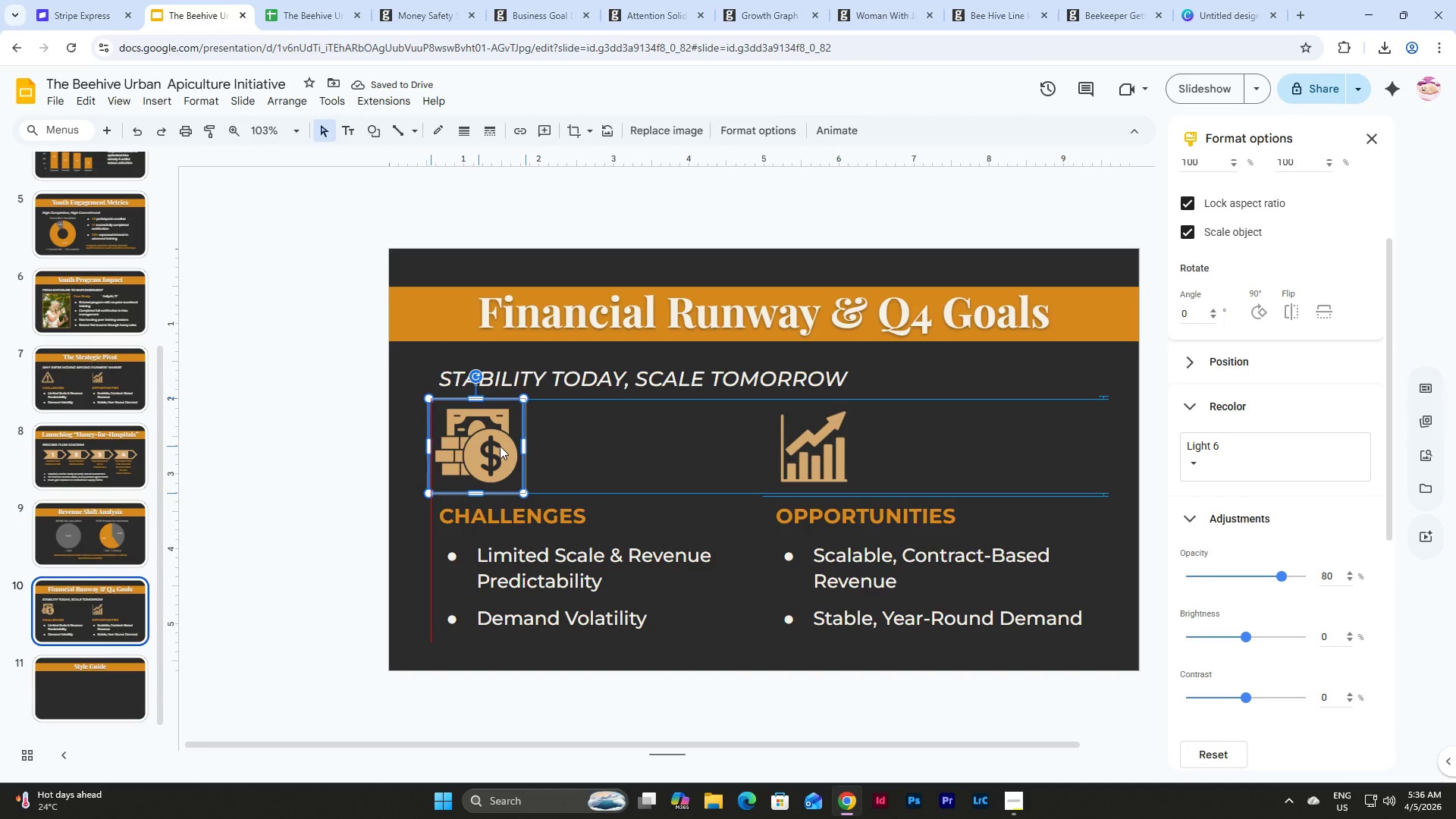 
wait(5.99)
 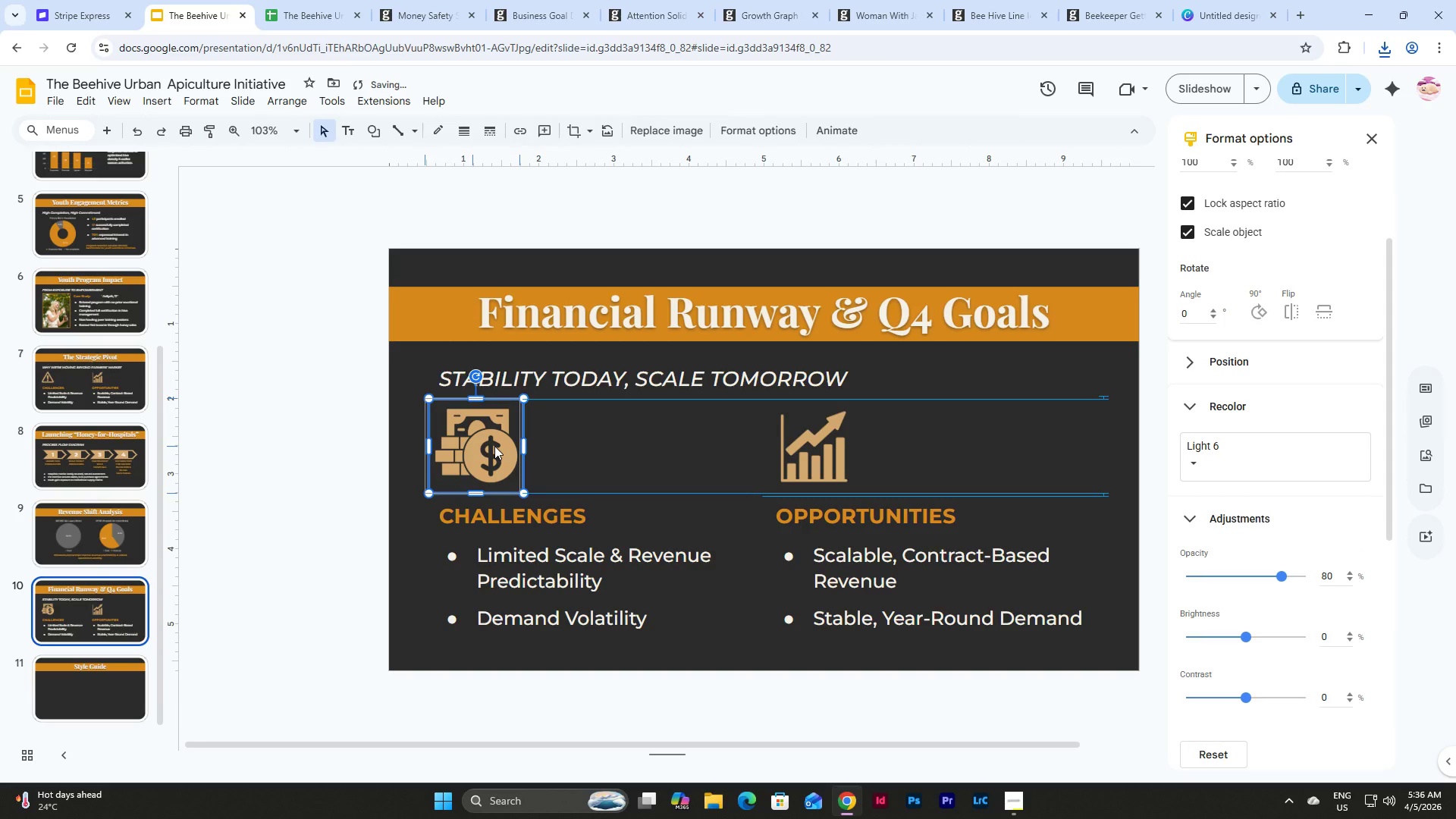 
key(Control+Z)
 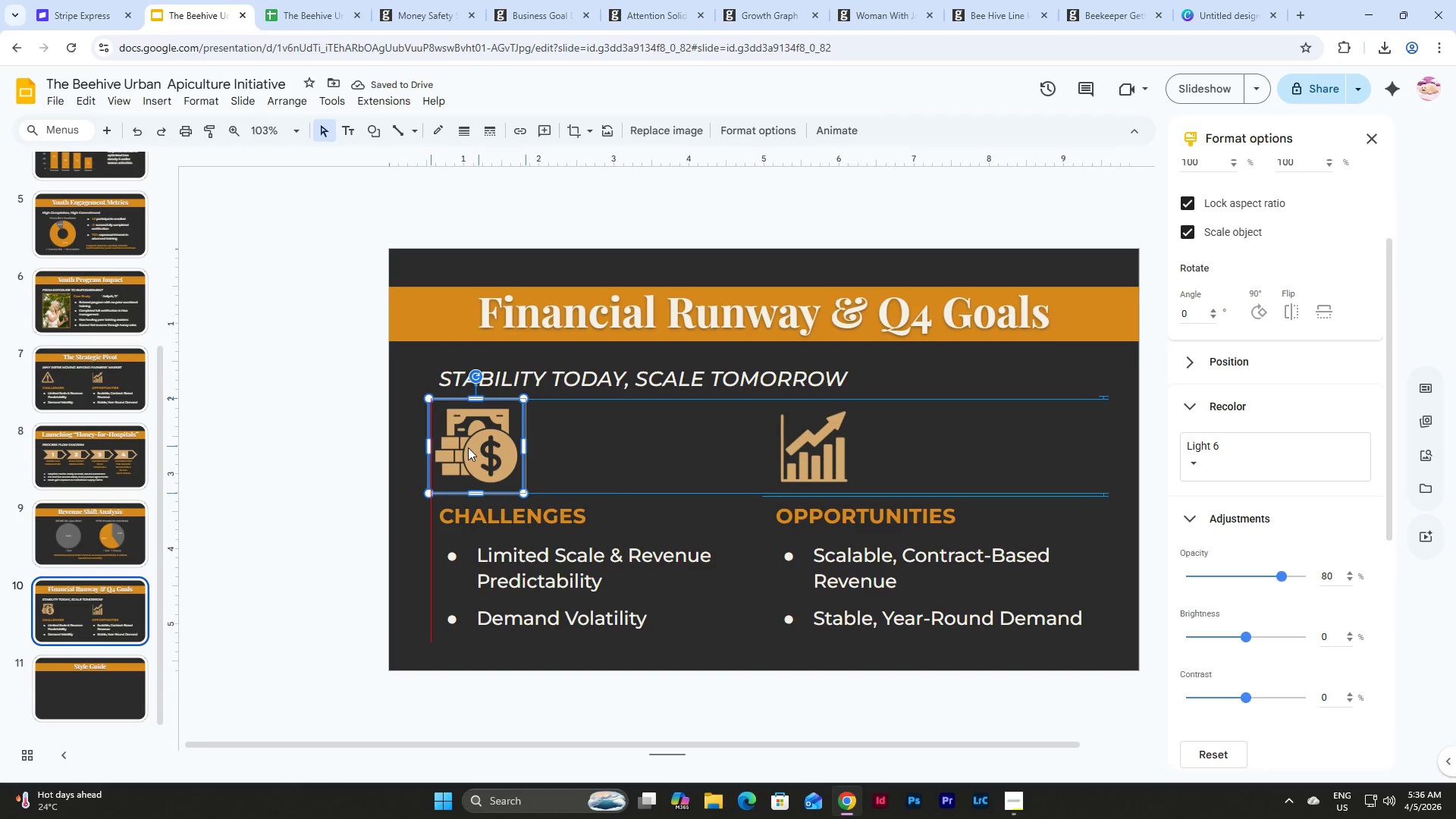 
wait(5.61)
 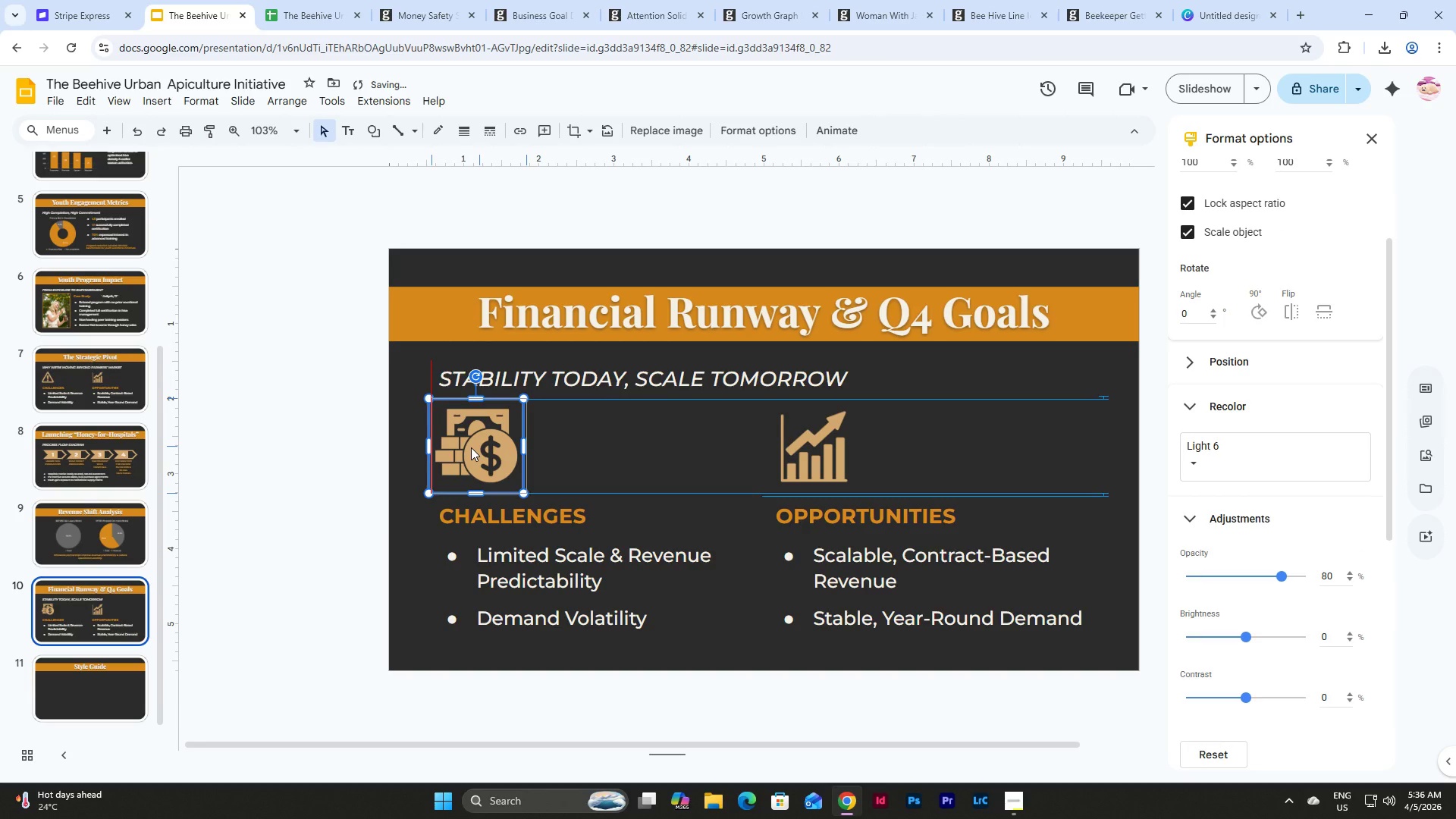 
left_click([609, 449])
 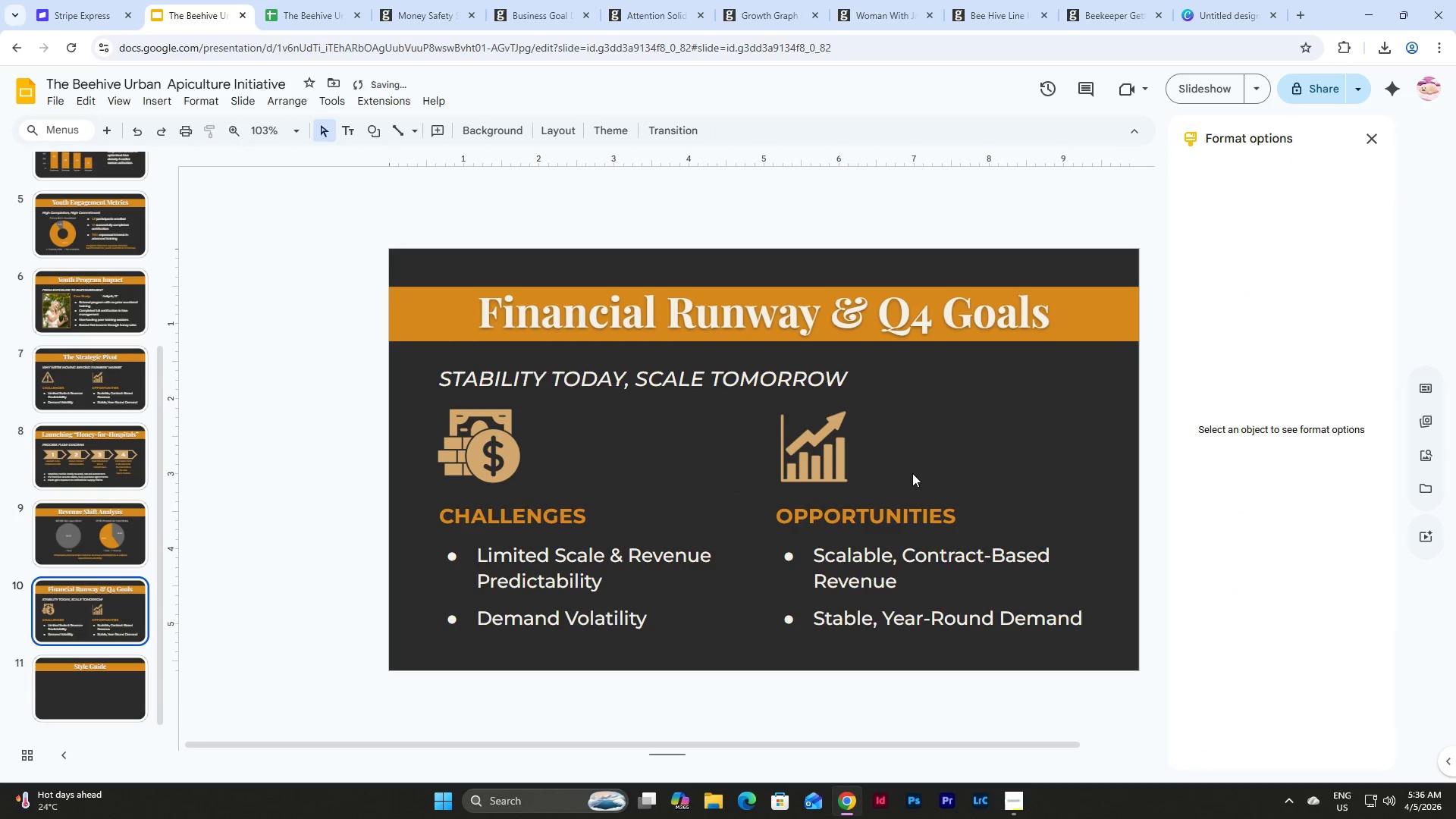 
left_click_drag(start_coordinate=[915, 473], to_coordinate=[465, 435])
 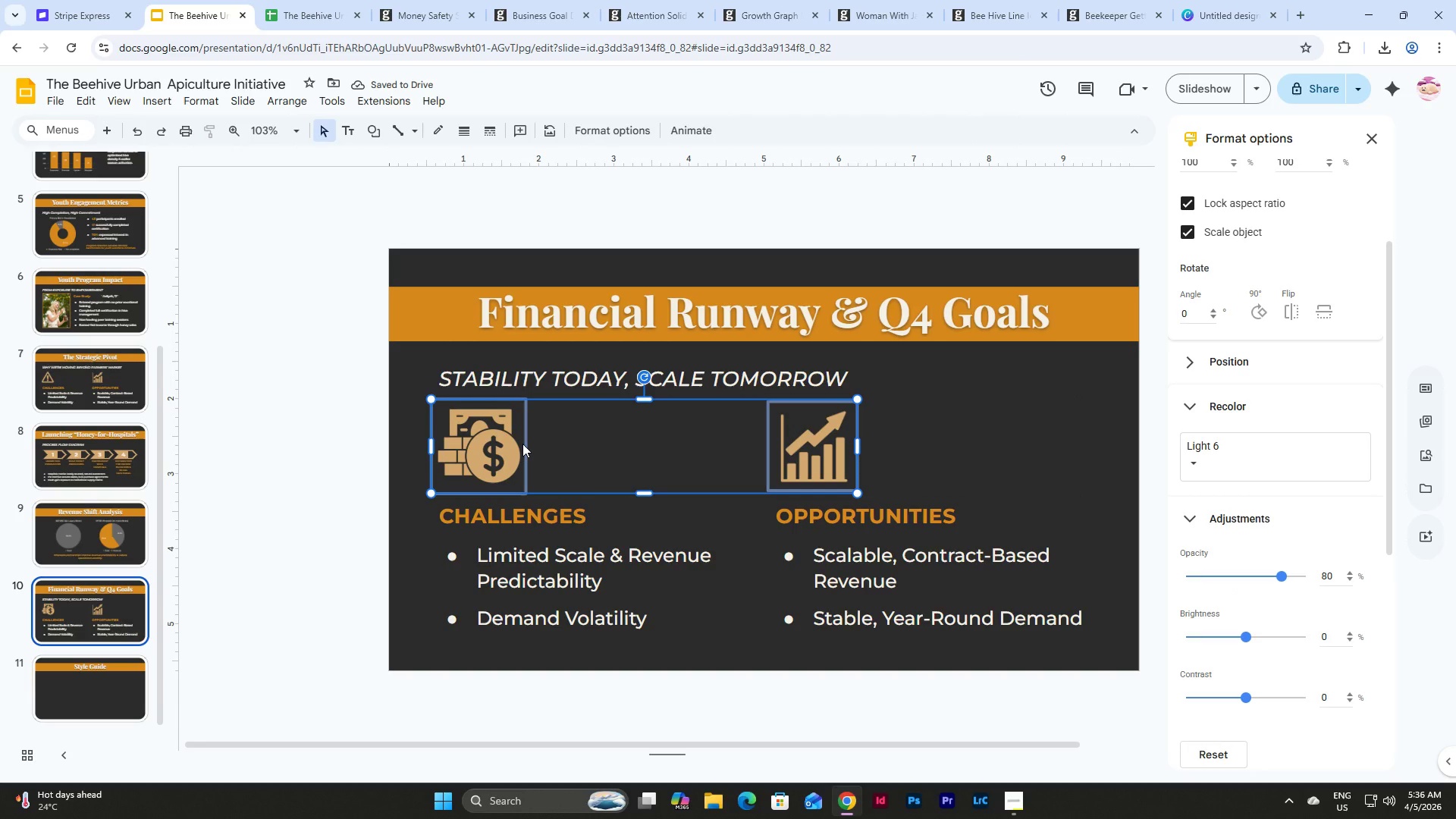 
key(Escape)
 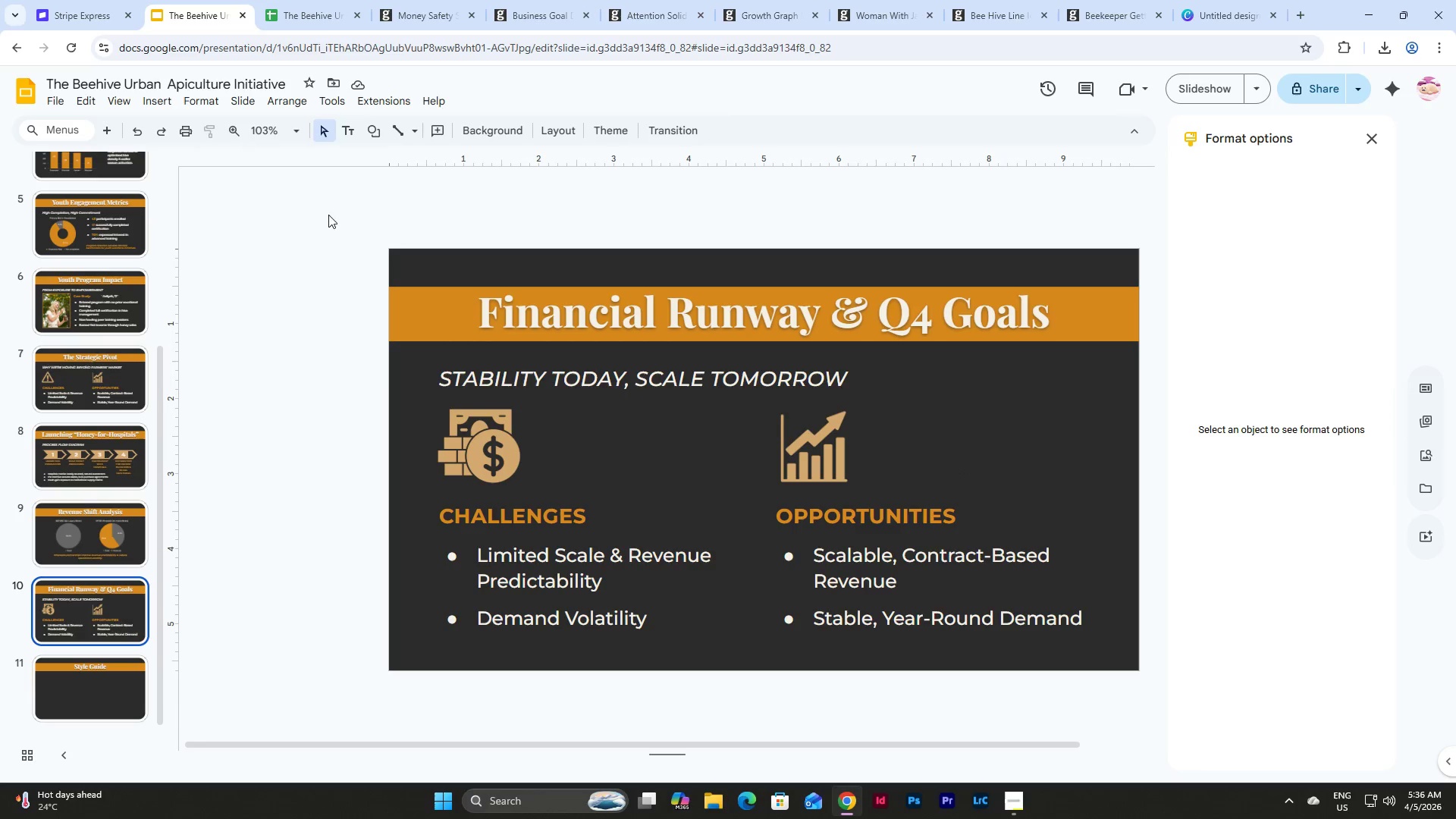 
left_click([155, 100])
 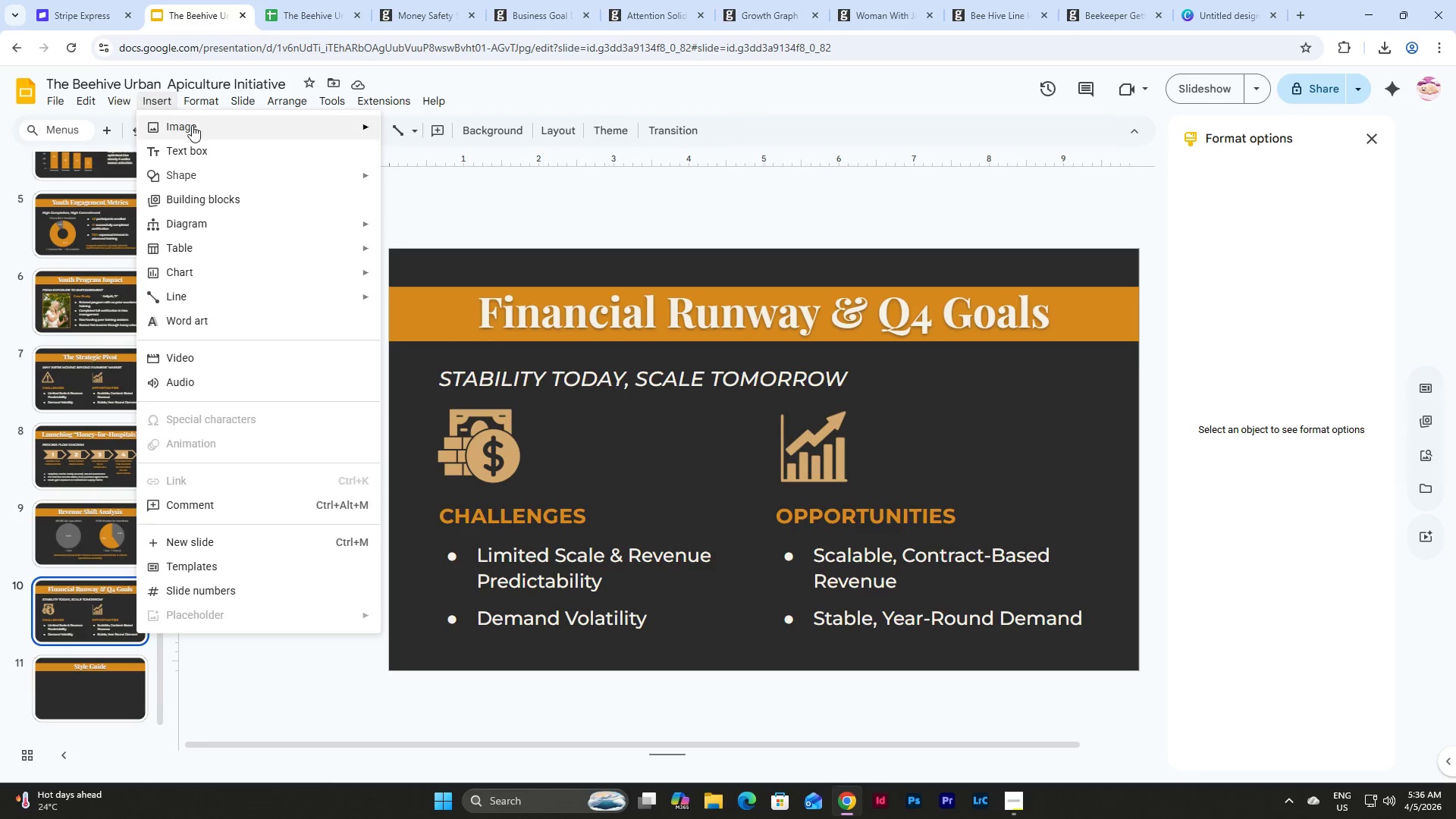 
left_click([196, 131])
 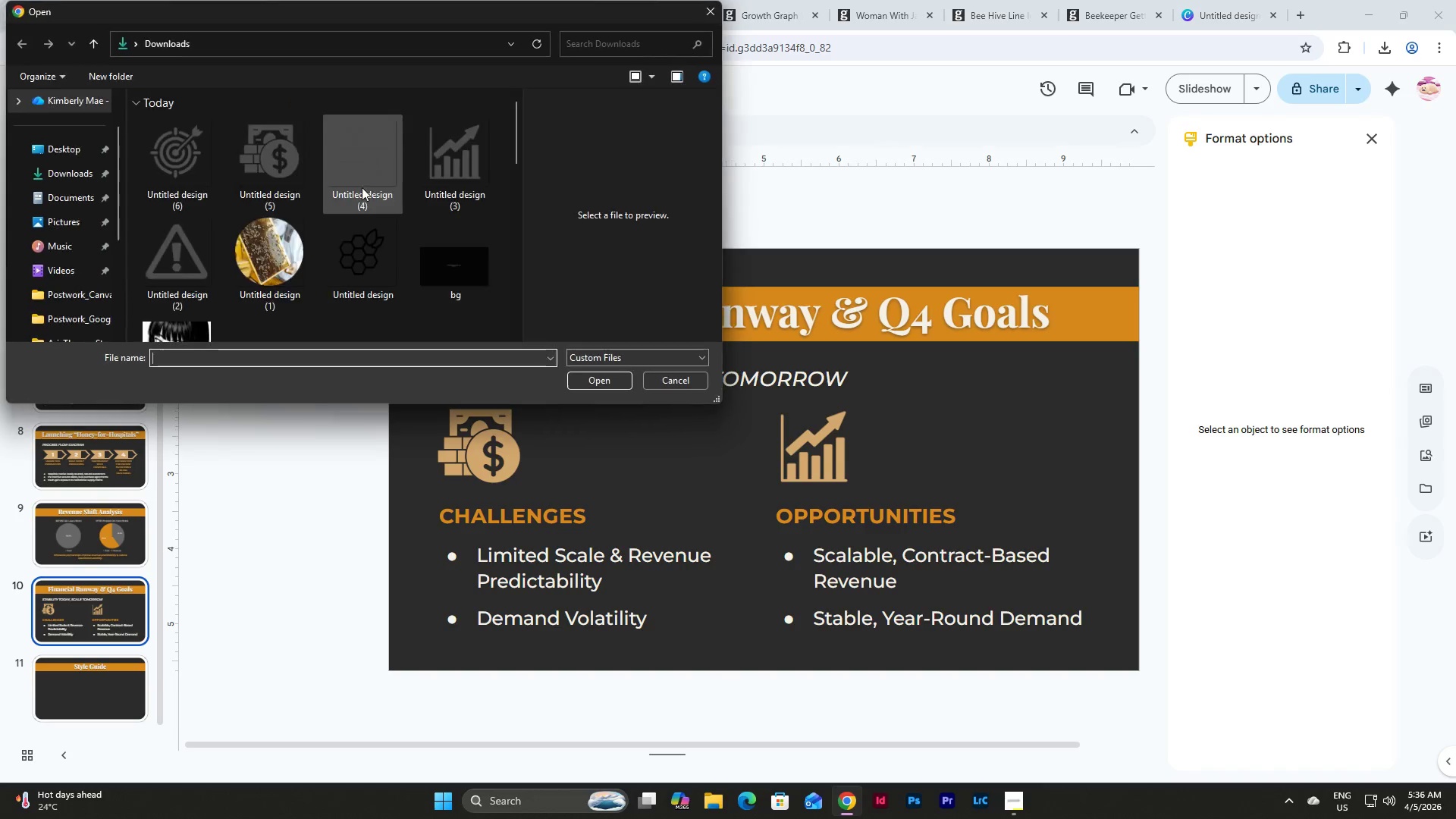 
left_click([195, 183])
 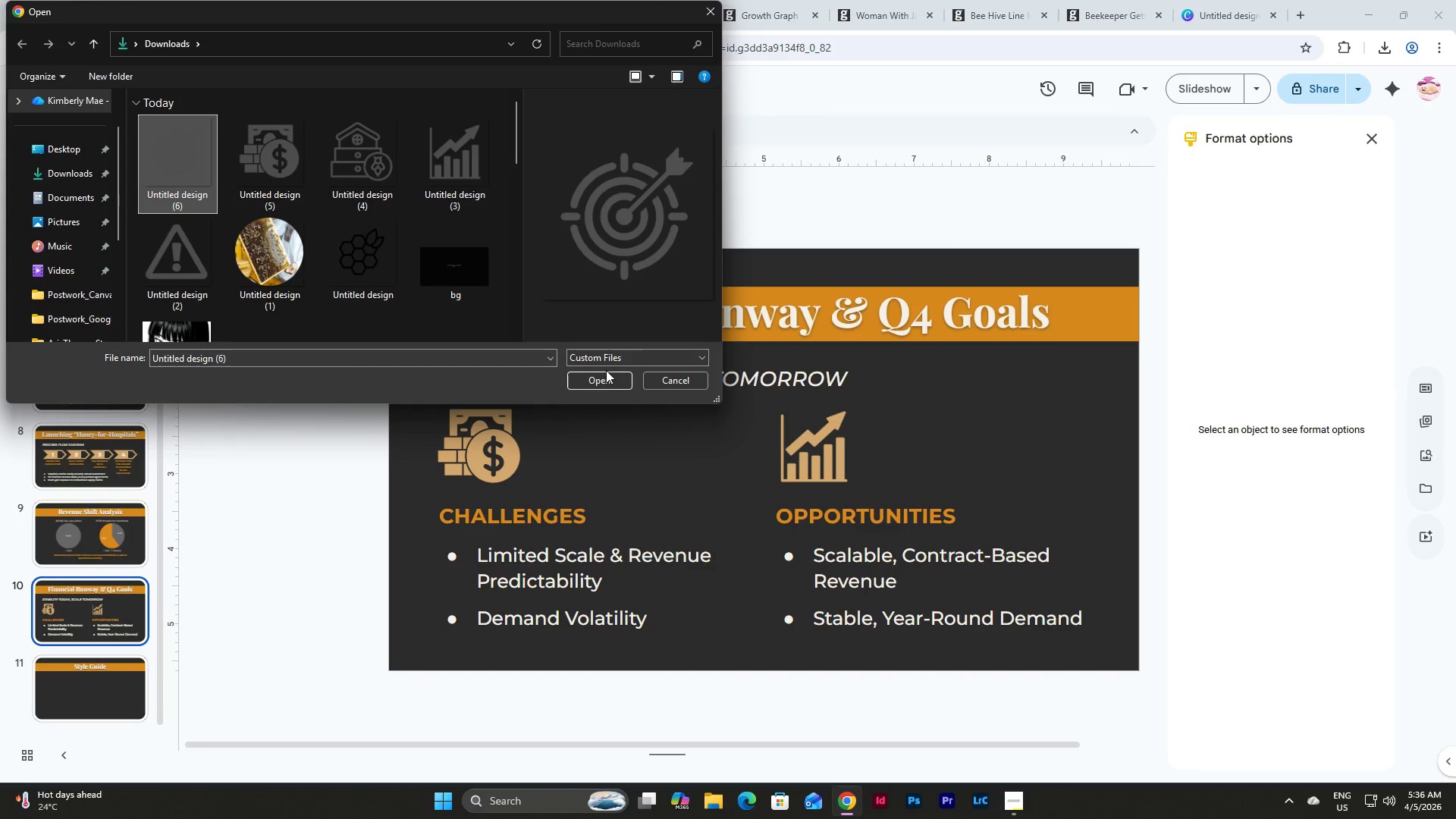 
left_click([604, 380])
 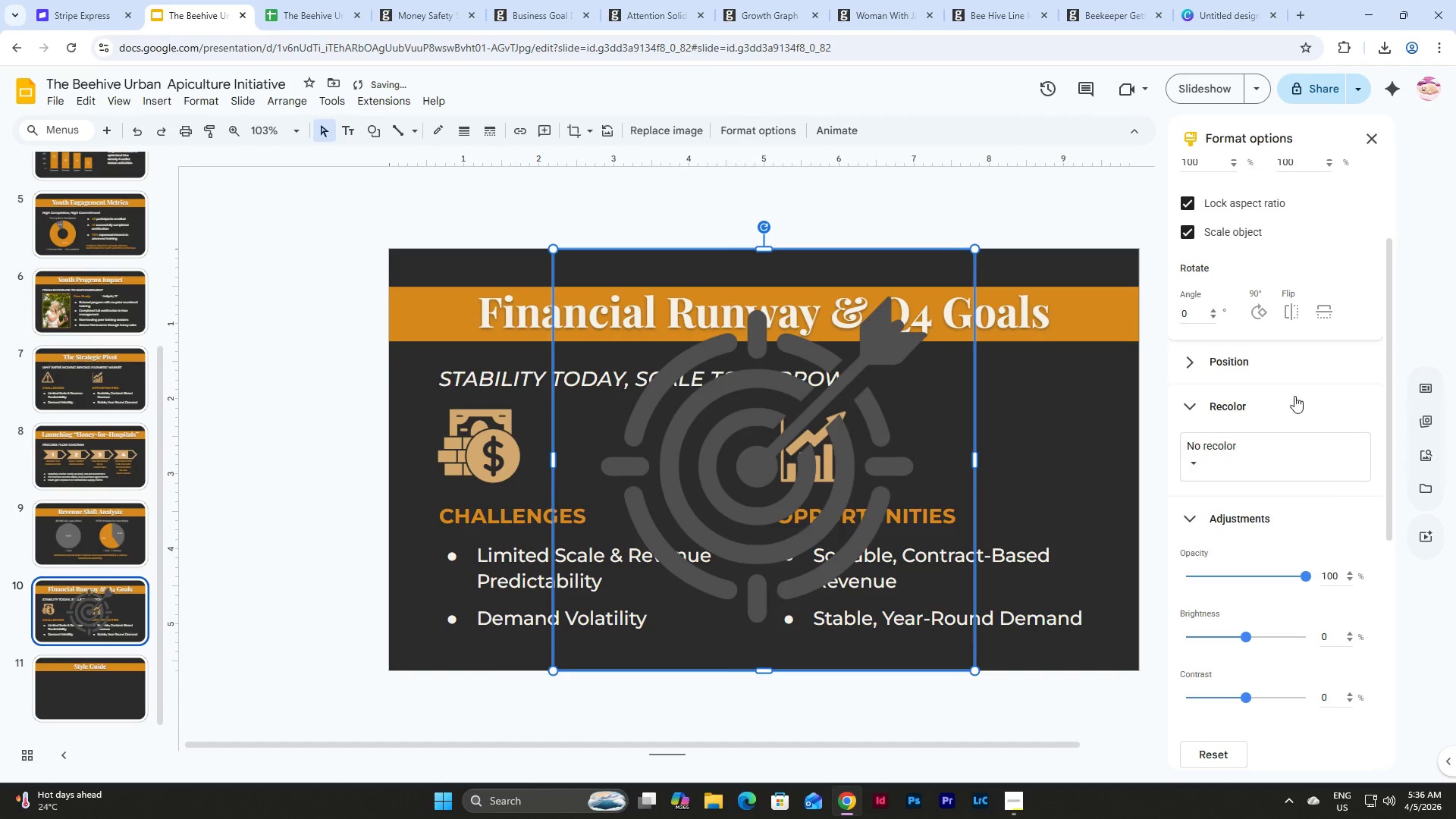 
left_click([1229, 454])
 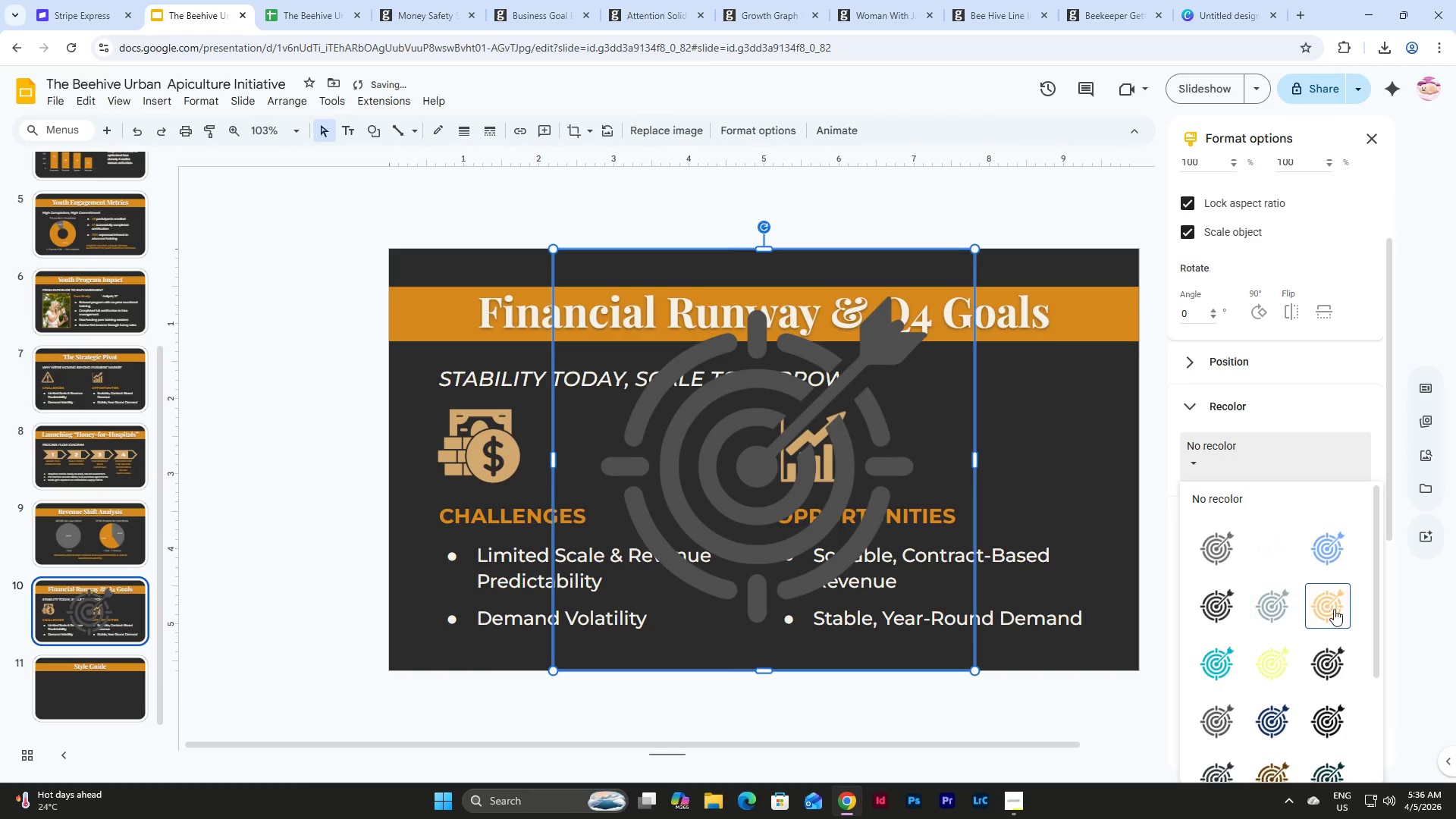 
left_click([1334, 609])
 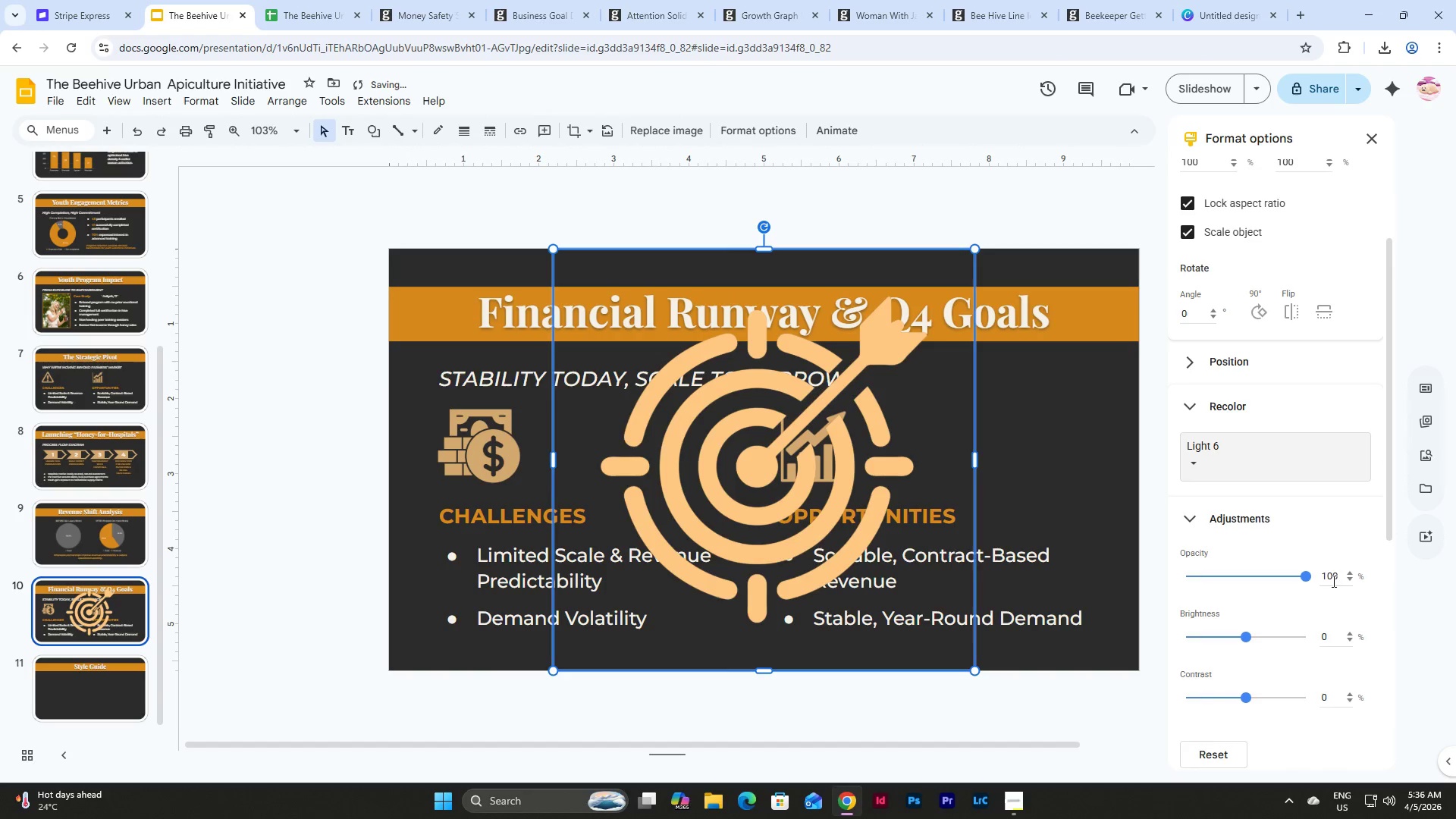 
left_click_drag(start_coordinate=[1336, 575], to_coordinate=[1305, 576])
 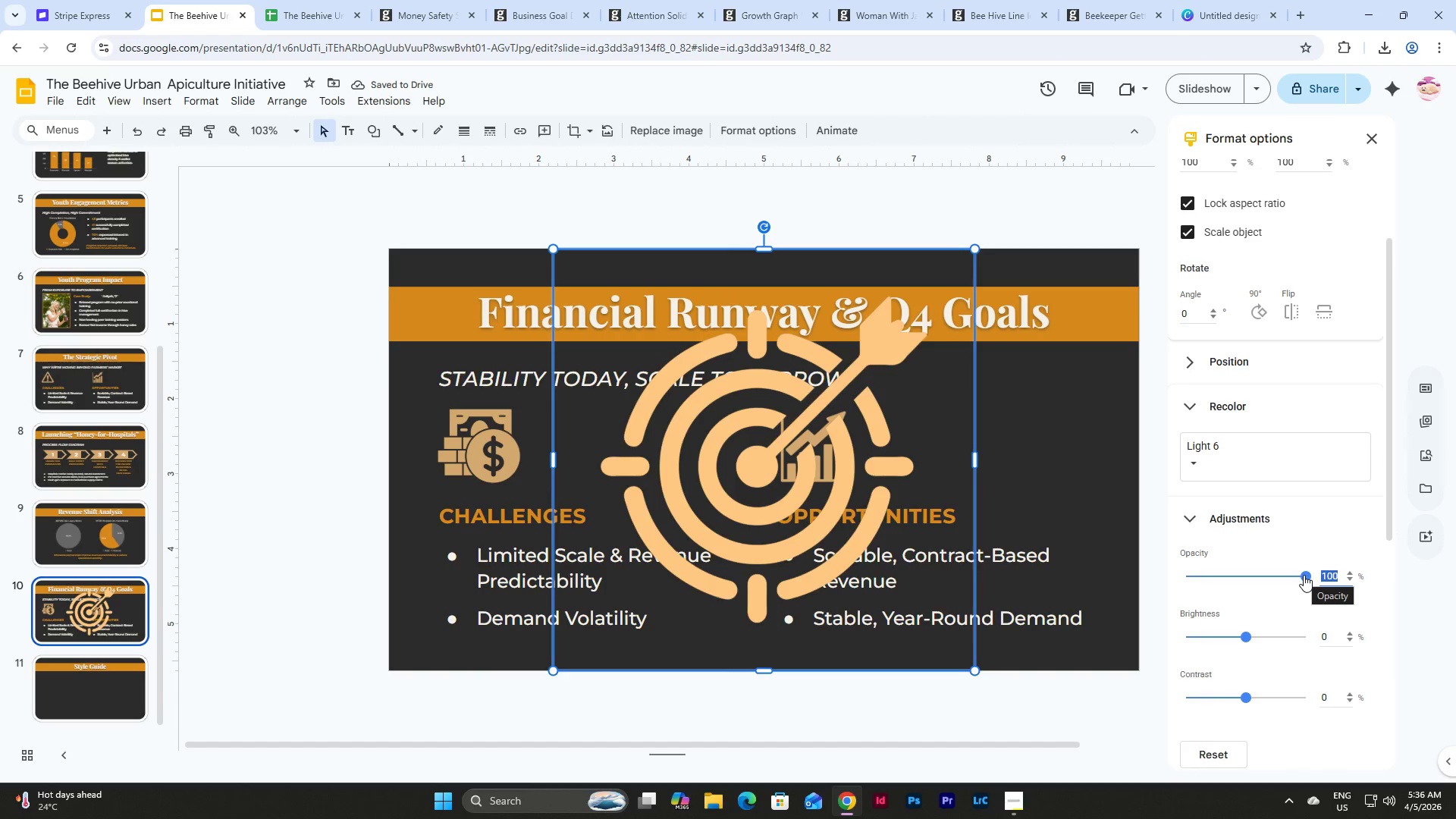 
key(Numpad8)
 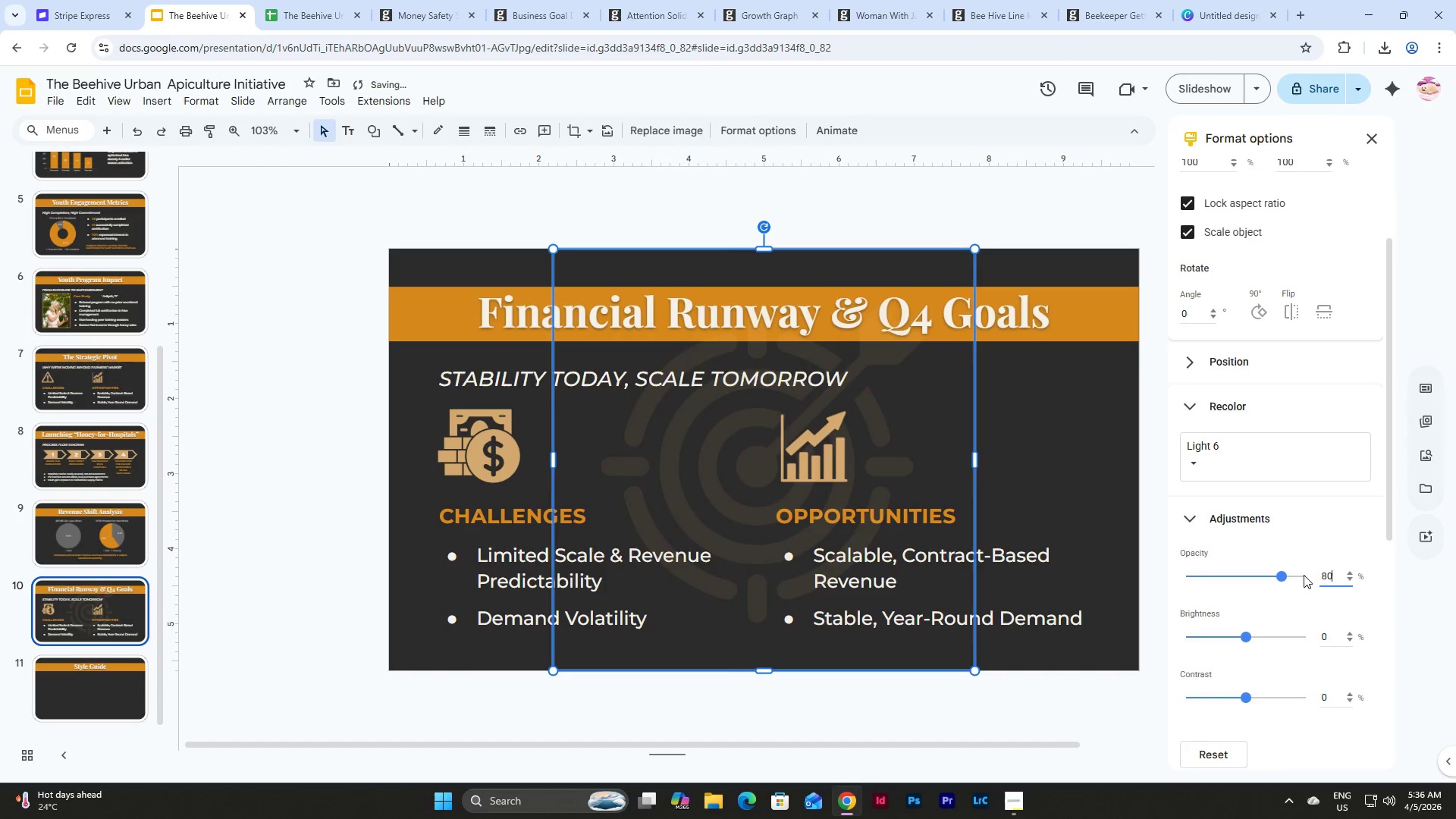 
key(Numpad0)
 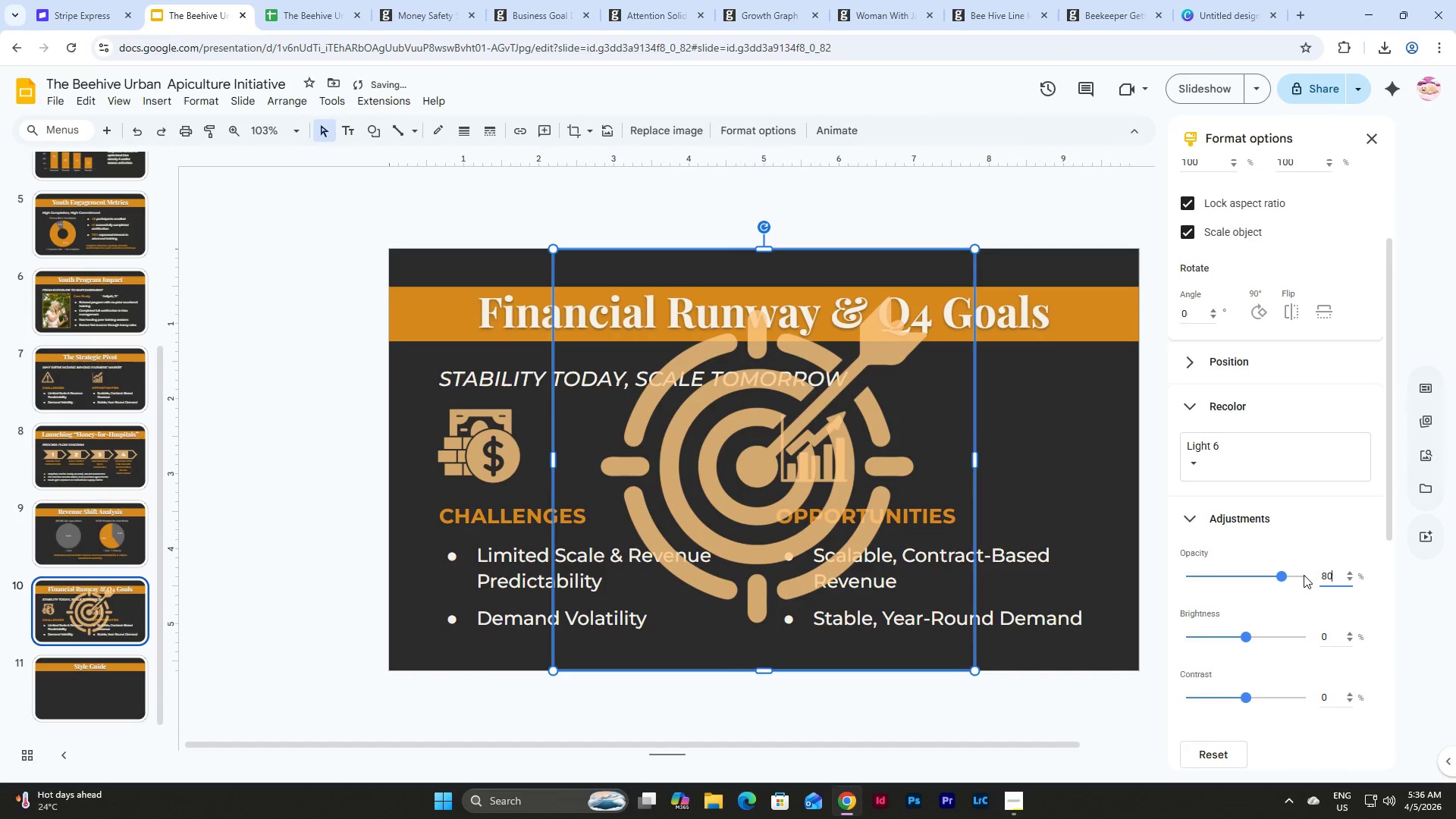 
key(NumpadEnter)
 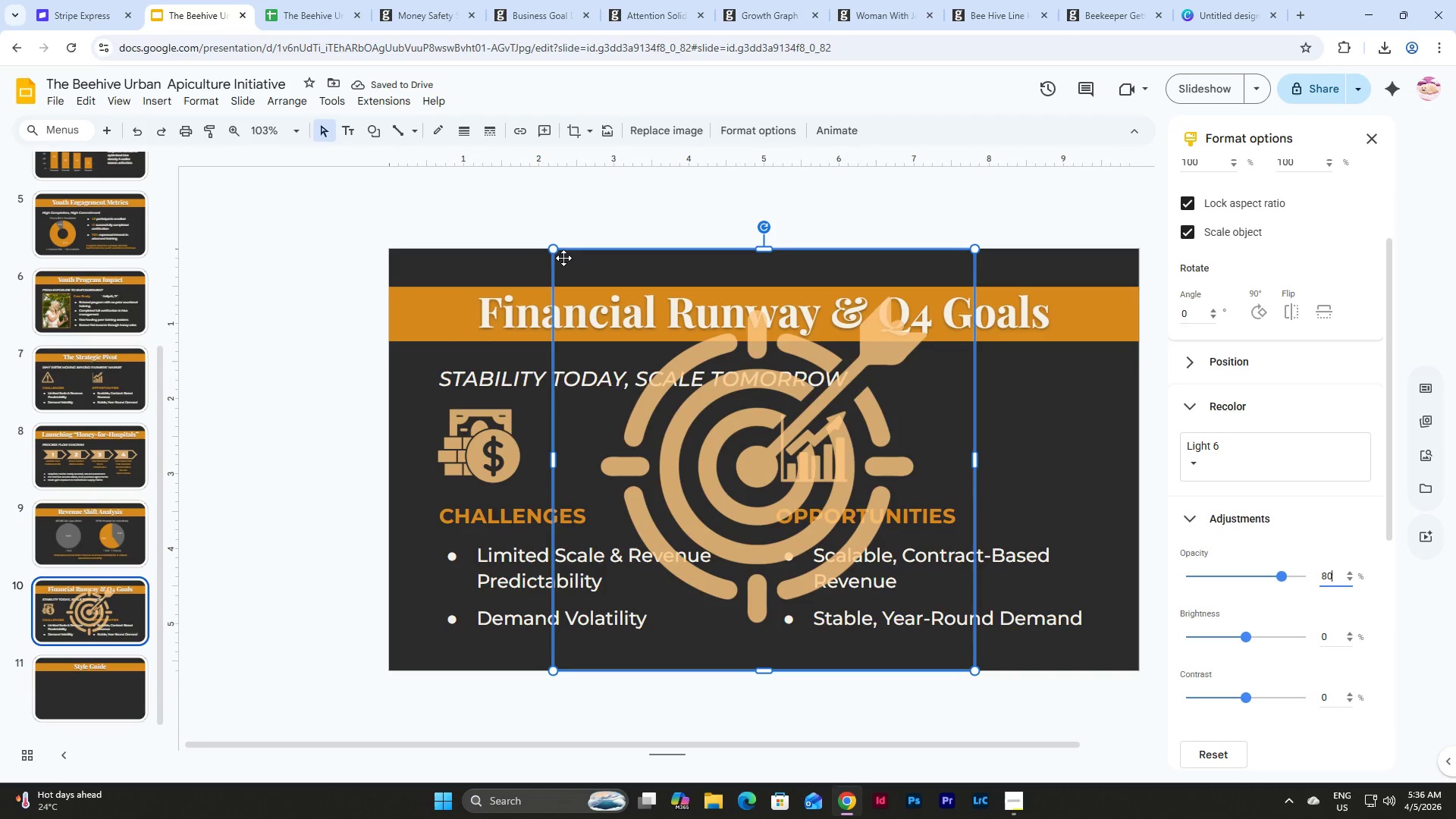 
left_click_drag(start_coordinate=[556, 249], to_coordinate=[892, 578])
 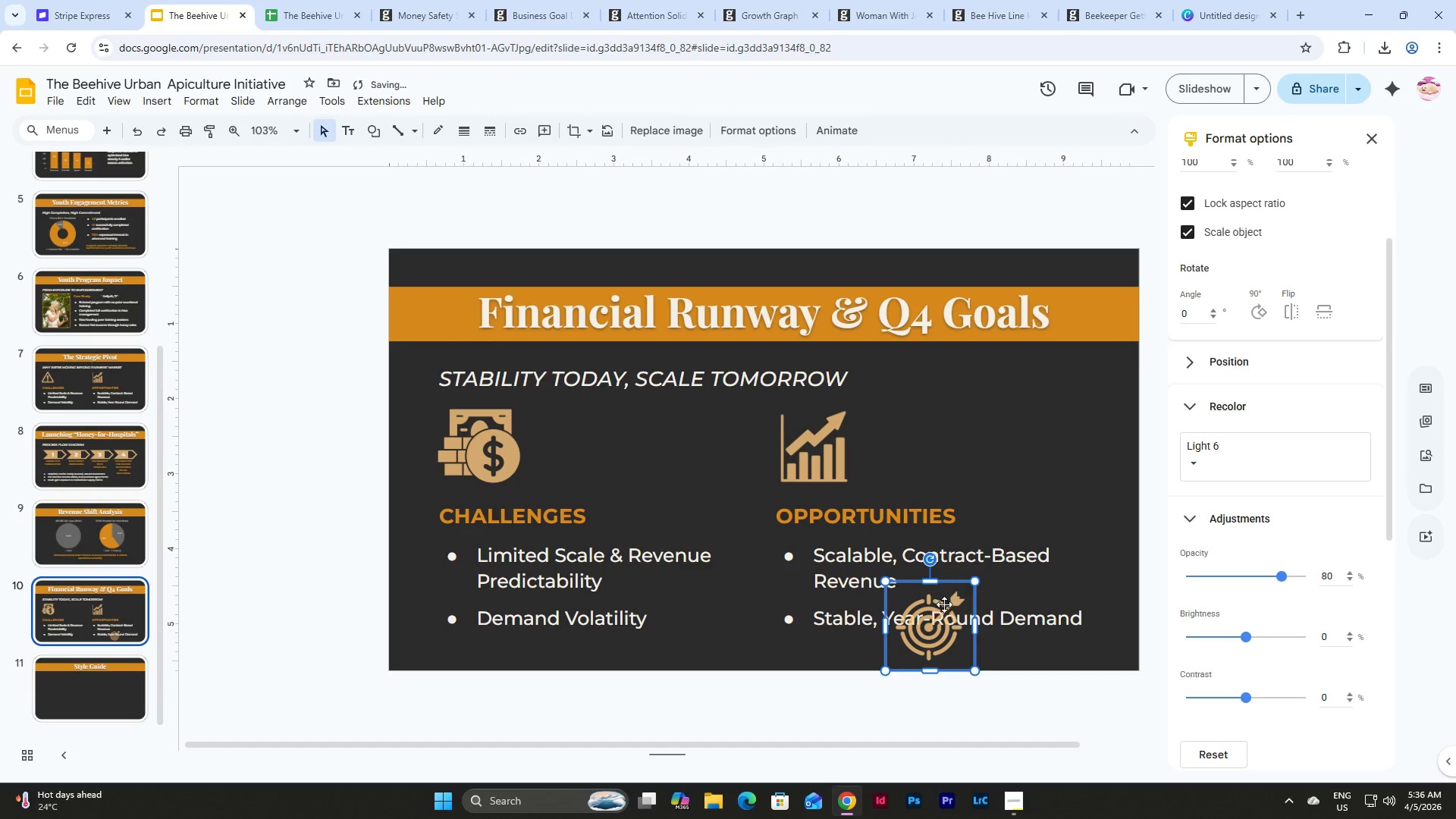 
left_click_drag(start_coordinate=[944, 604], to_coordinate=[593, 427])
 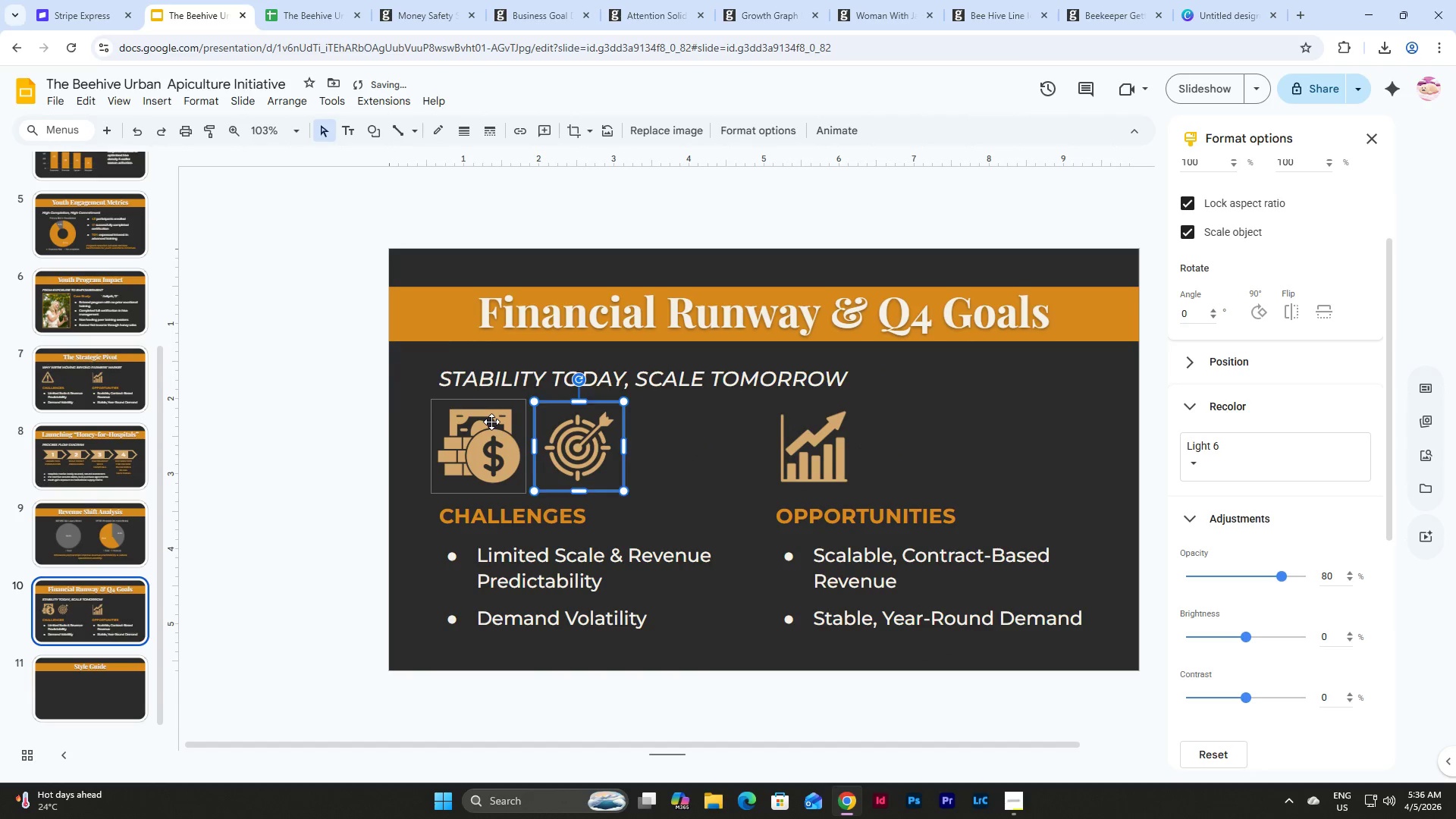 
left_click([491, 422])
 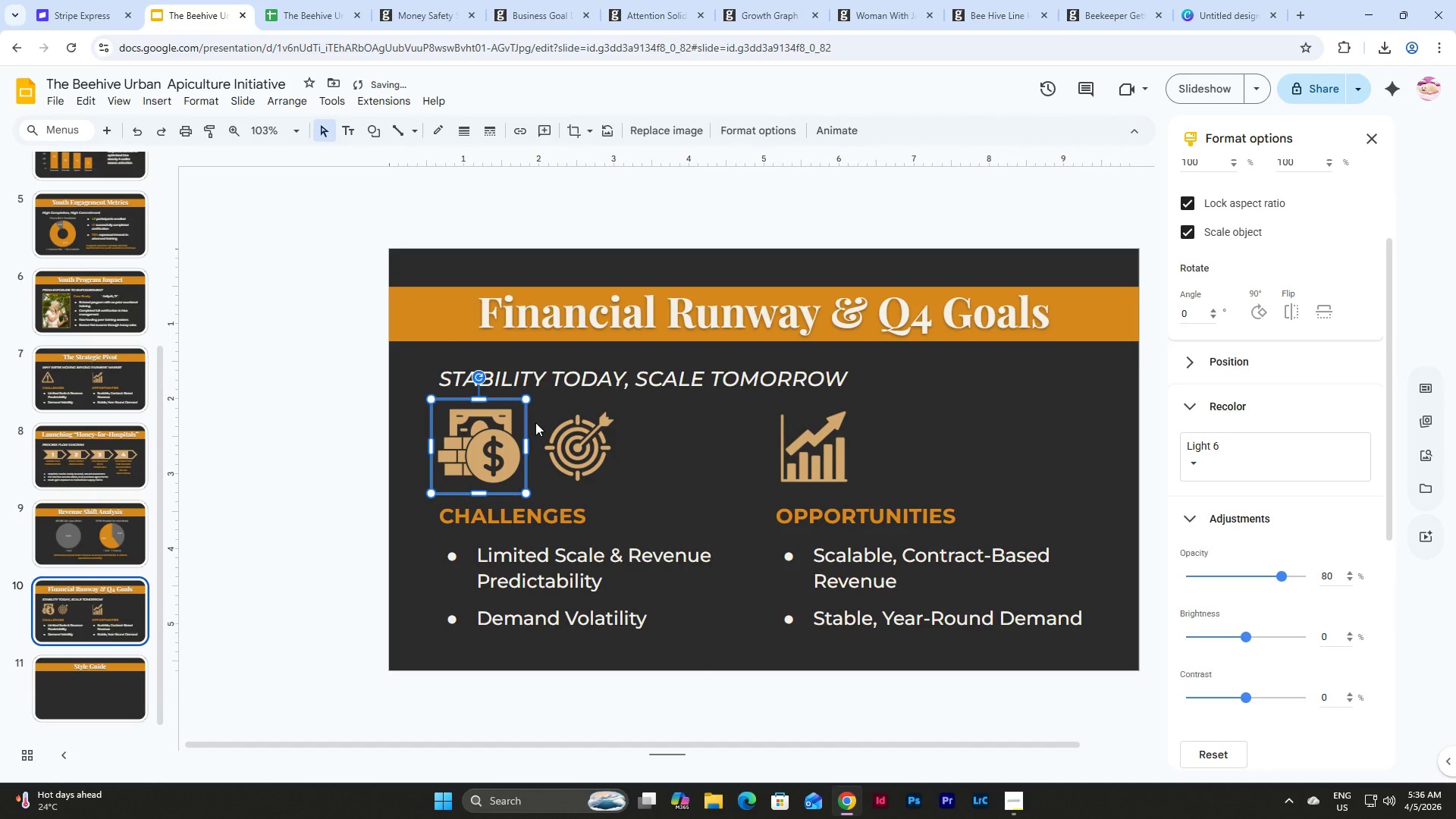 
left_click([564, 426])
 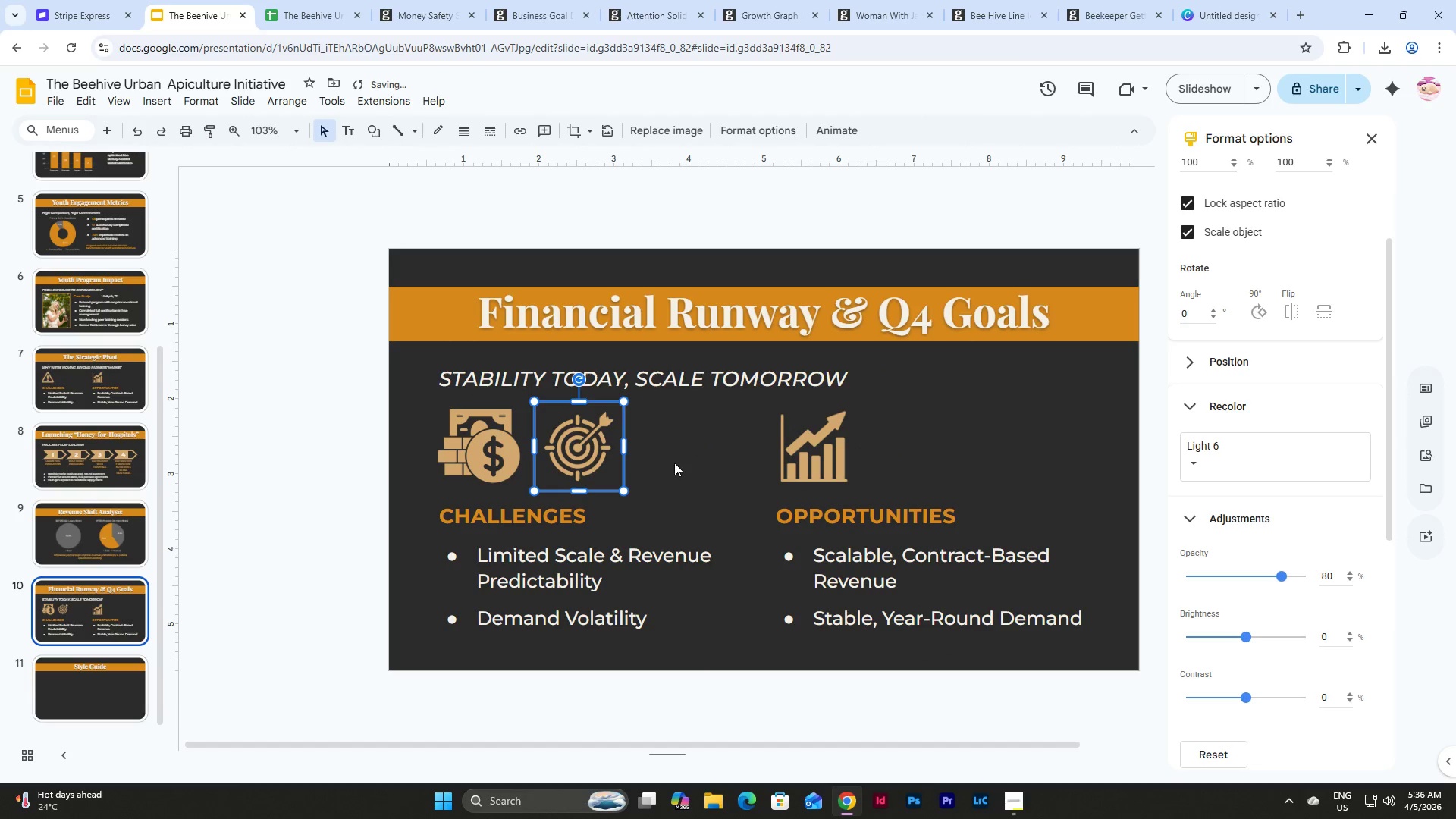 
left_click_drag(start_coordinate=[674, 463], to_coordinate=[460, 422])
 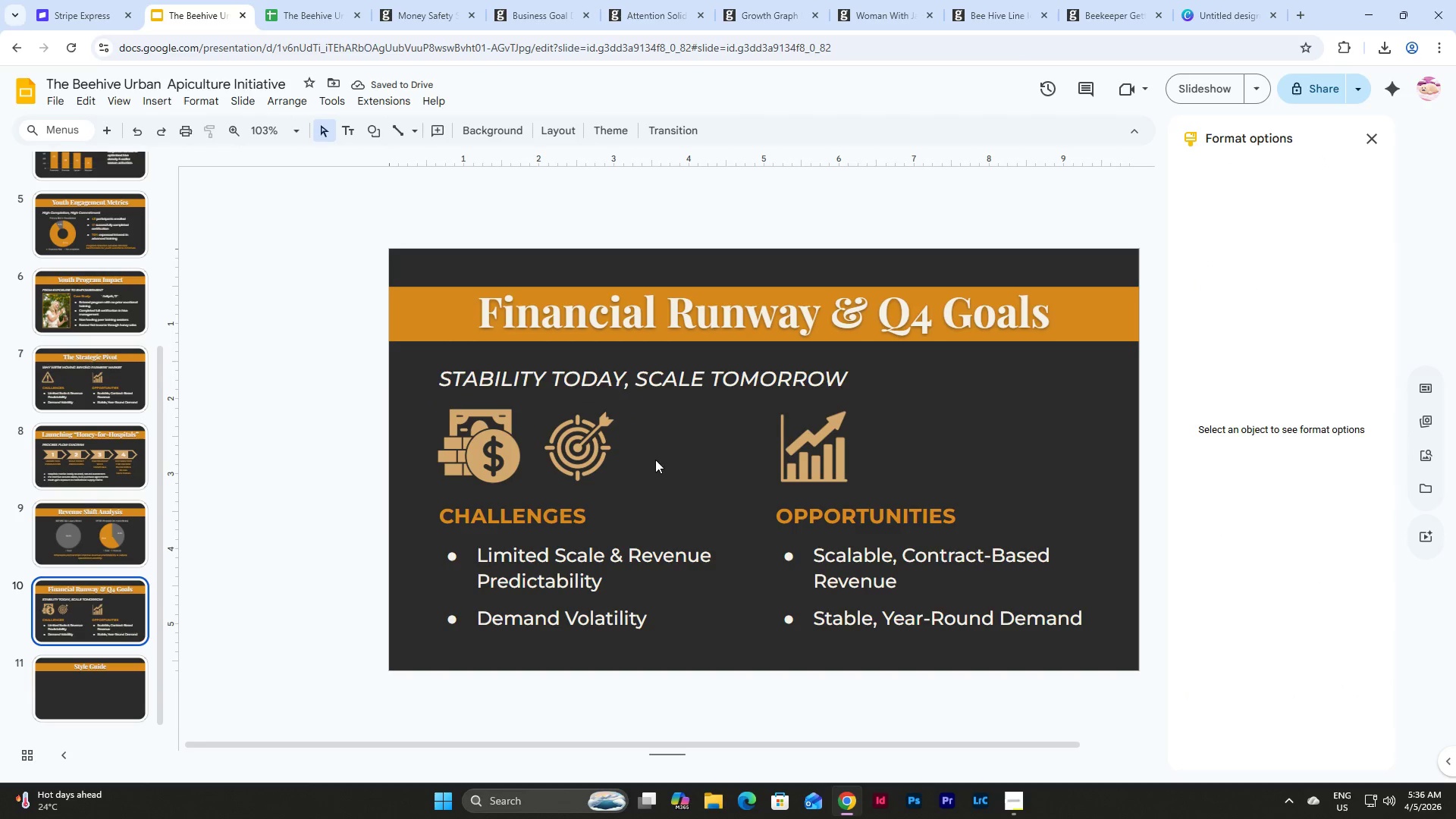 
double_click([617, 454])
 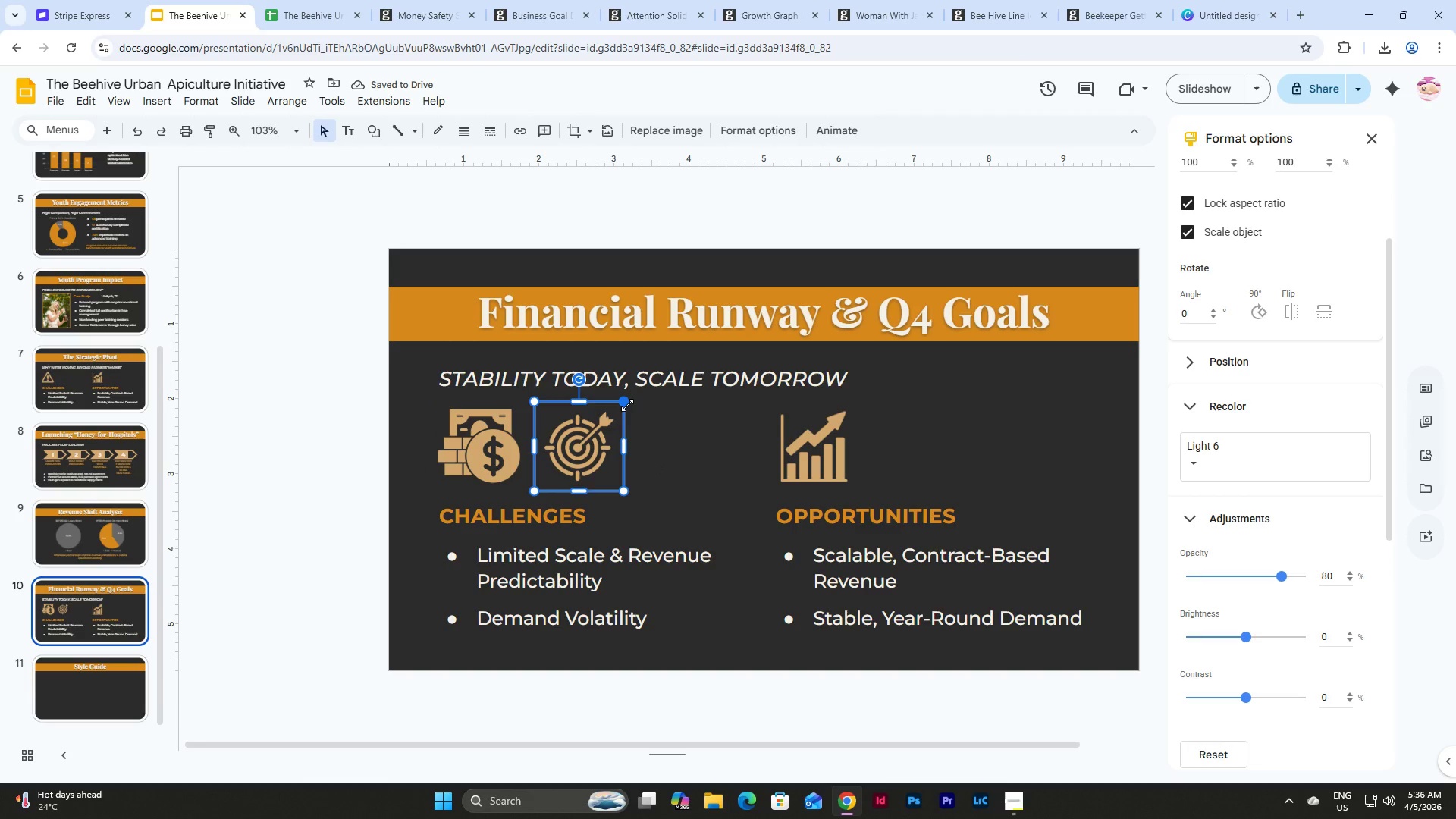 
left_click_drag(start_coordinate=[627, 405], to_coordinate=[629, 400])
 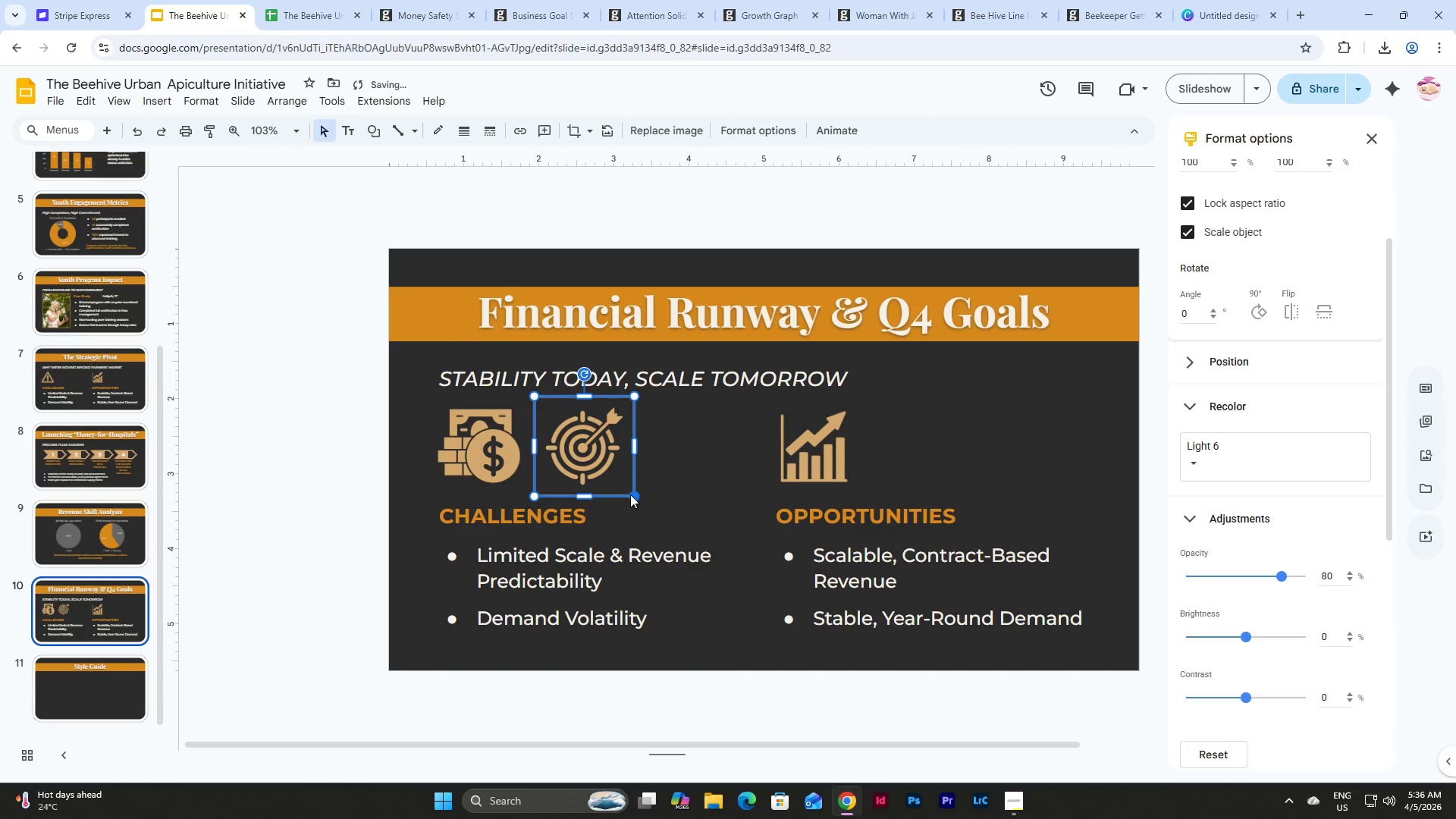 
left_click([658, 465])
 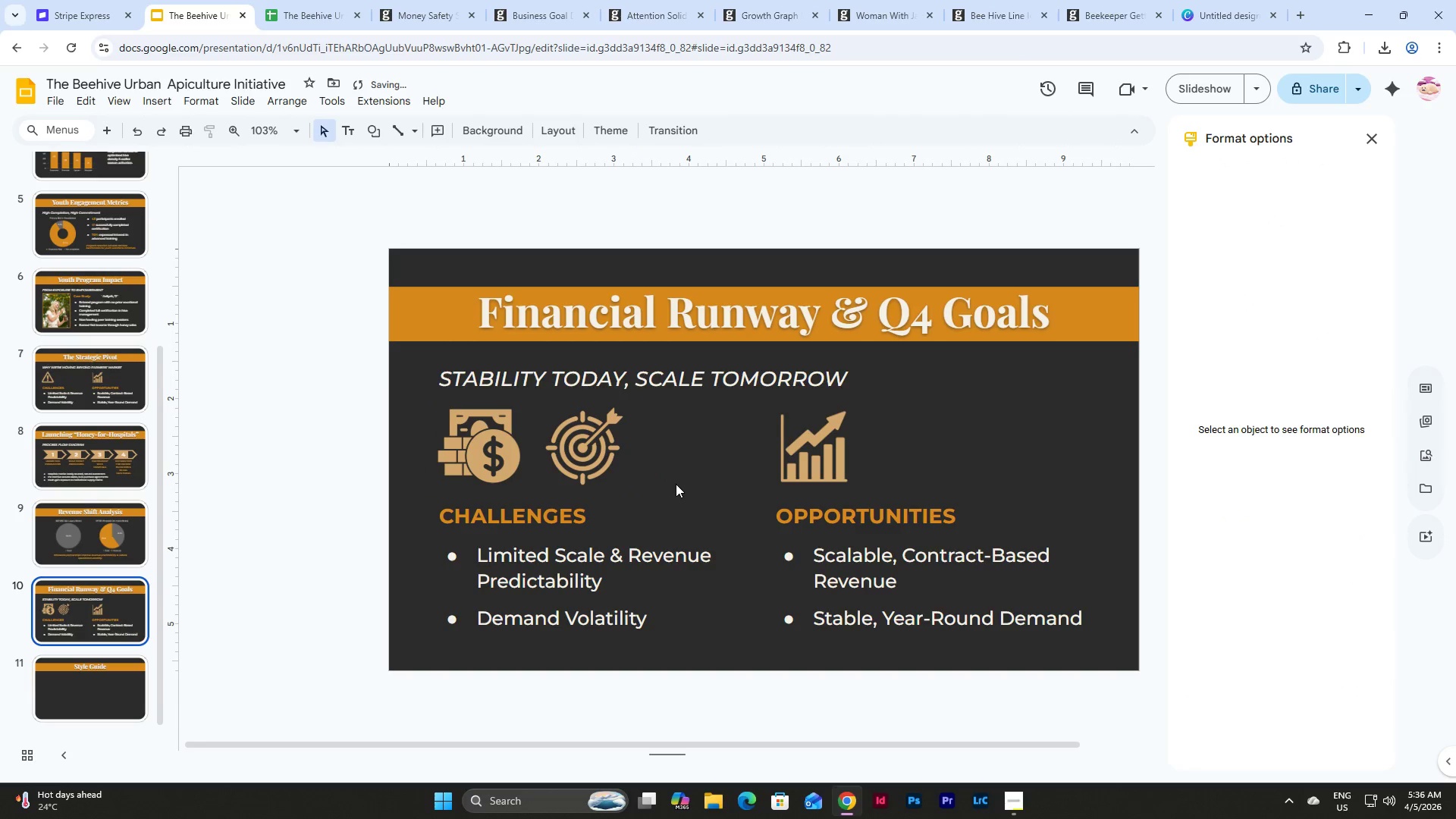 
left_click_drag(start_coordinate=[676, 484], to_coordinate=[434, 433])
 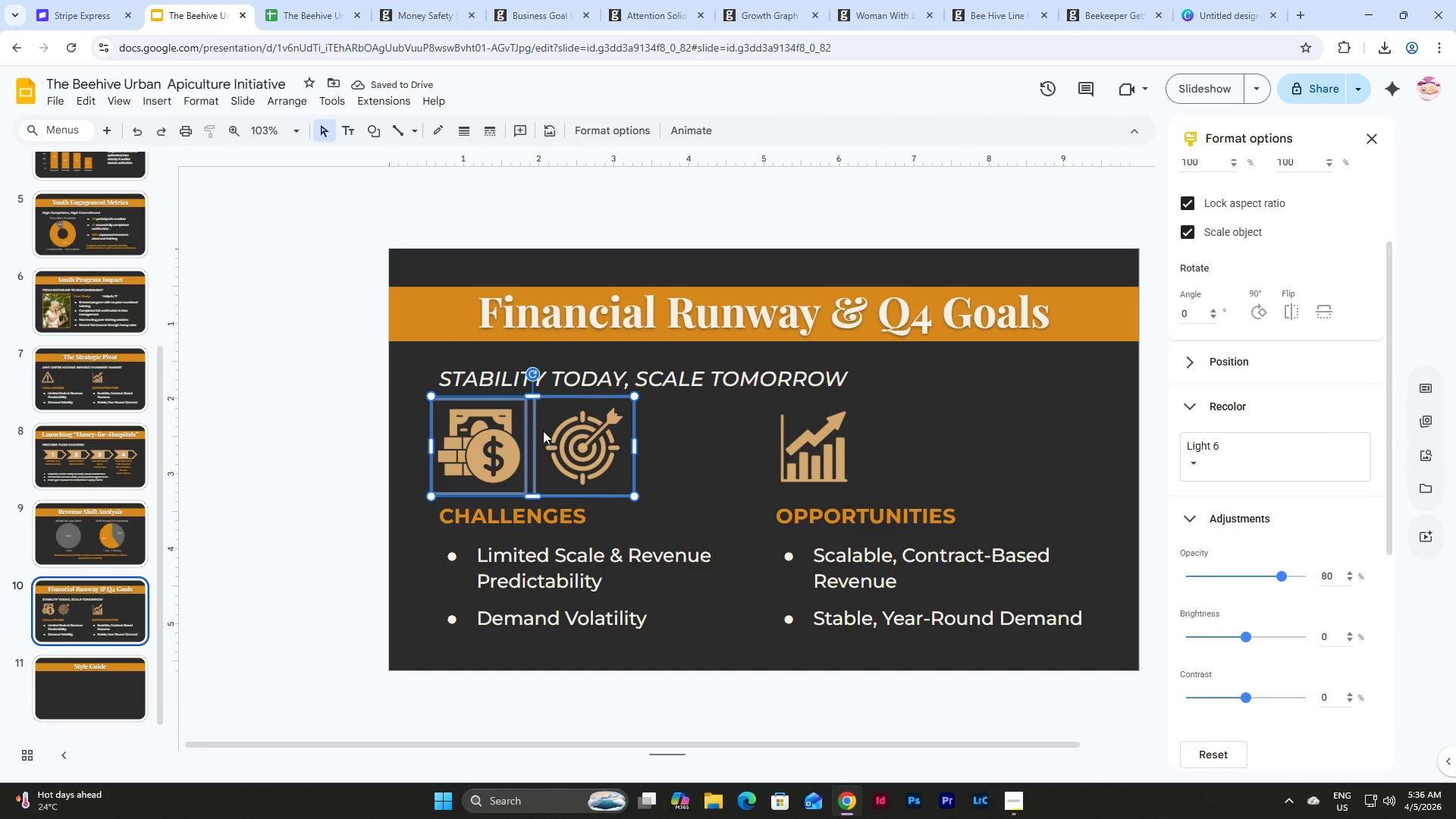 
key(Escape)
 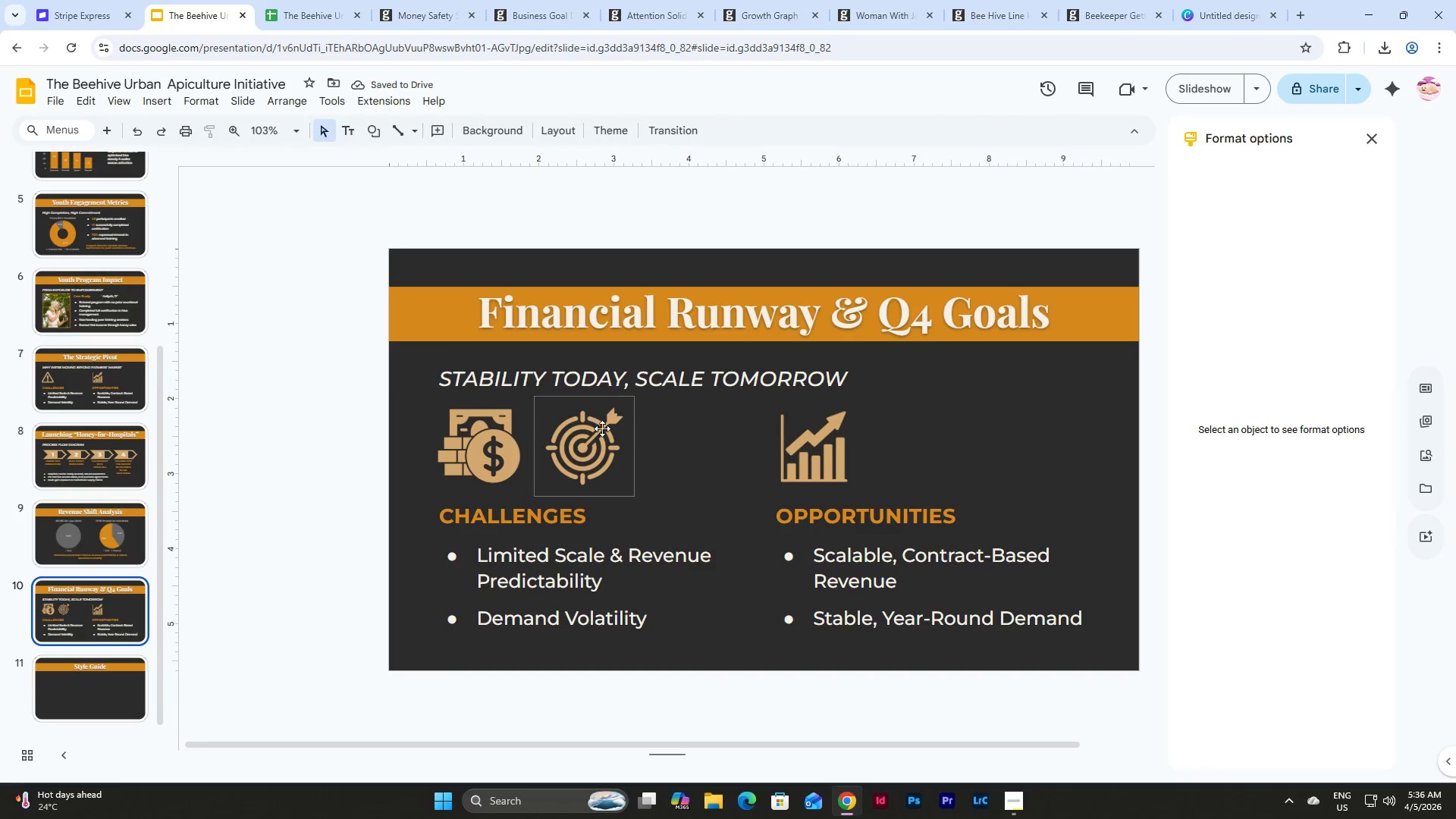 
left_click([589, 427])
 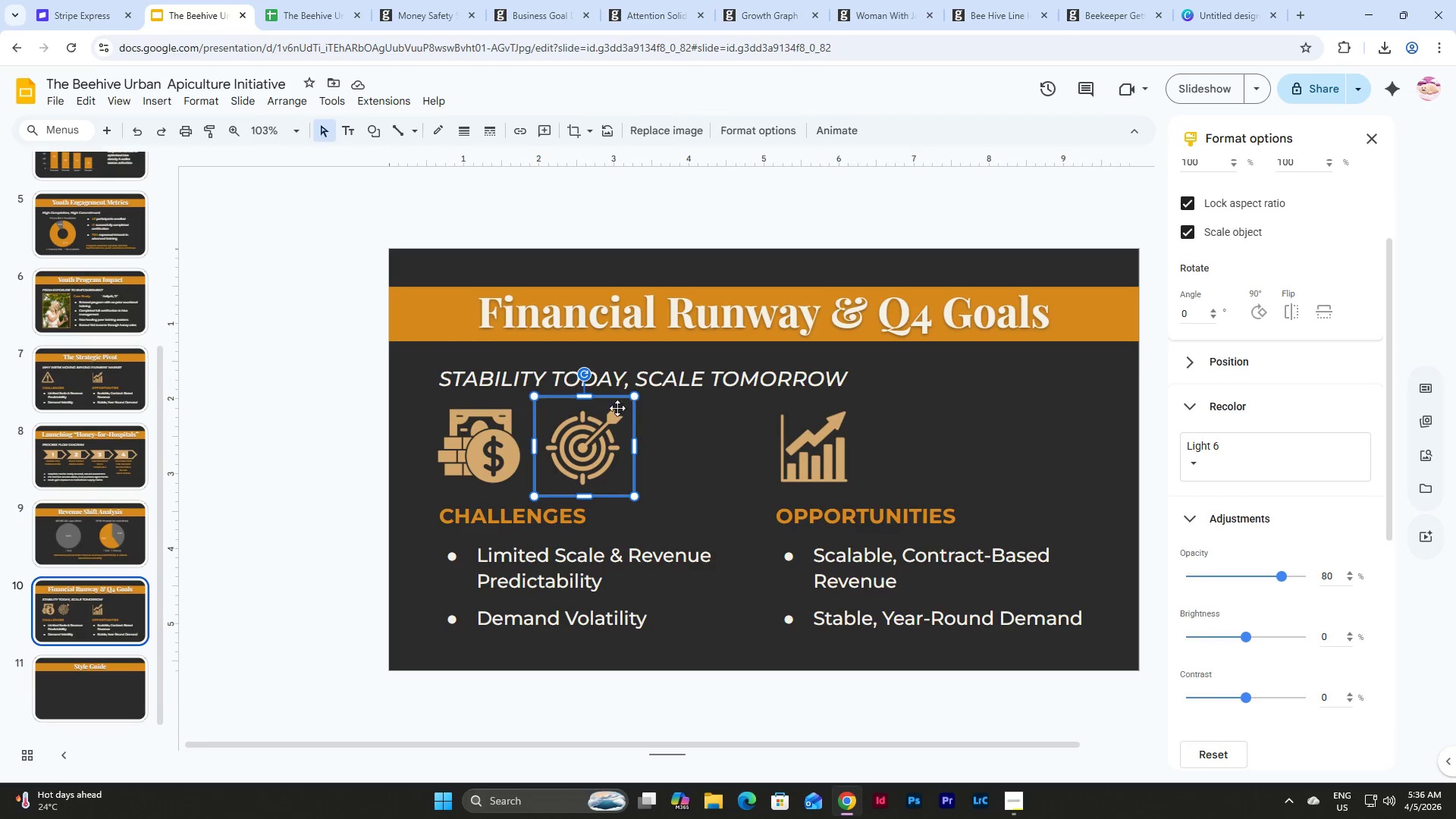 
left_click([512, 438])
 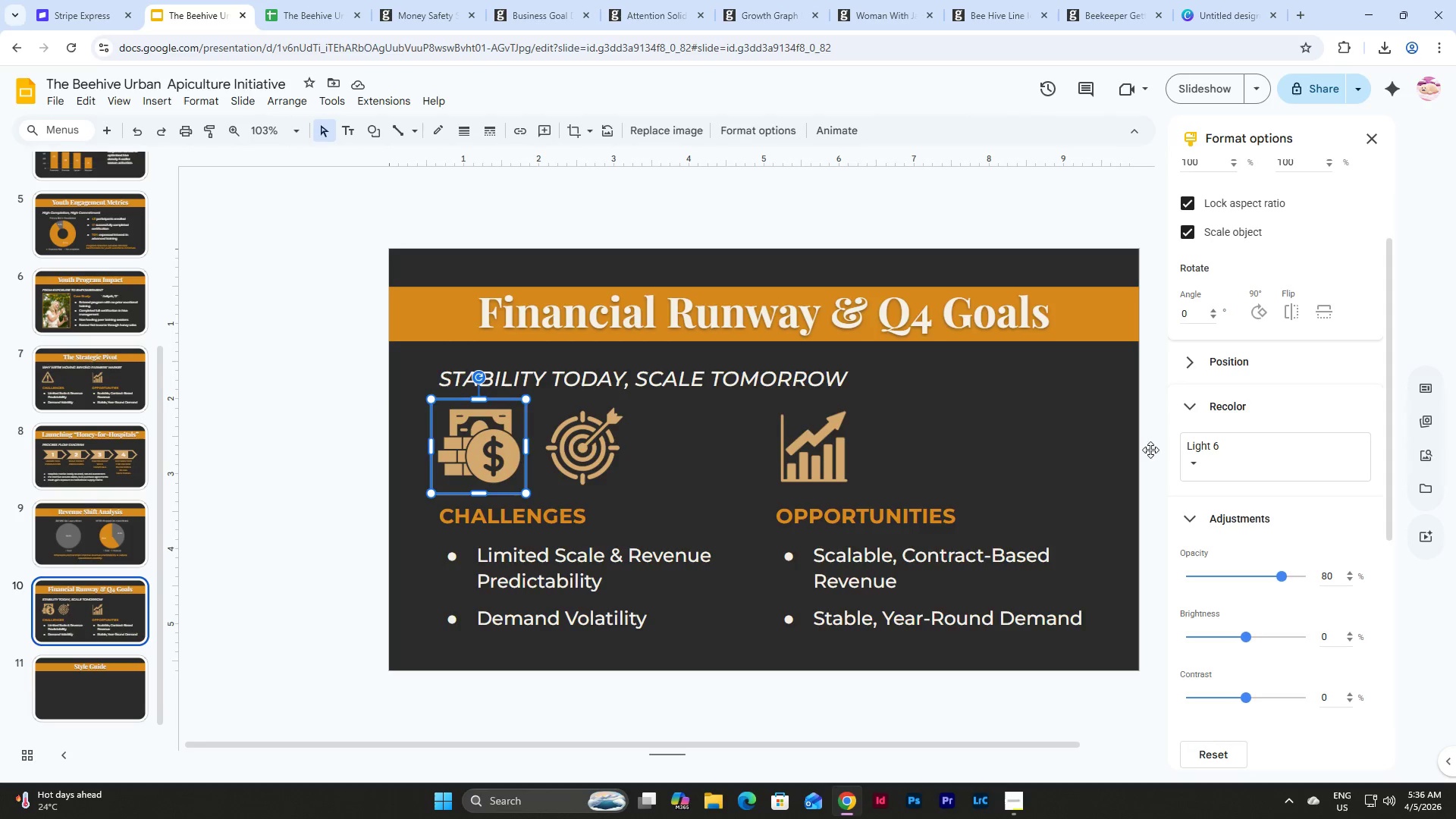 
scroll: coordinate [1150, 450], scroll_direction: up, amount: 5.0
 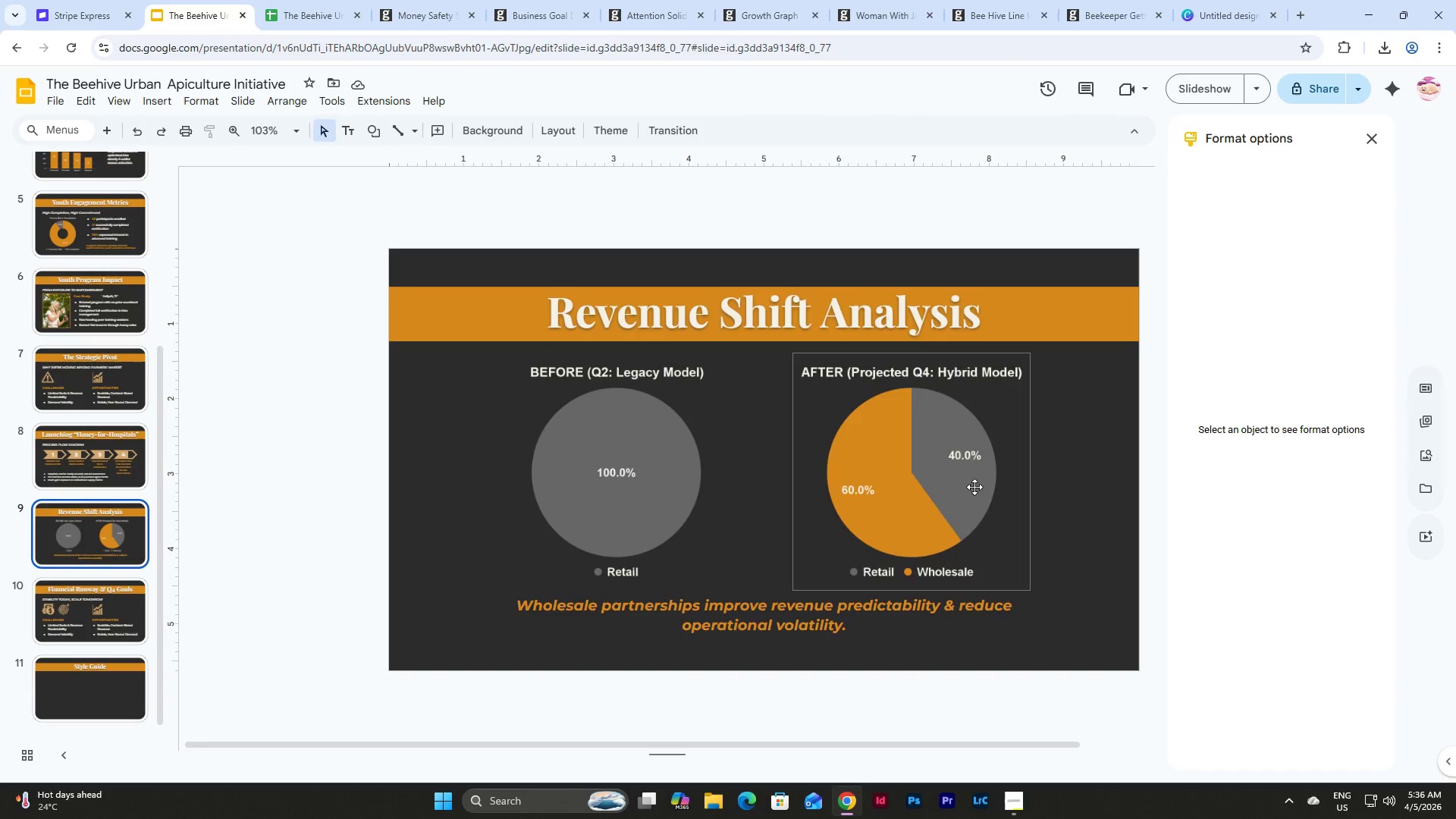 
scroll: coordinate [974, 487], scroll_direction: down, amount: 2.0
 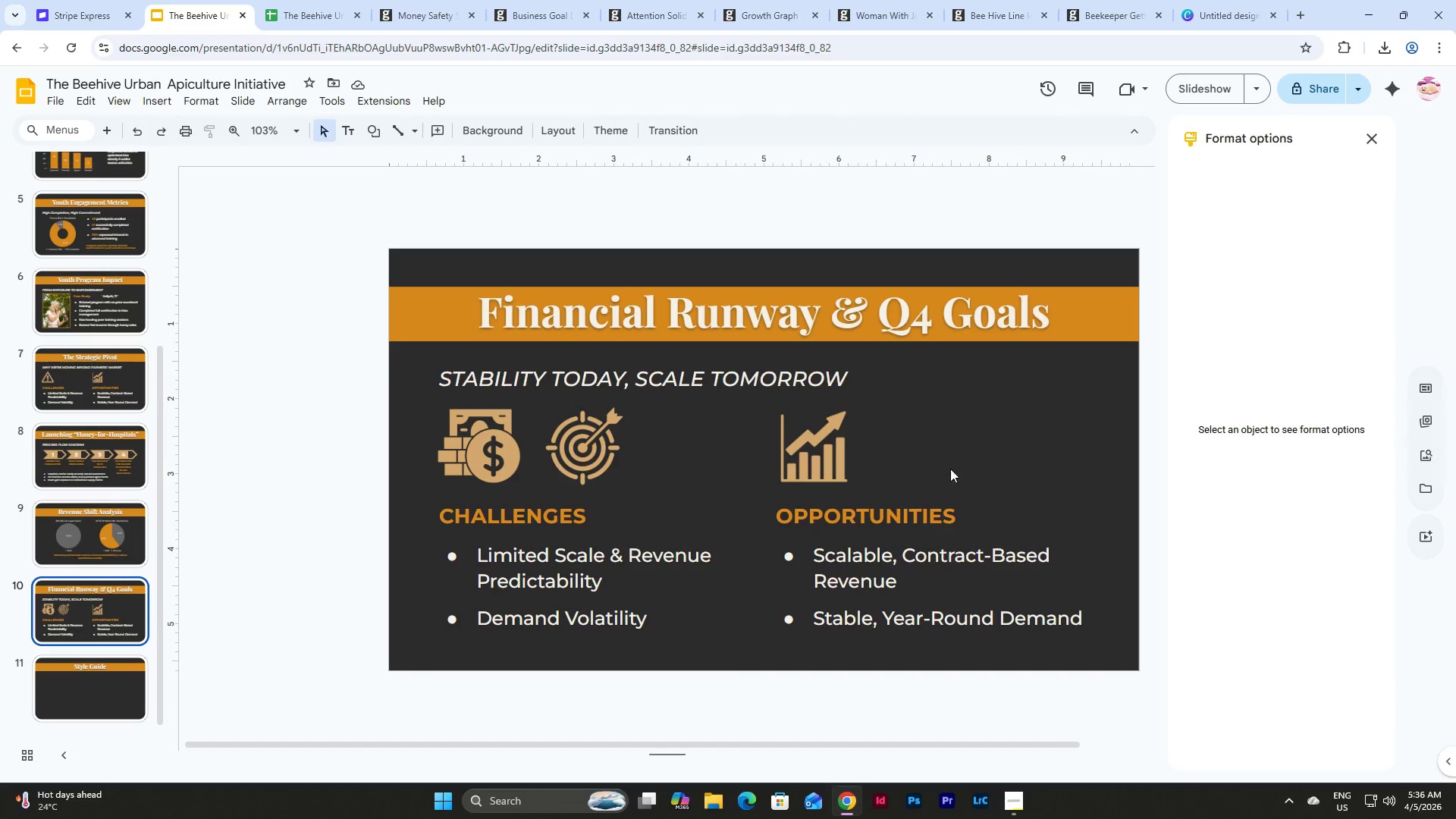 
left_click([605, 438])
 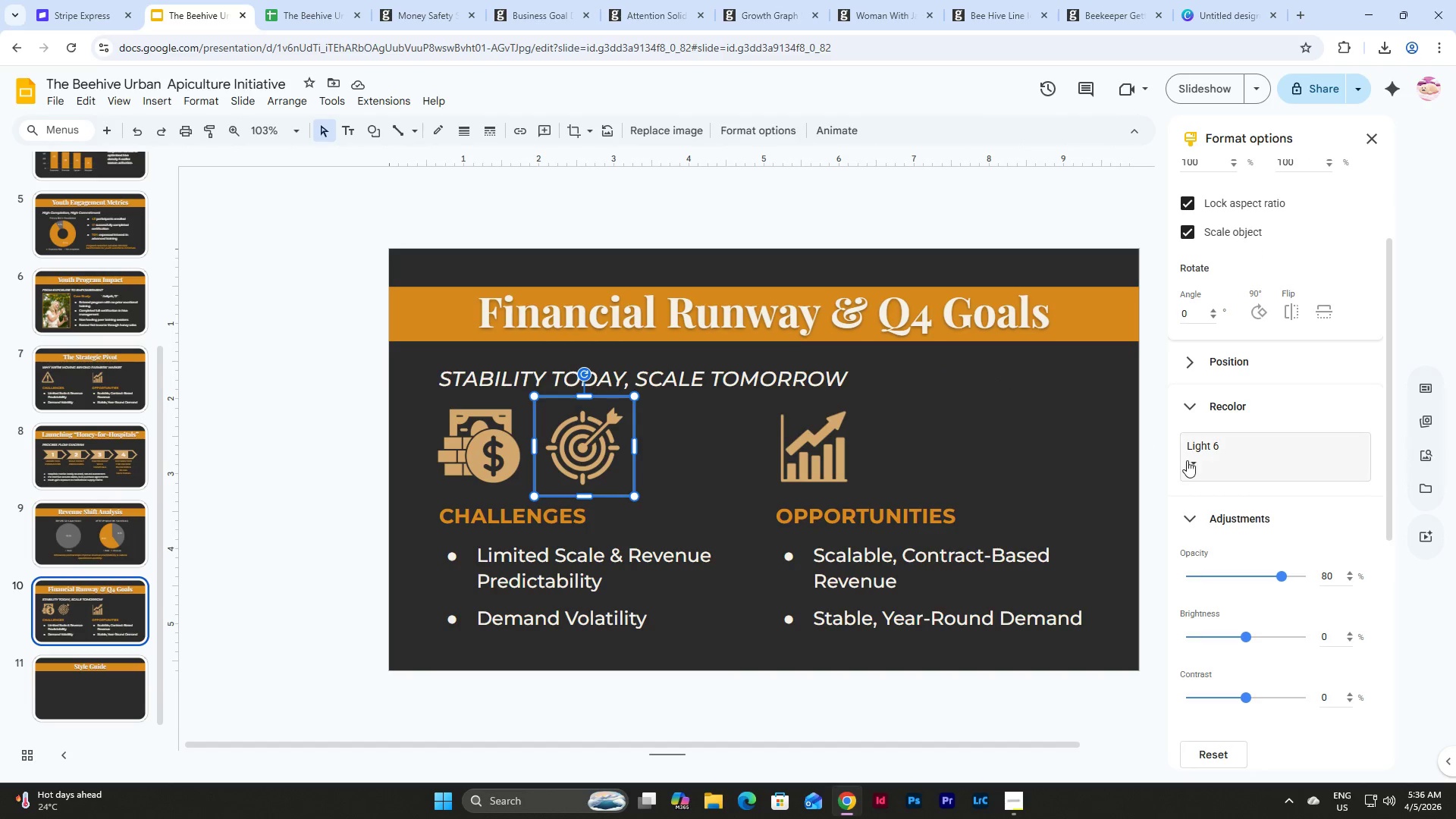 
scroll: coordinate [1187, 460], scroll_direction: up, amount: 9.0
 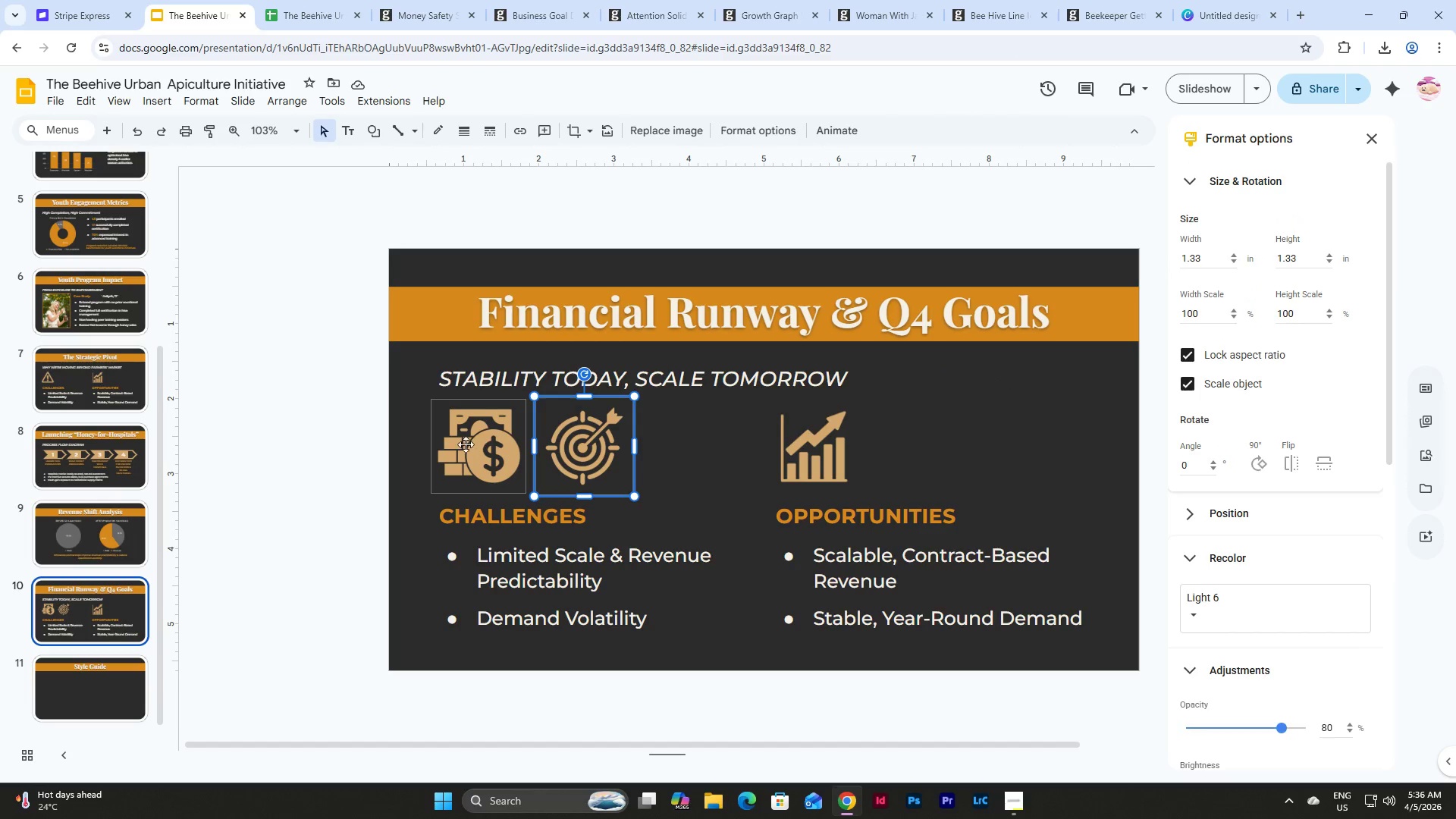 
left_click([462, 443])
 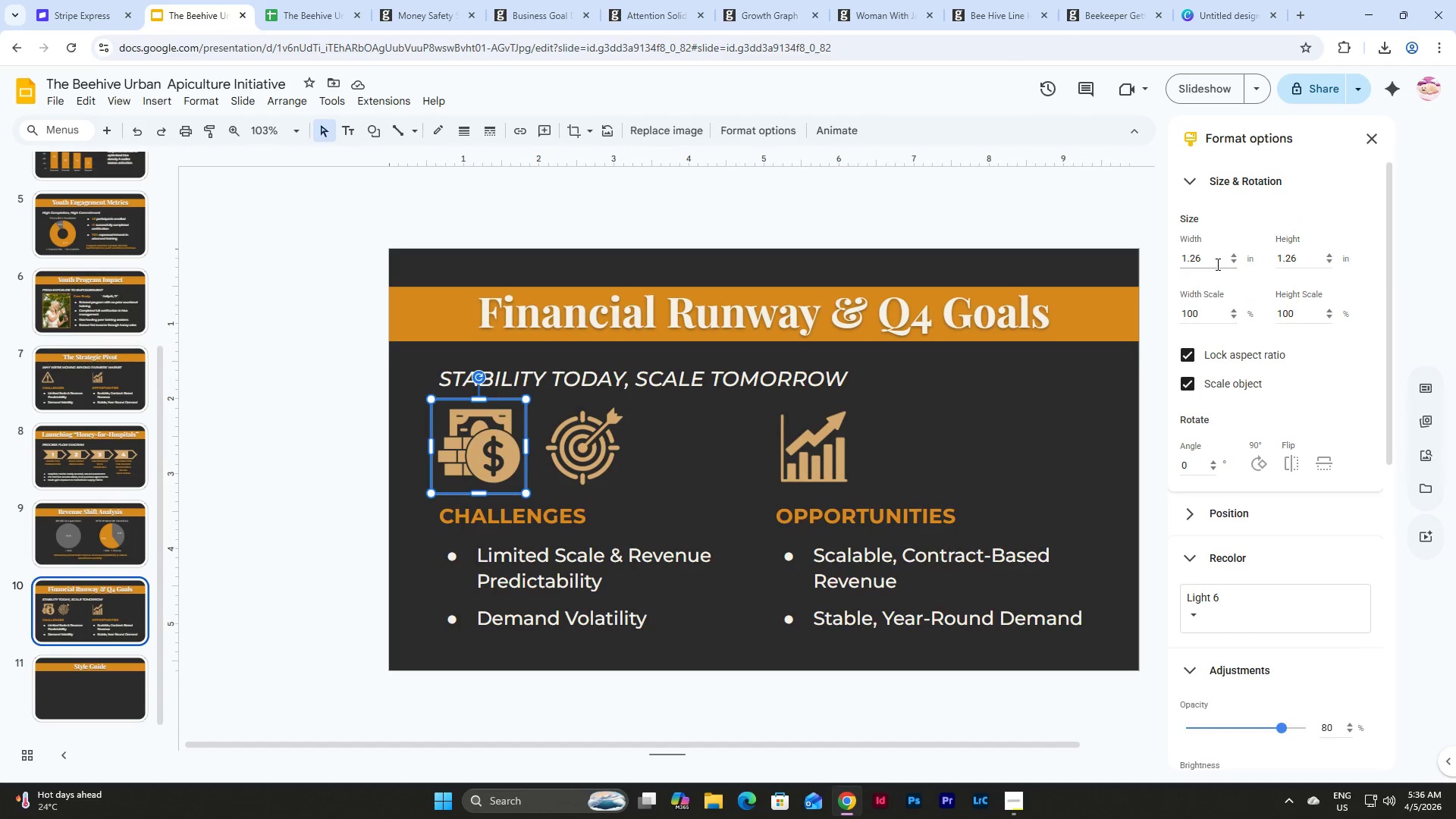 
left_click([617, 439])
 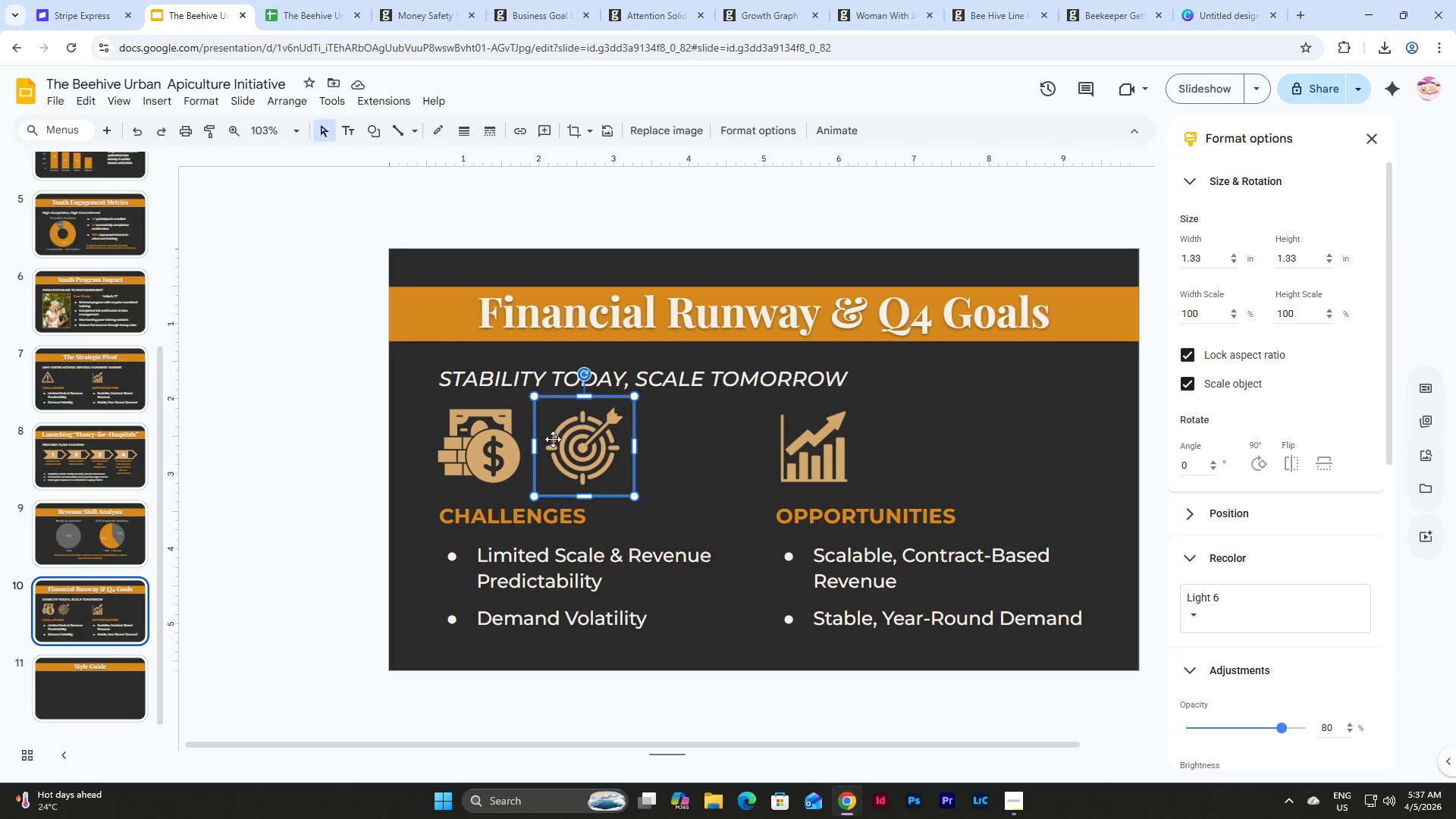 
left_click([447, 454])
 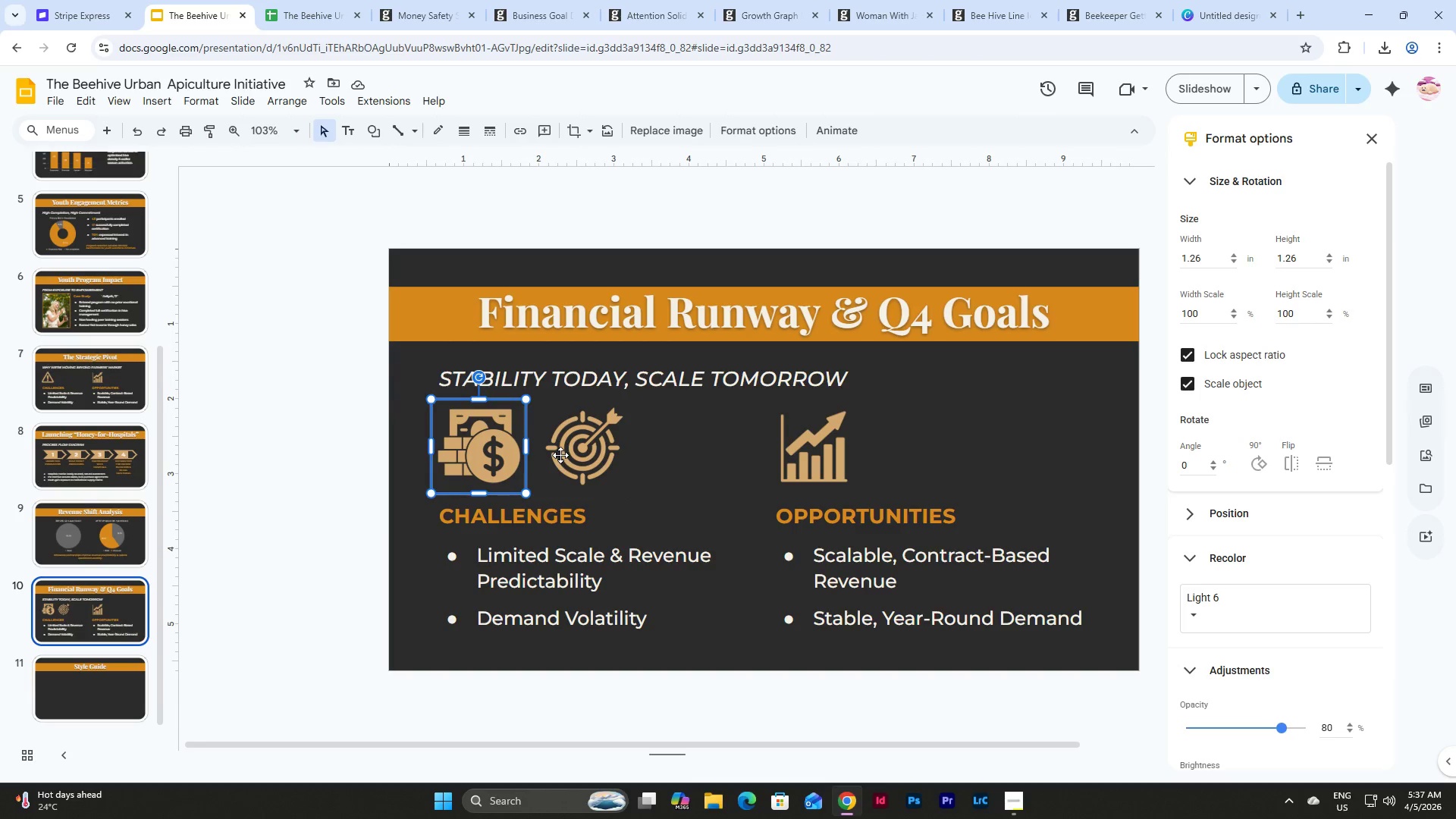 
left_click([560, 455])
 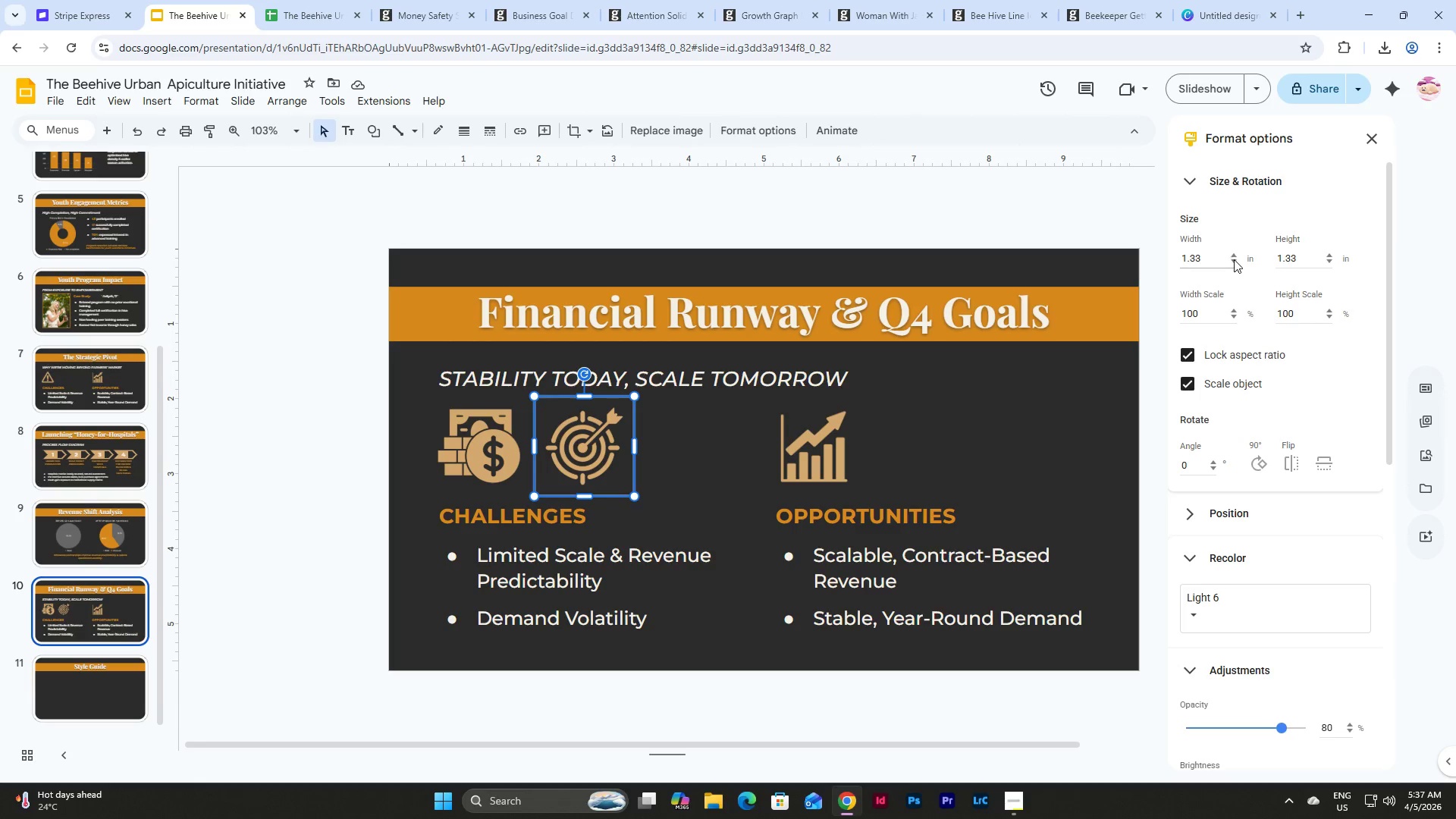 
double_click([1234, 259])
 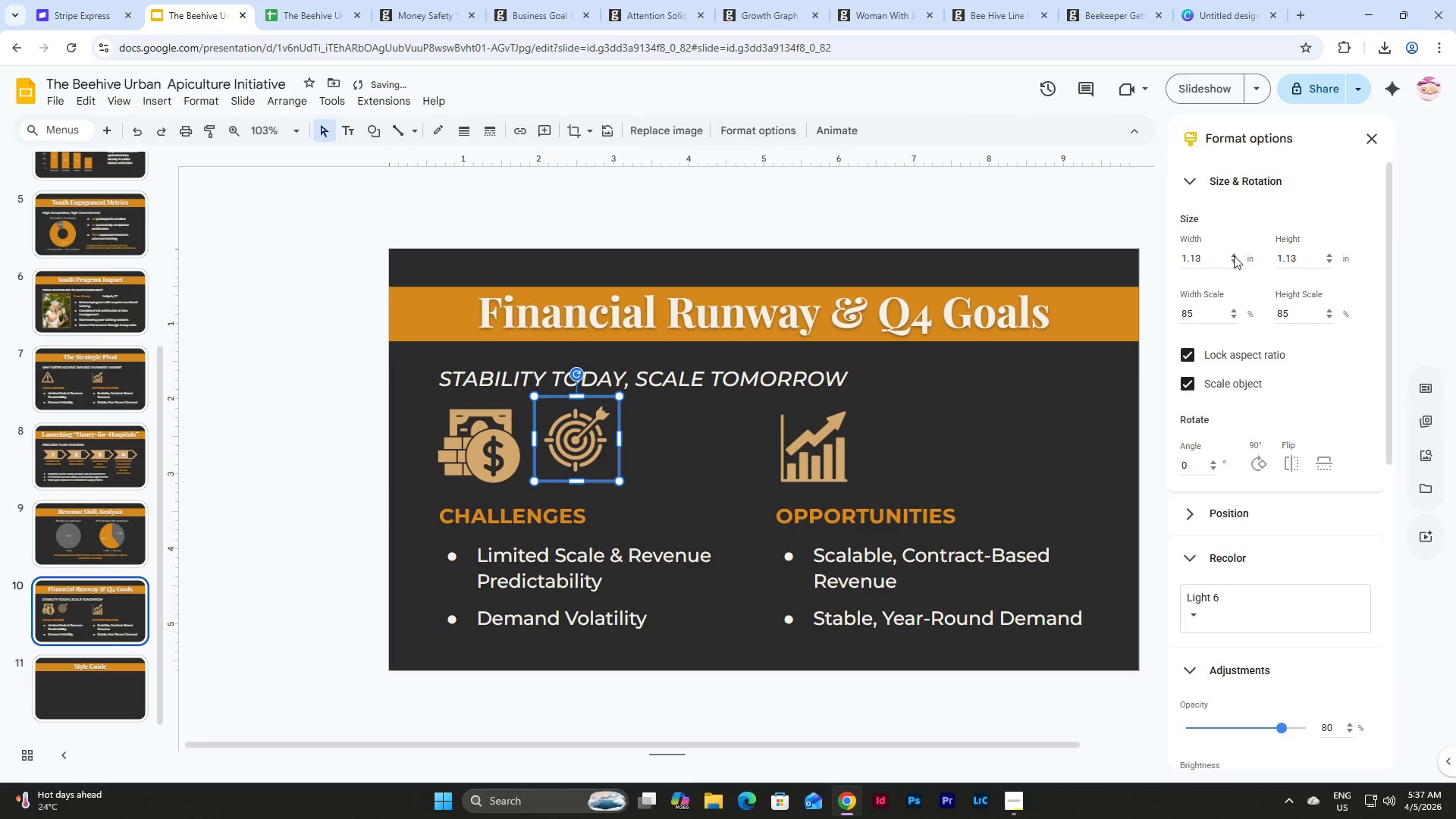 
left_click([1234, 256])
 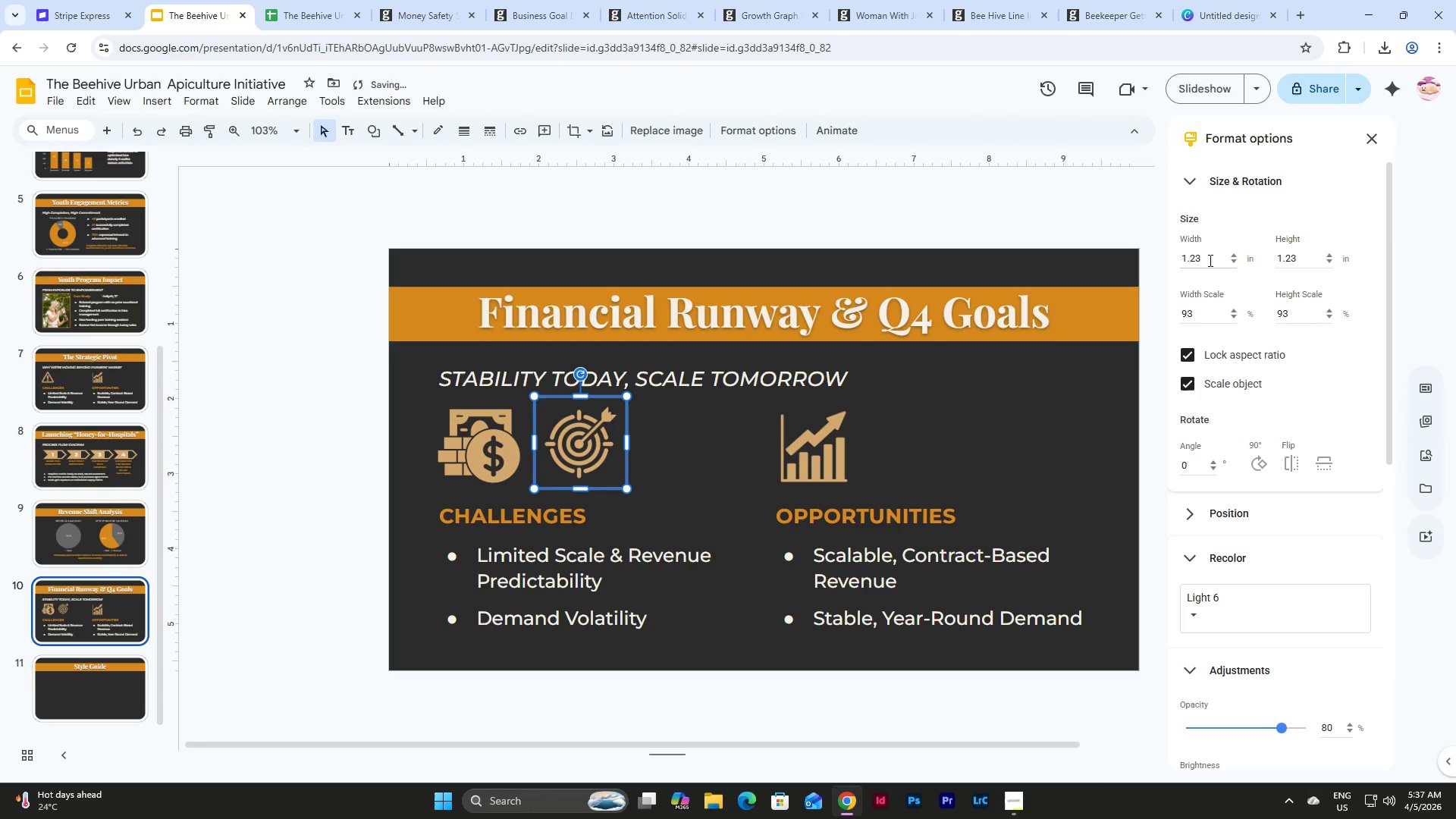 
left_click([1203, 261])
 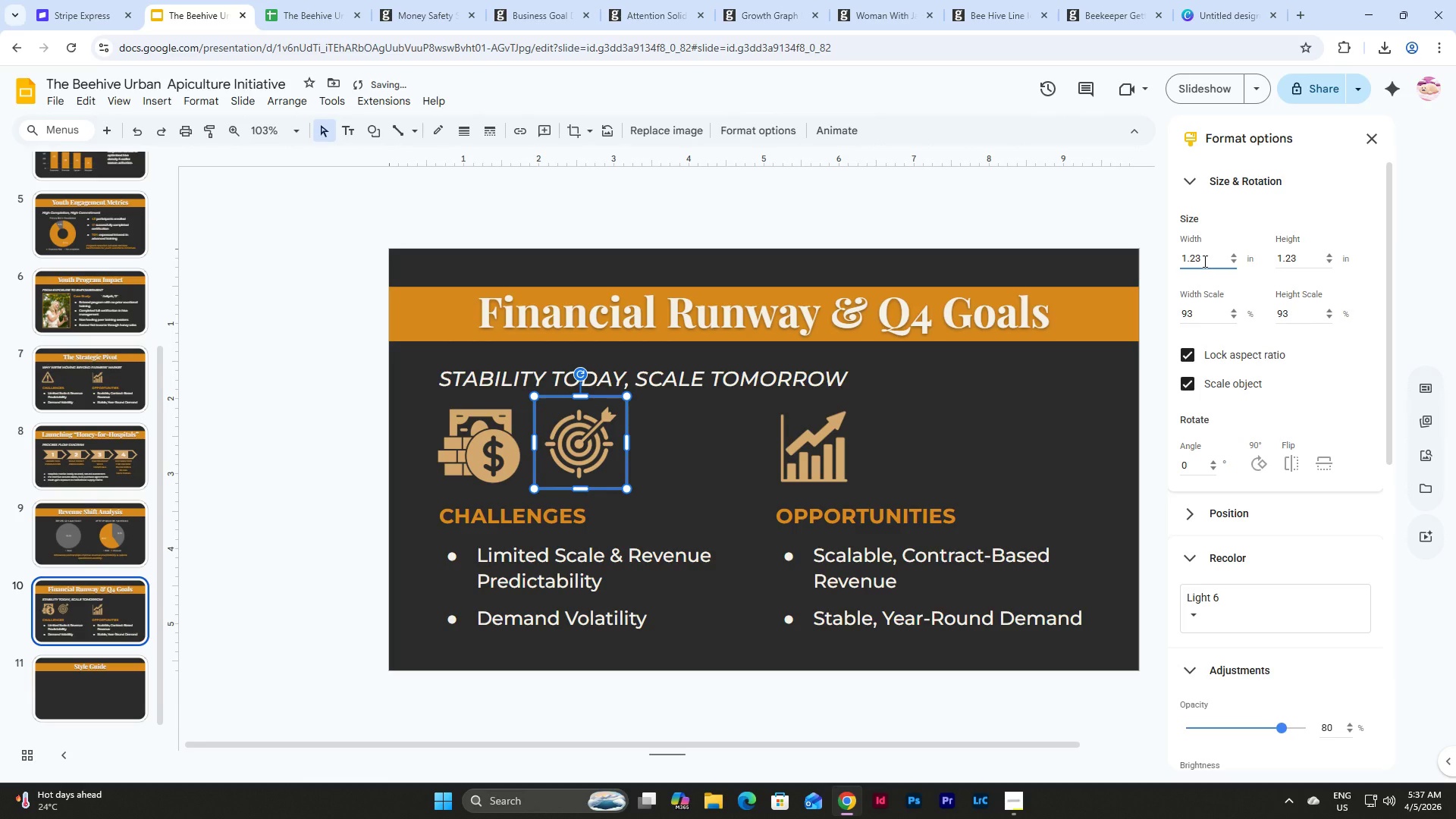 
key(Backspace)
 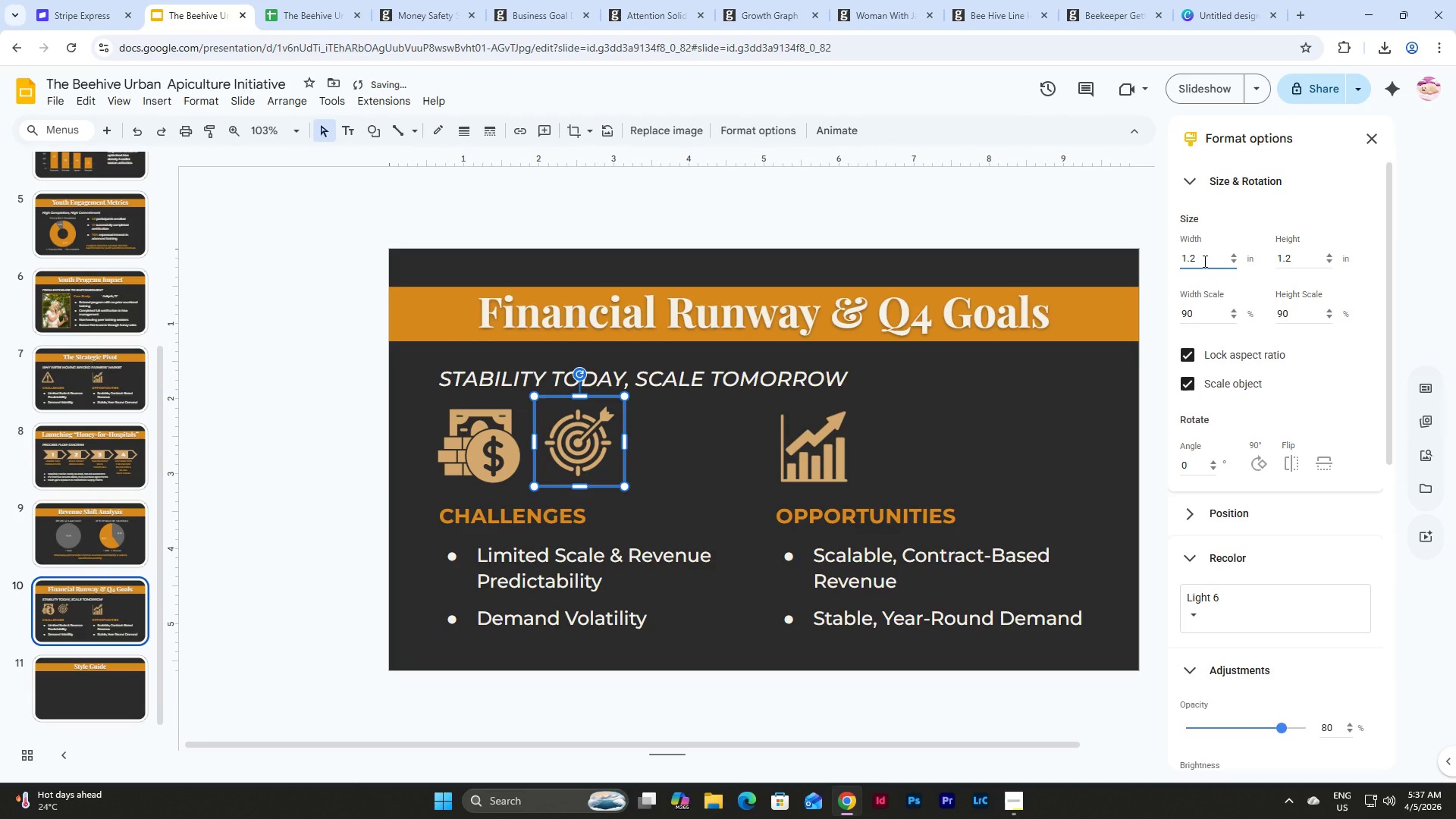 
key(Numpad6)
 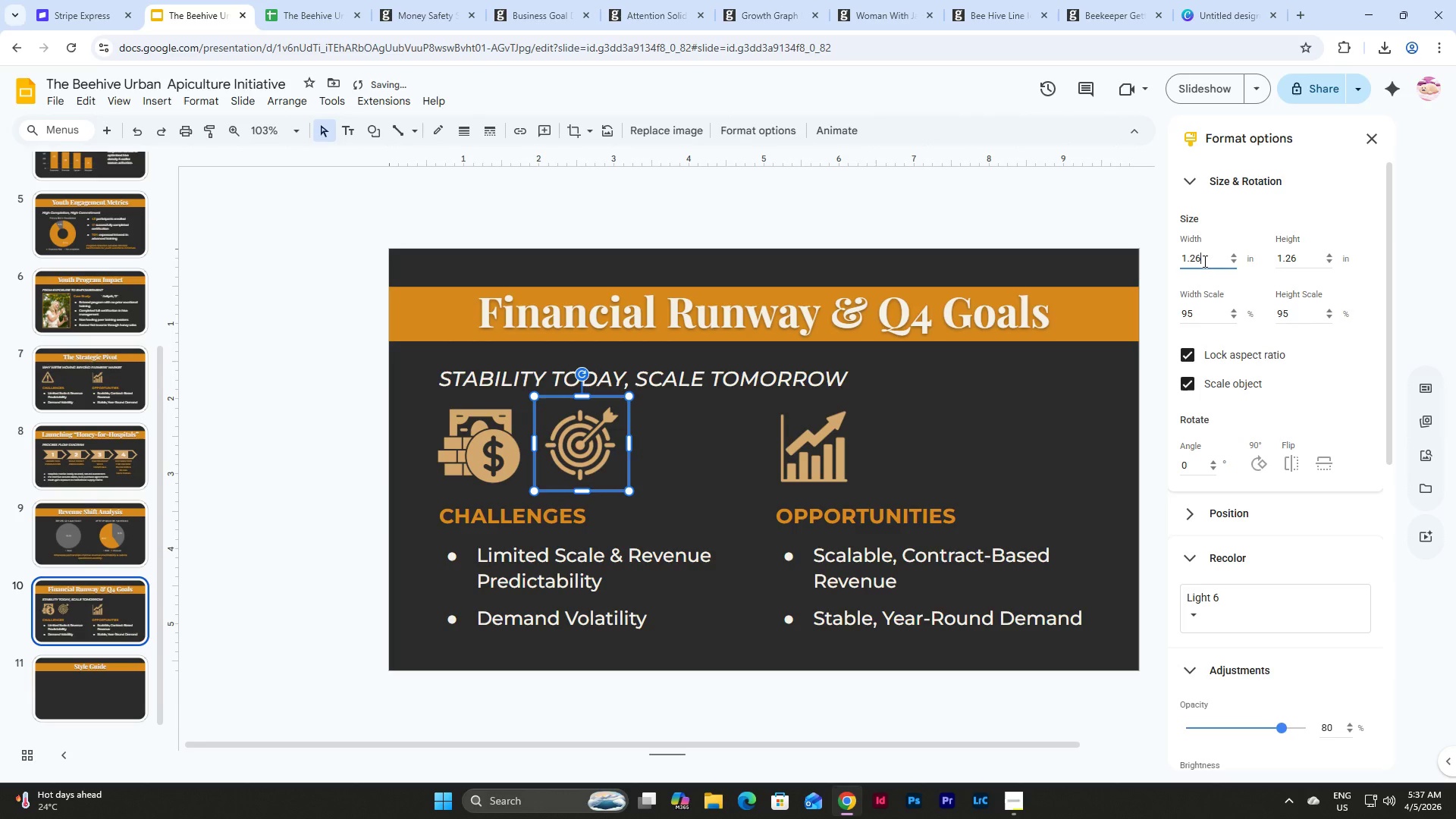 
key(NumpadEnter)
 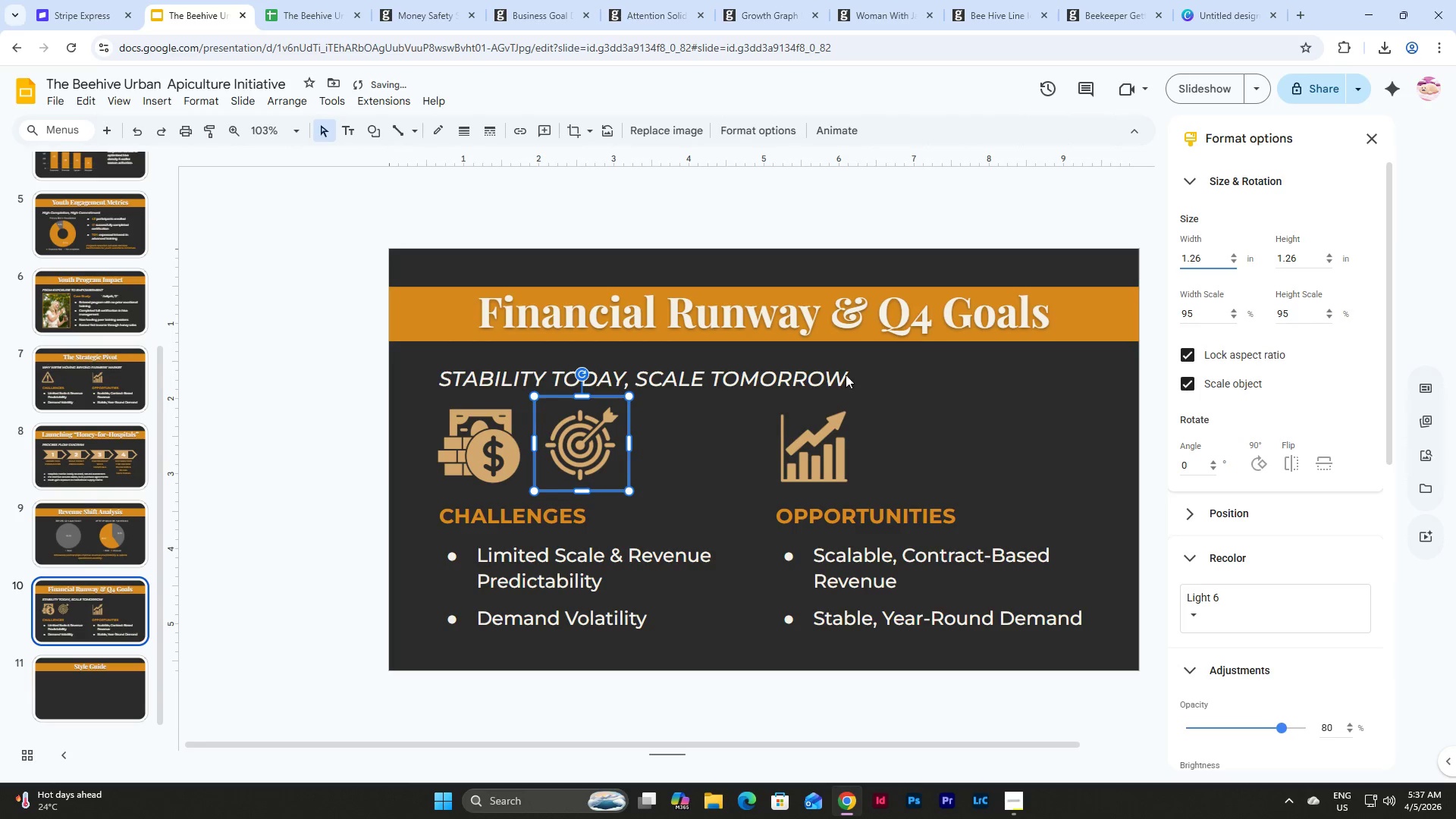 
left_click([786, 460])
 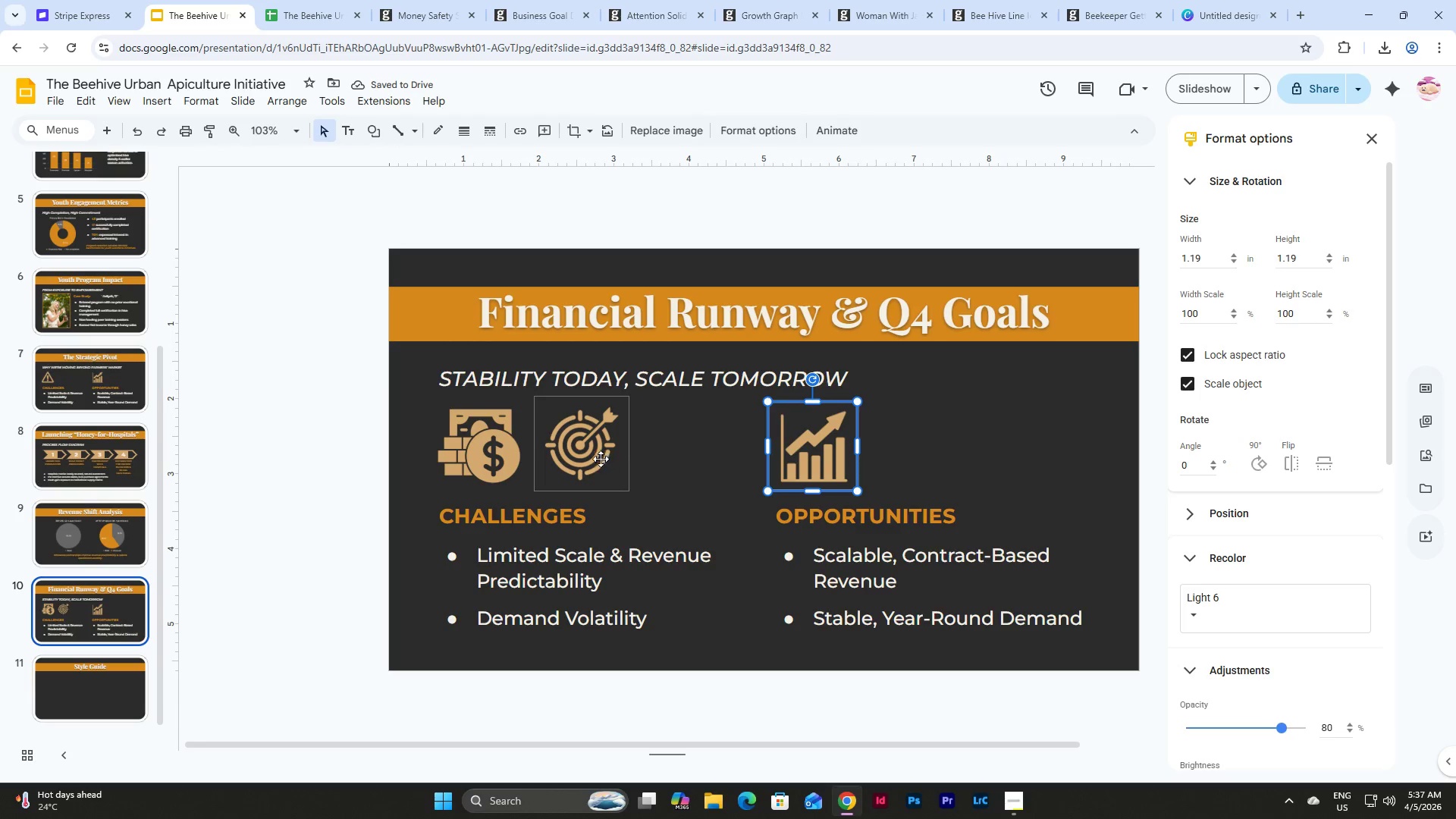 
left_click_drag(start_coordinate=[579, 456], to_coordinate=[813, 456])
 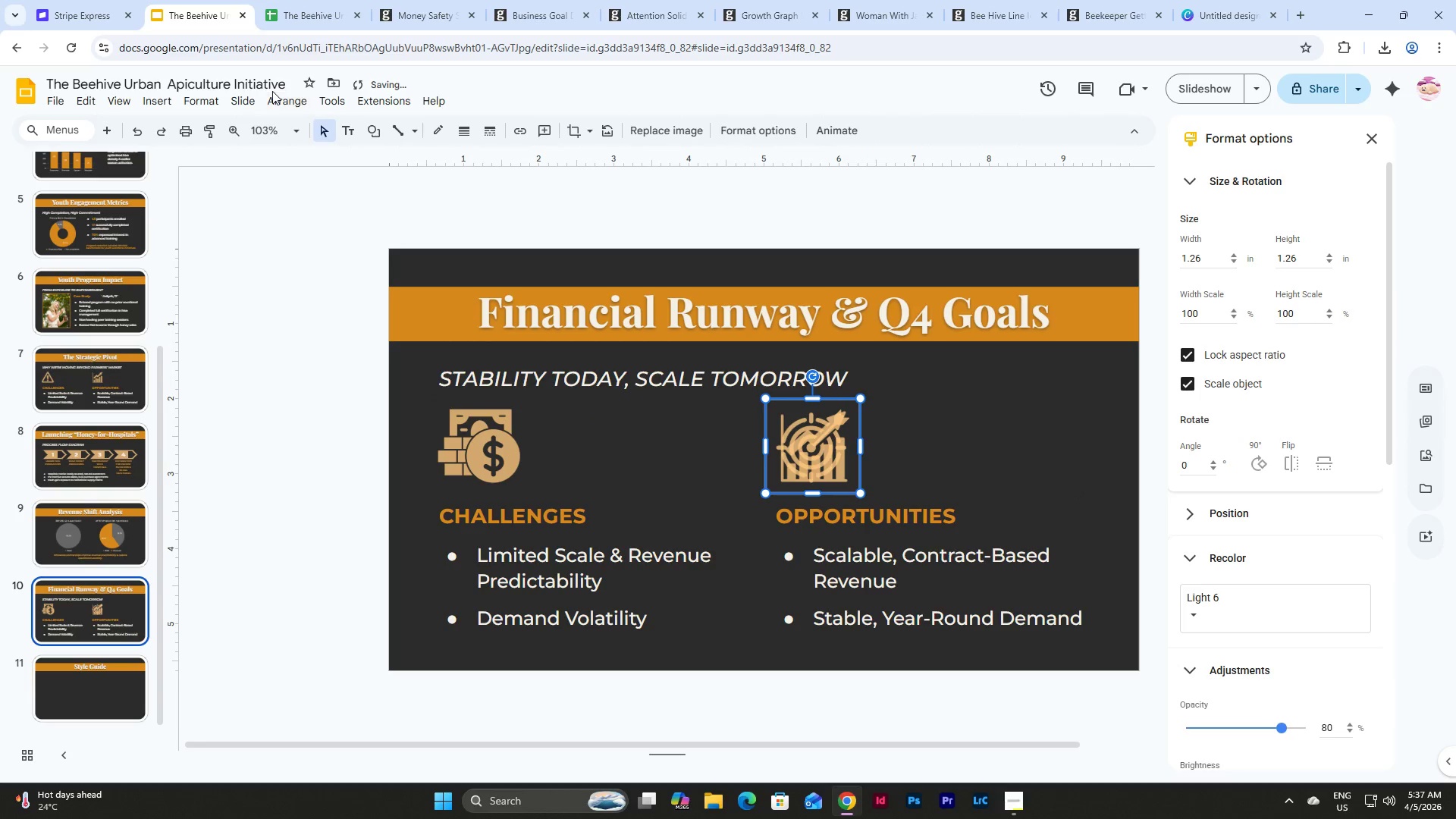 
double_click([293, 111])
 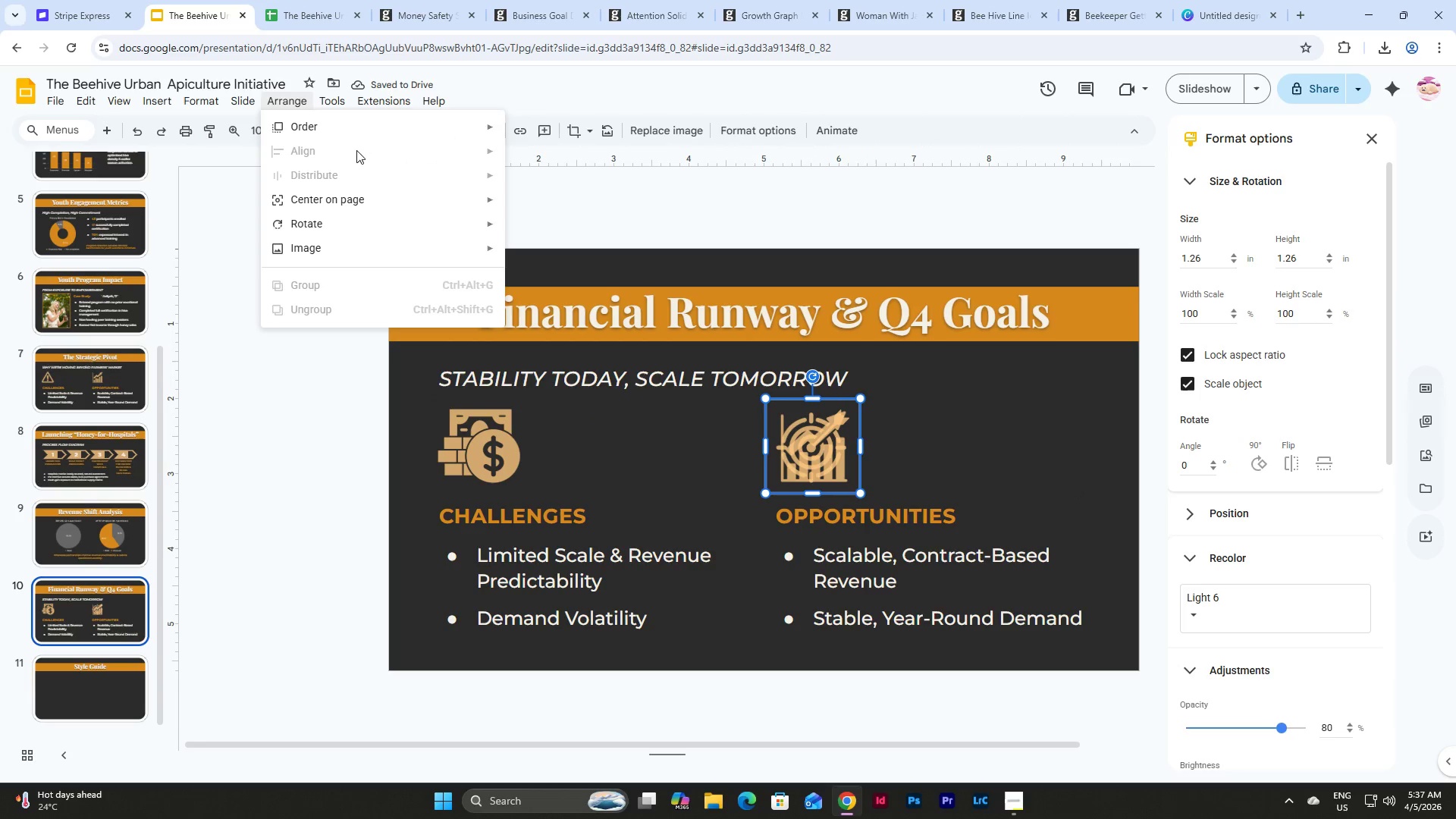 
left_click([378, 125])
 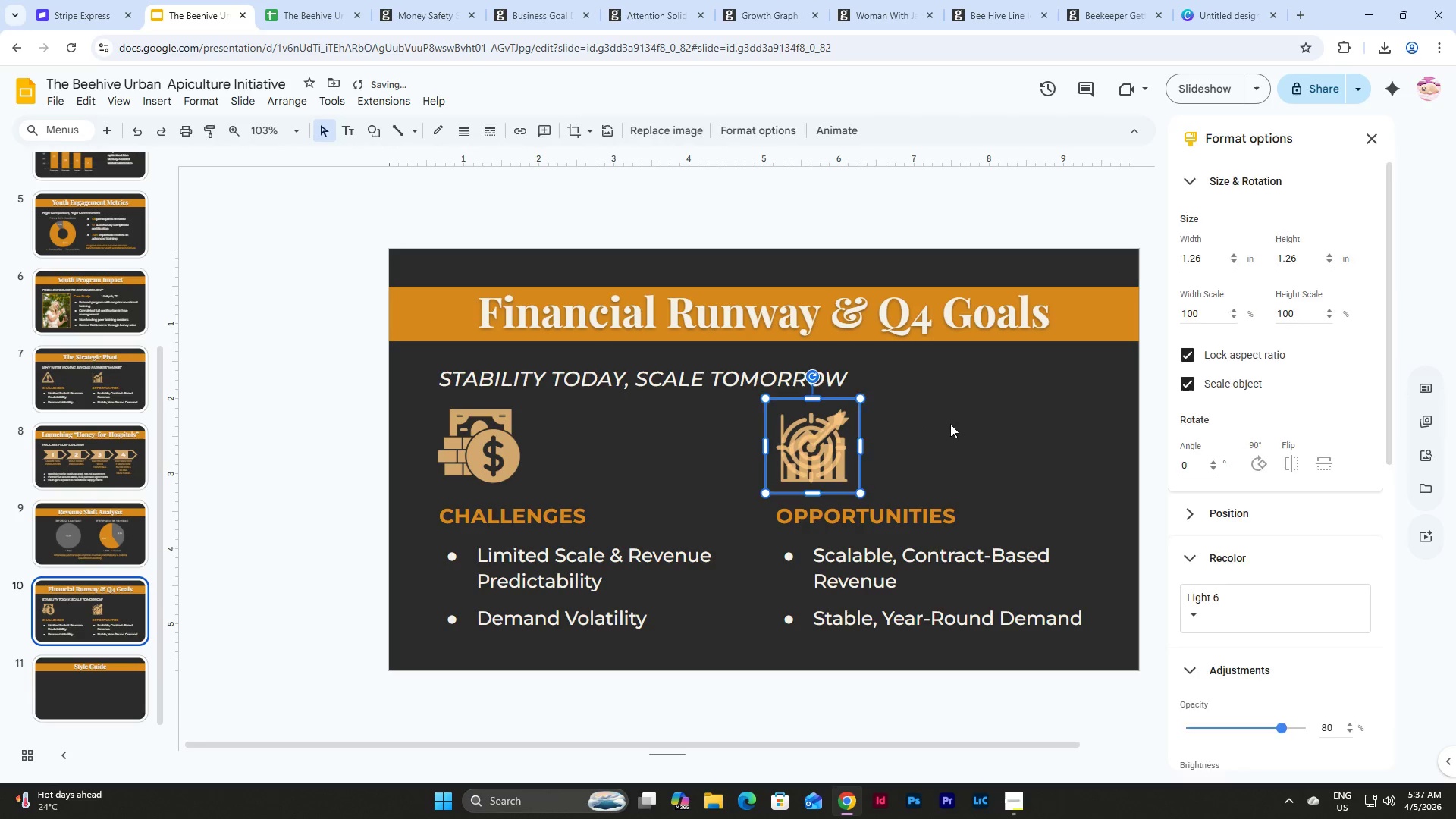 
double_click([828, 463])
 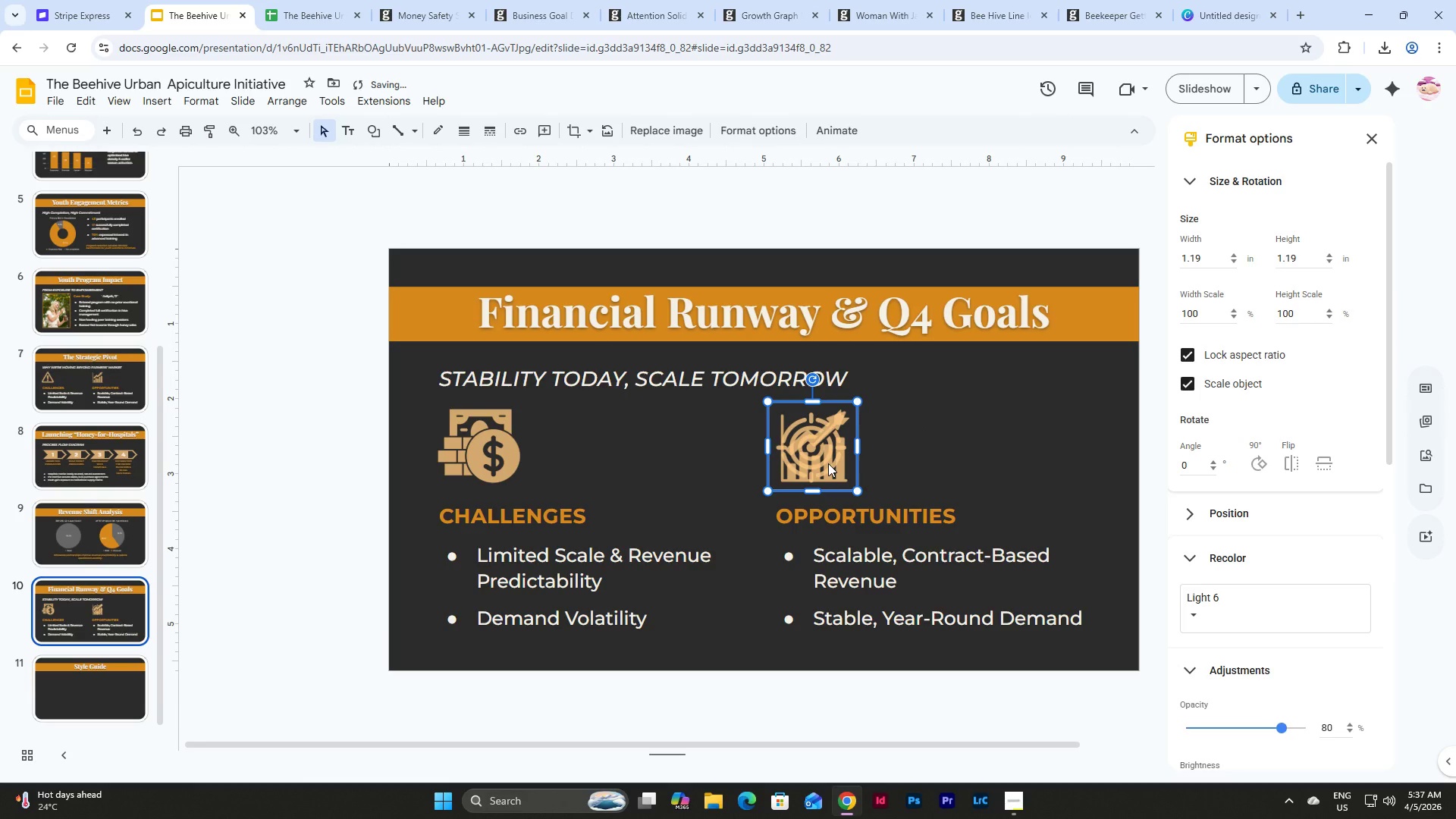 
key(Backspace)
 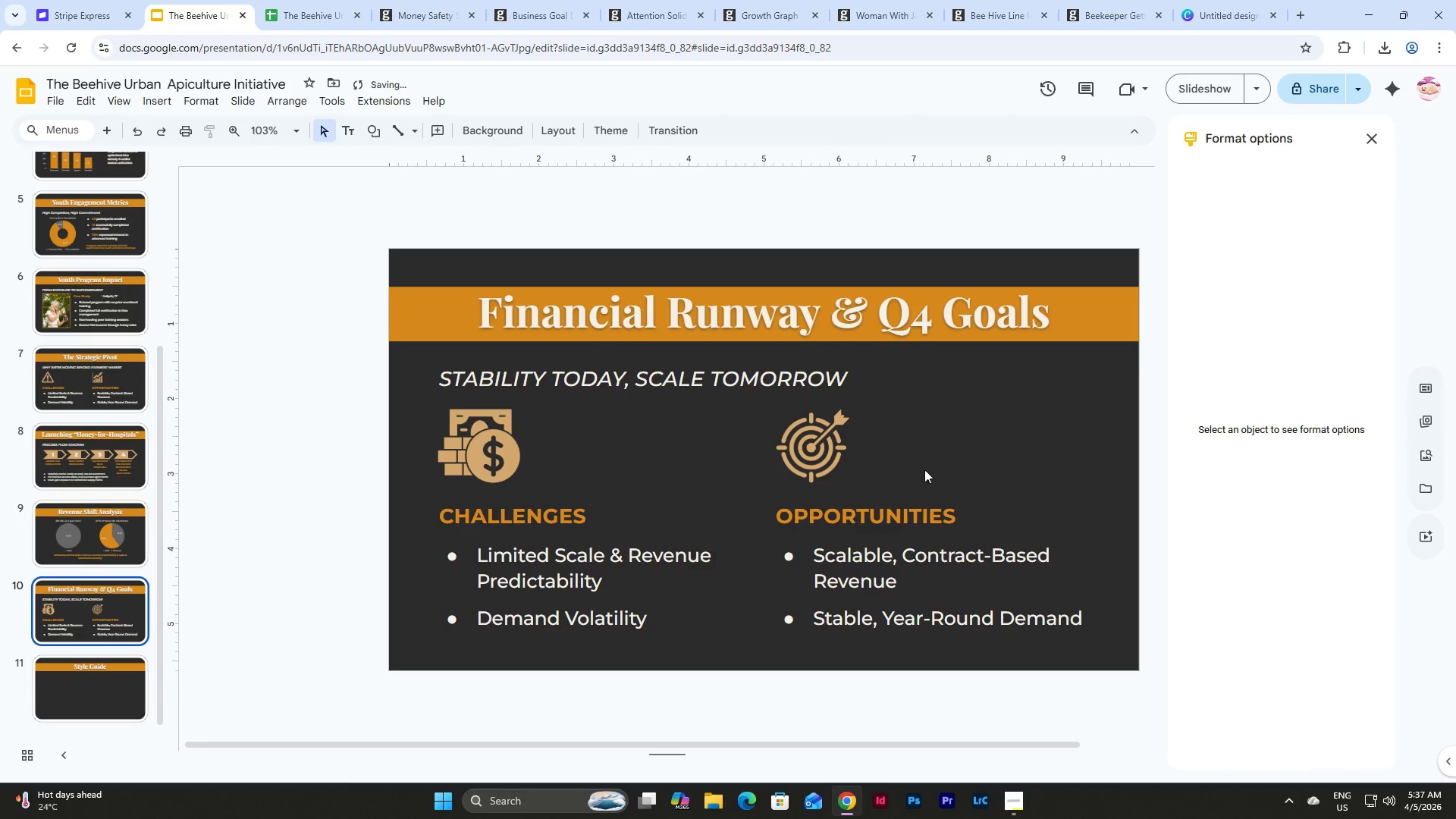 
left_click_drag(start_coordinate=[929, 473], to_coordinate=[430, 427])
 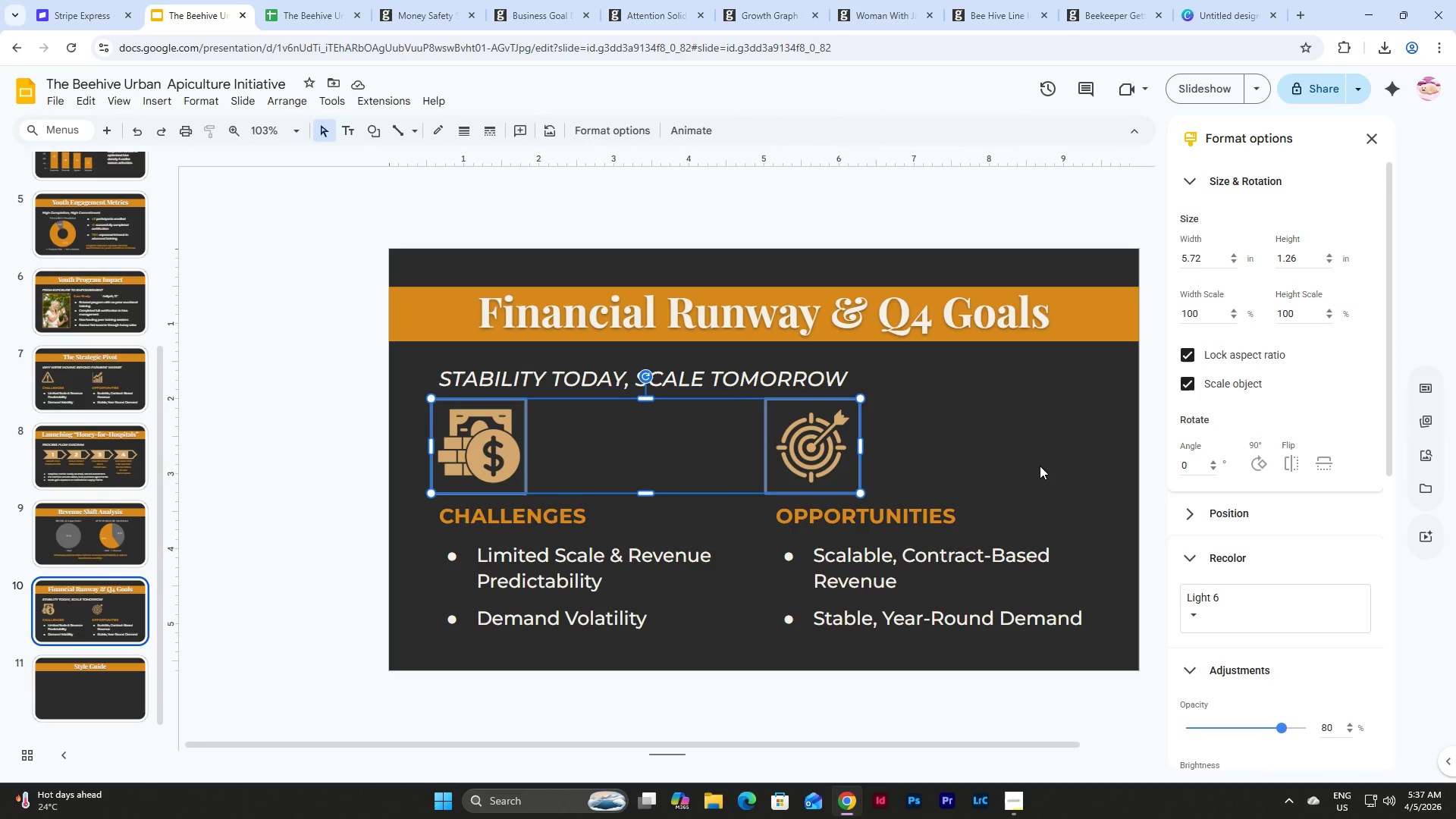 
wait(11.09)
 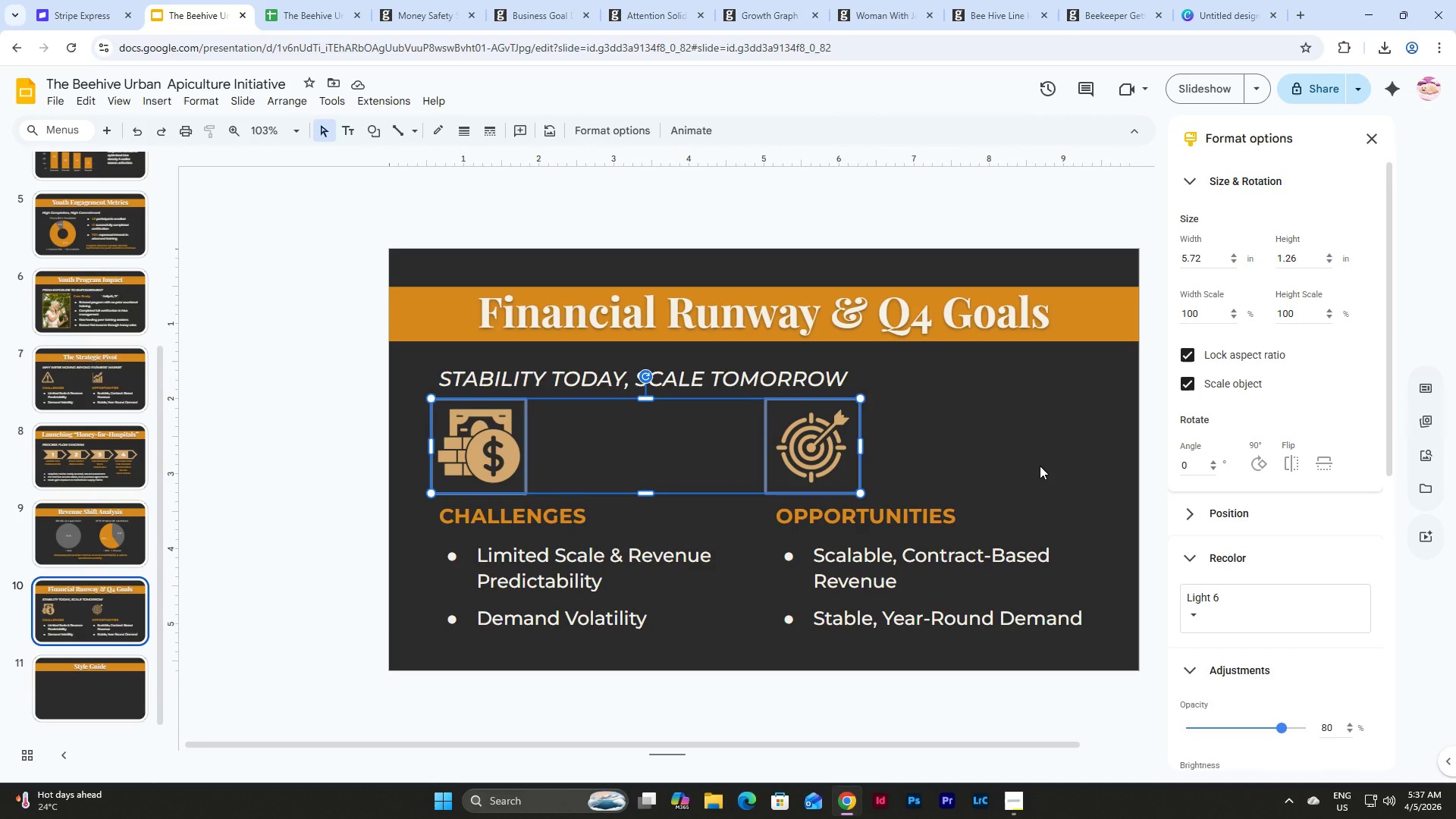 
left_click([81, 388])
 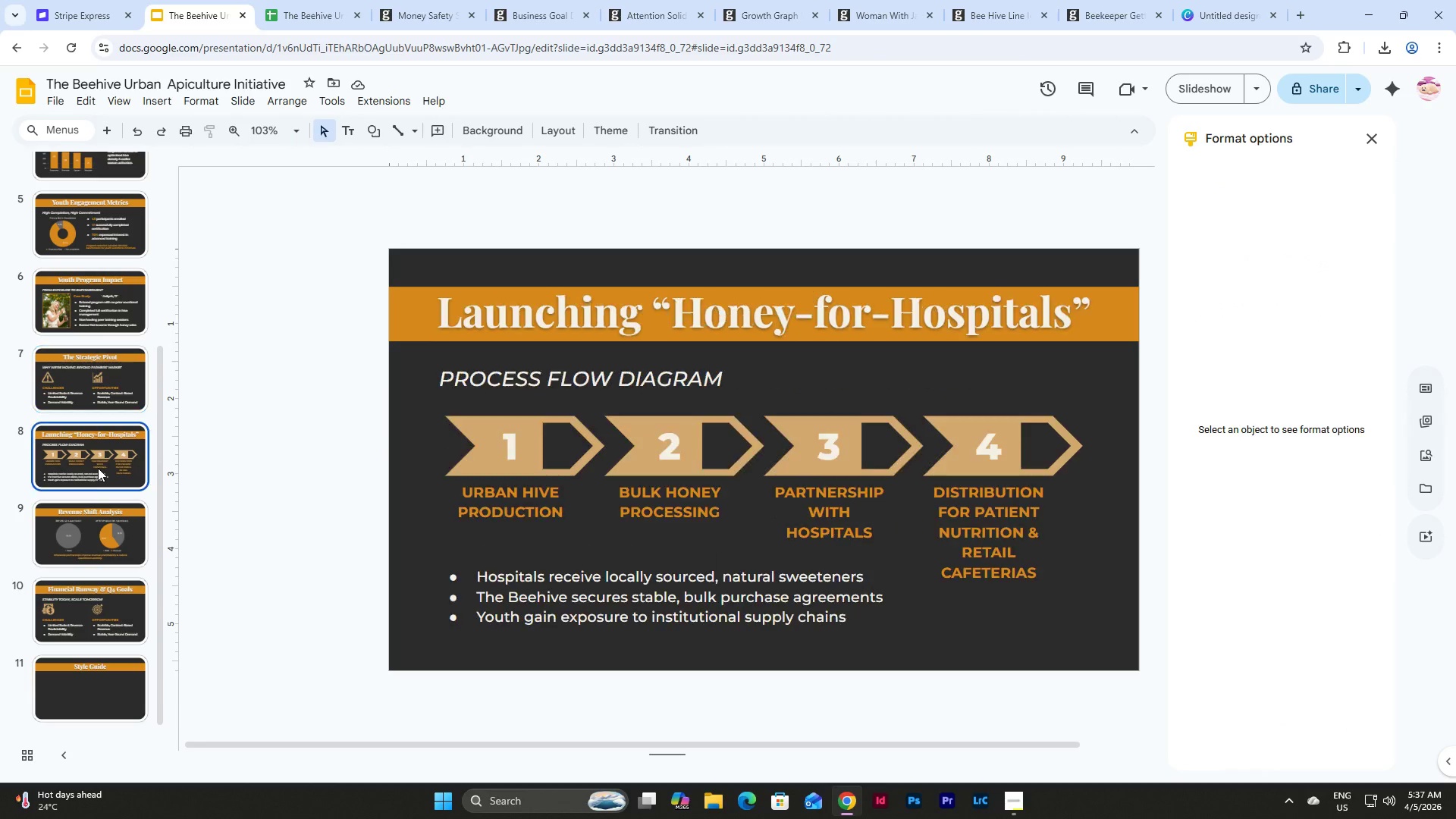 
double_click([95, 546])
 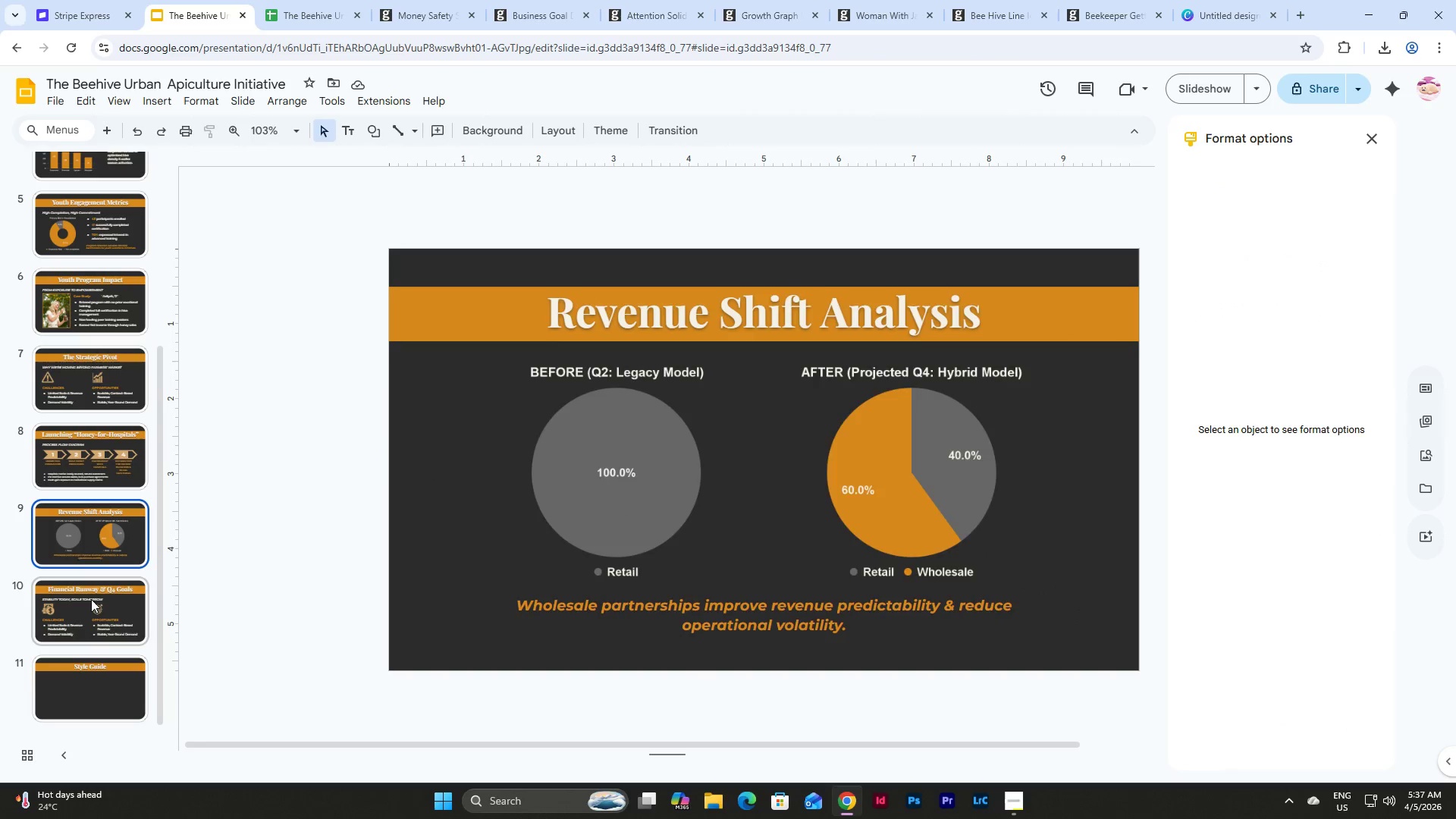 
triple_click([91, 599])
 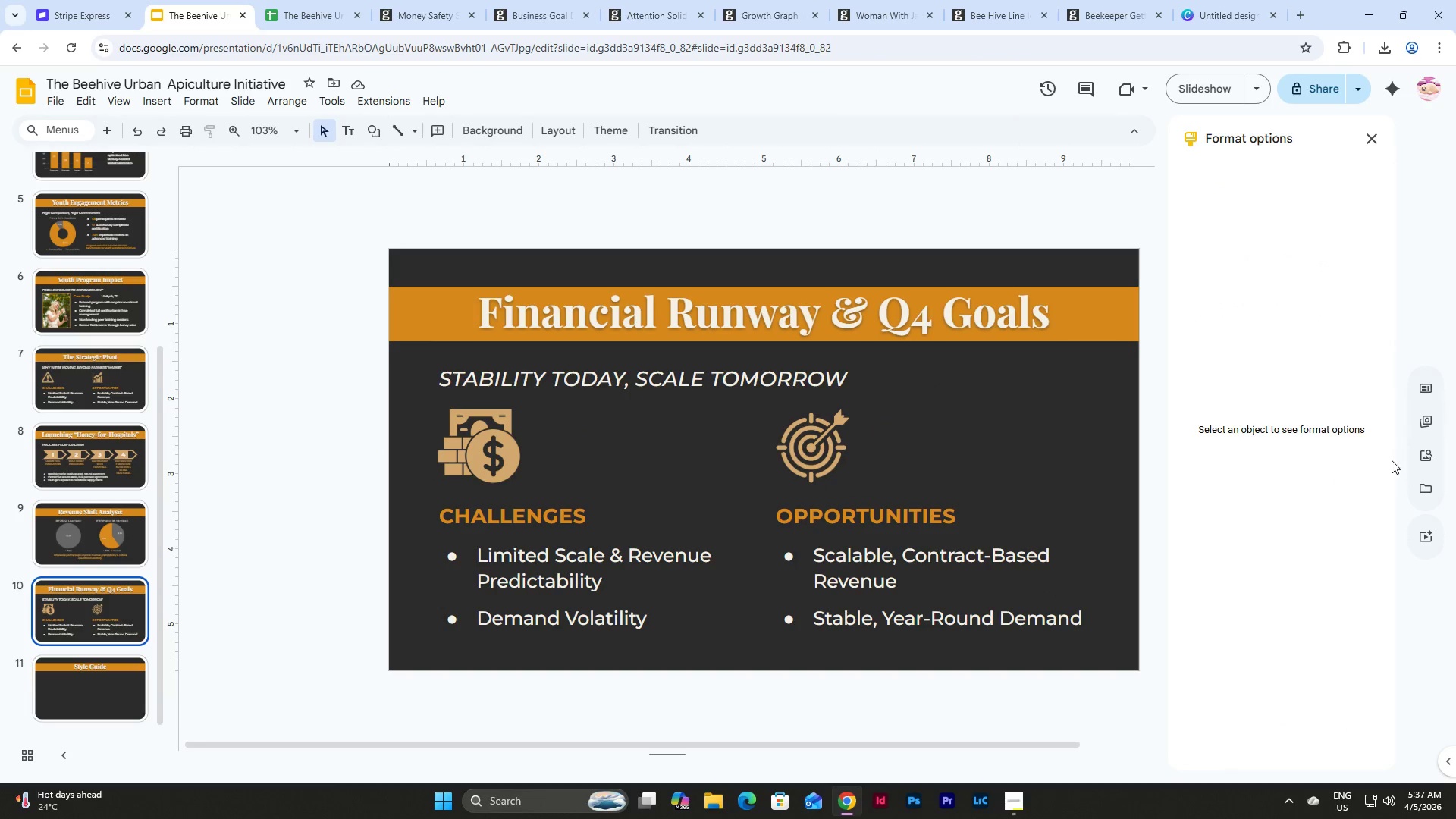 
left_click([1423, 453])
 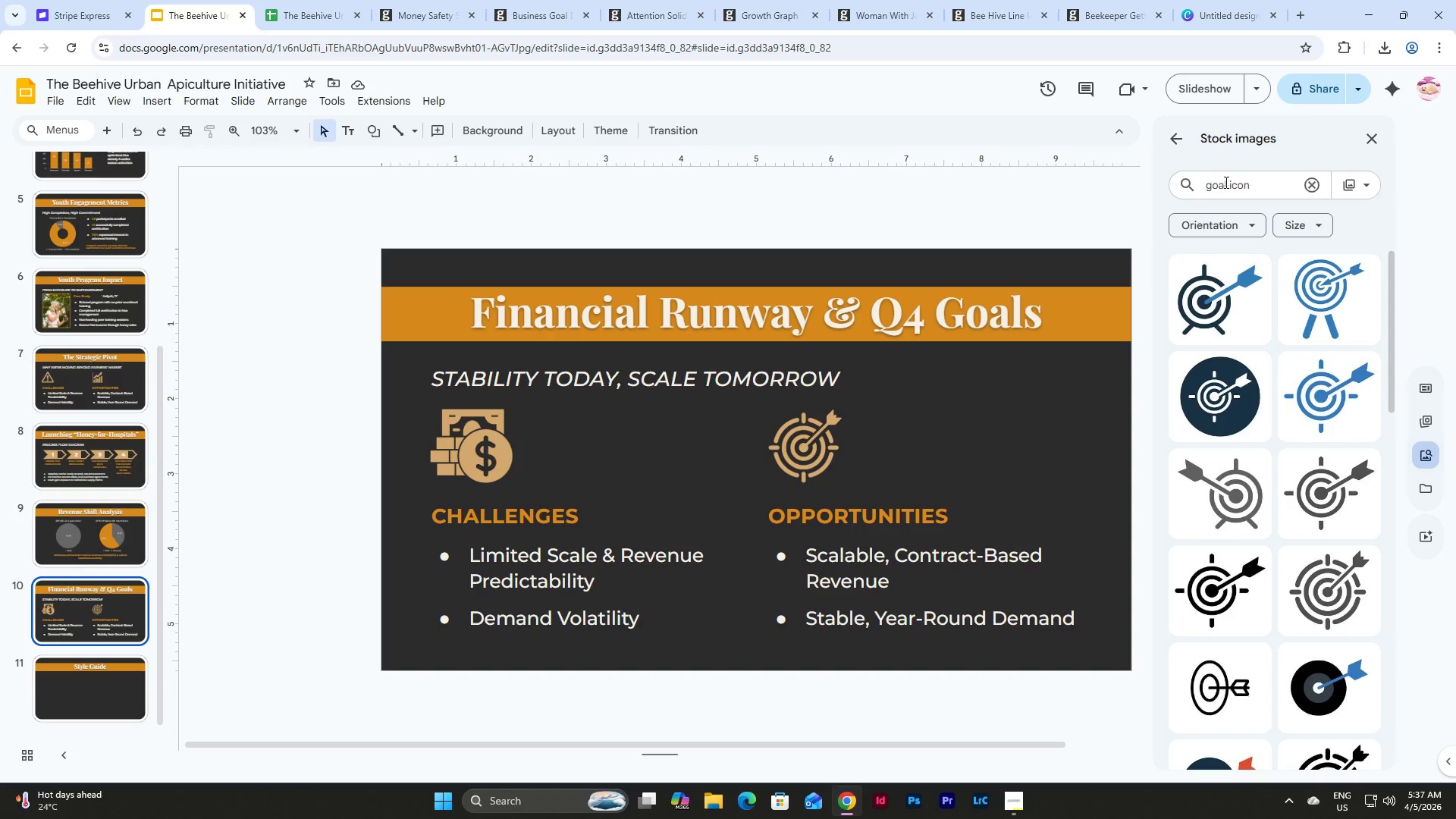 
left_click_drag(start_coordinate=[1225, 184], to_coordinate=[1162, 195])
 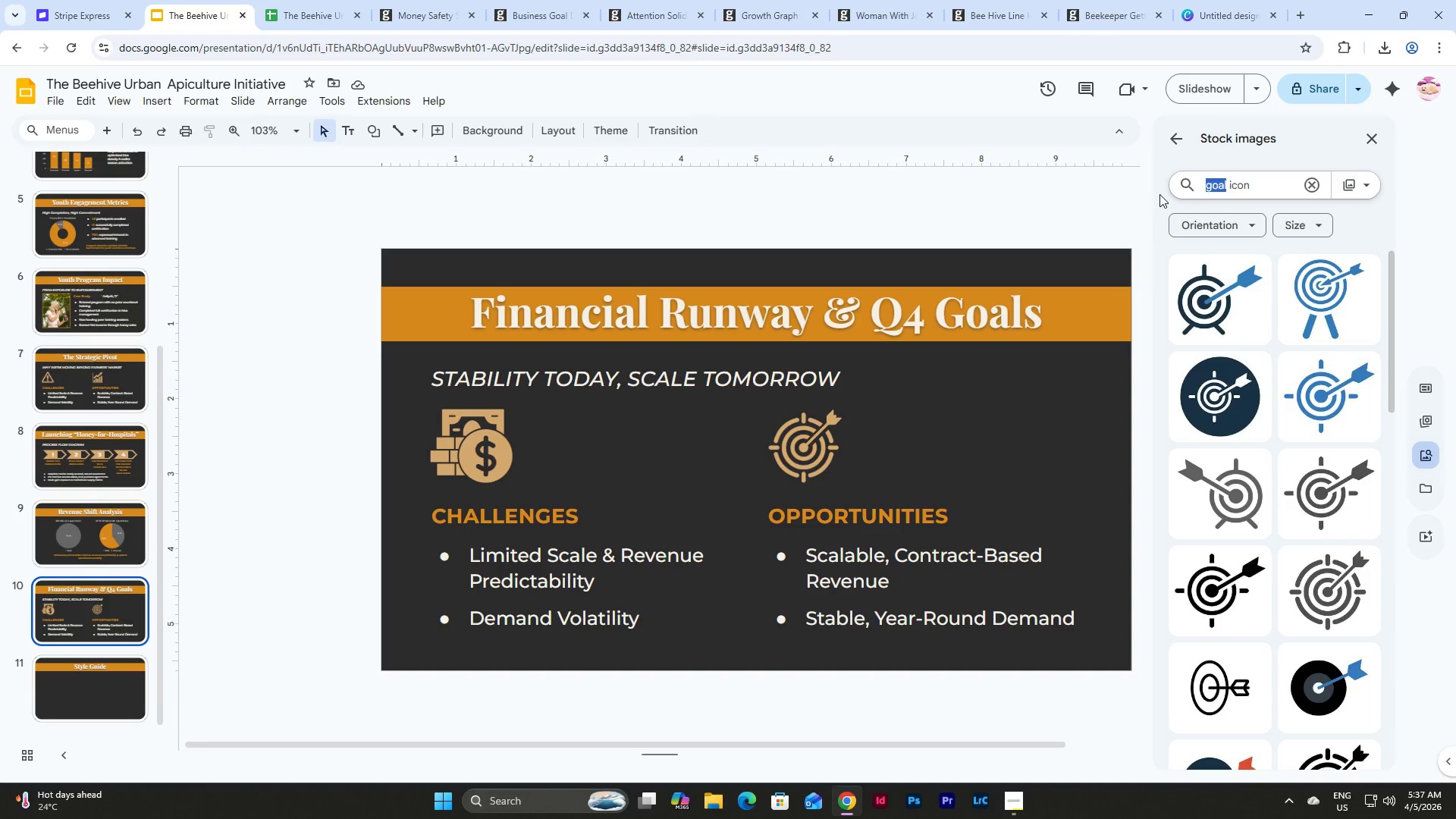 
type(money)
 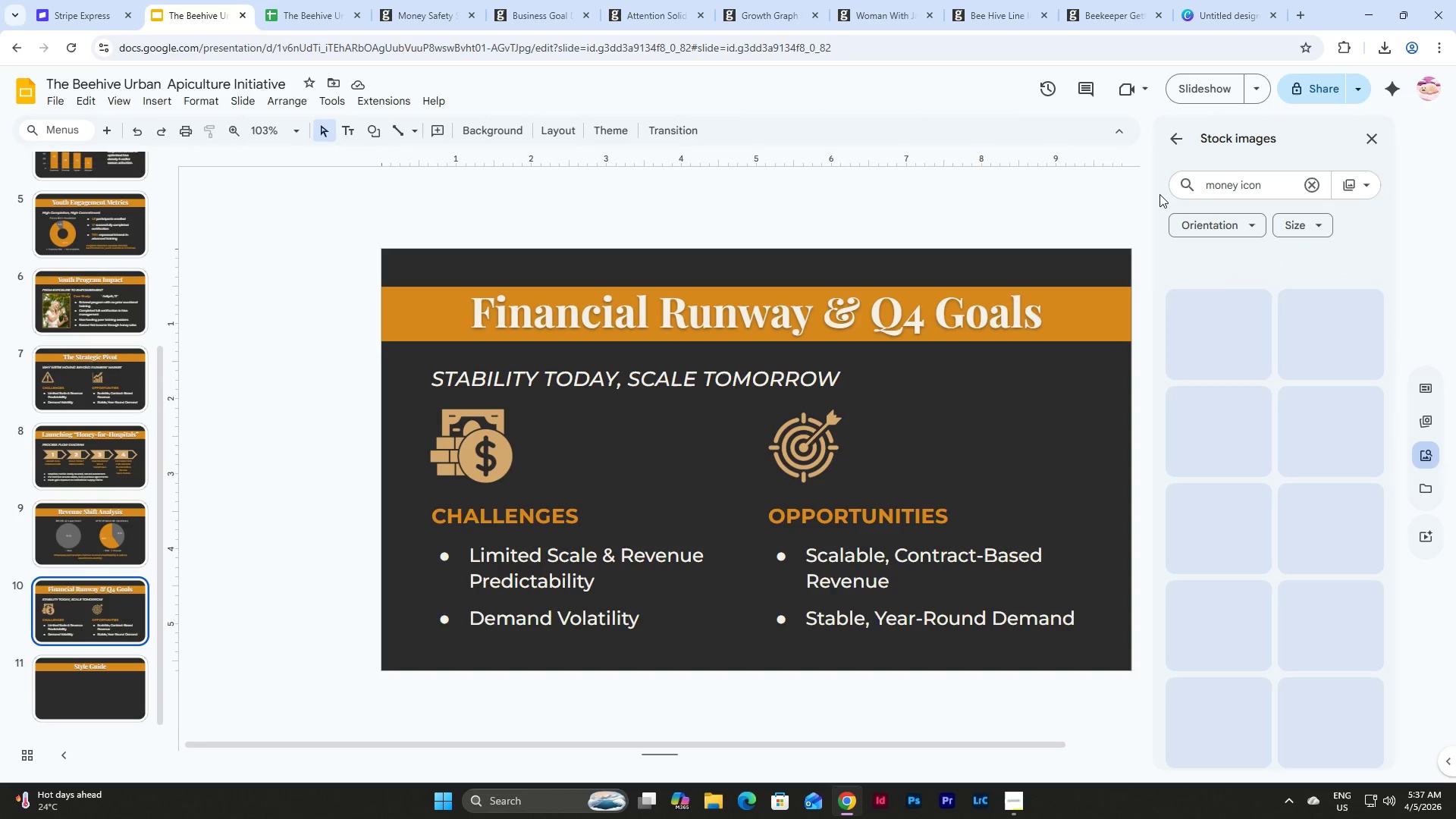 
key(Enter)
 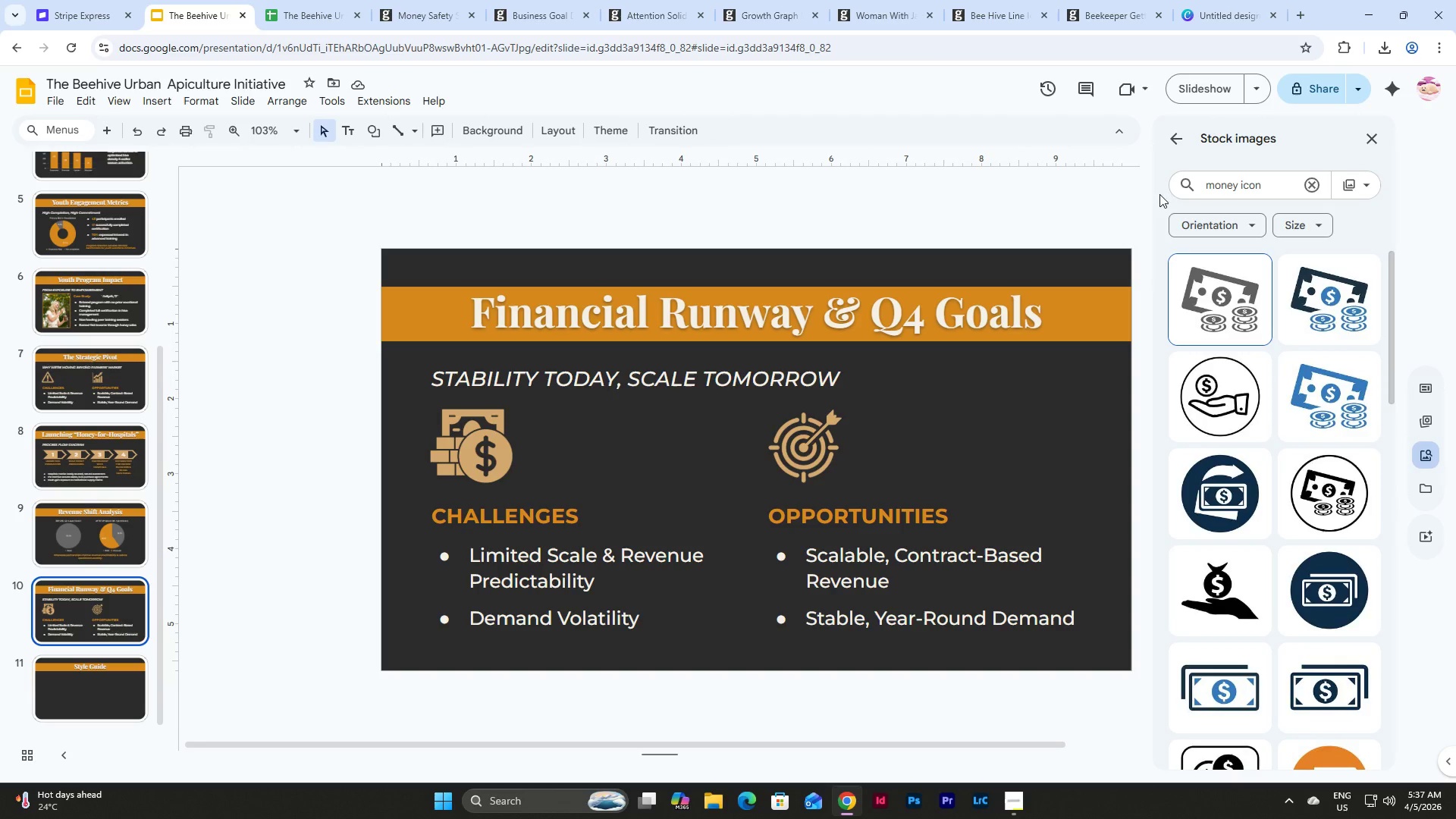 
scroll: coordinate [1238, 338], scroll_direction: down, amount: 3.0
 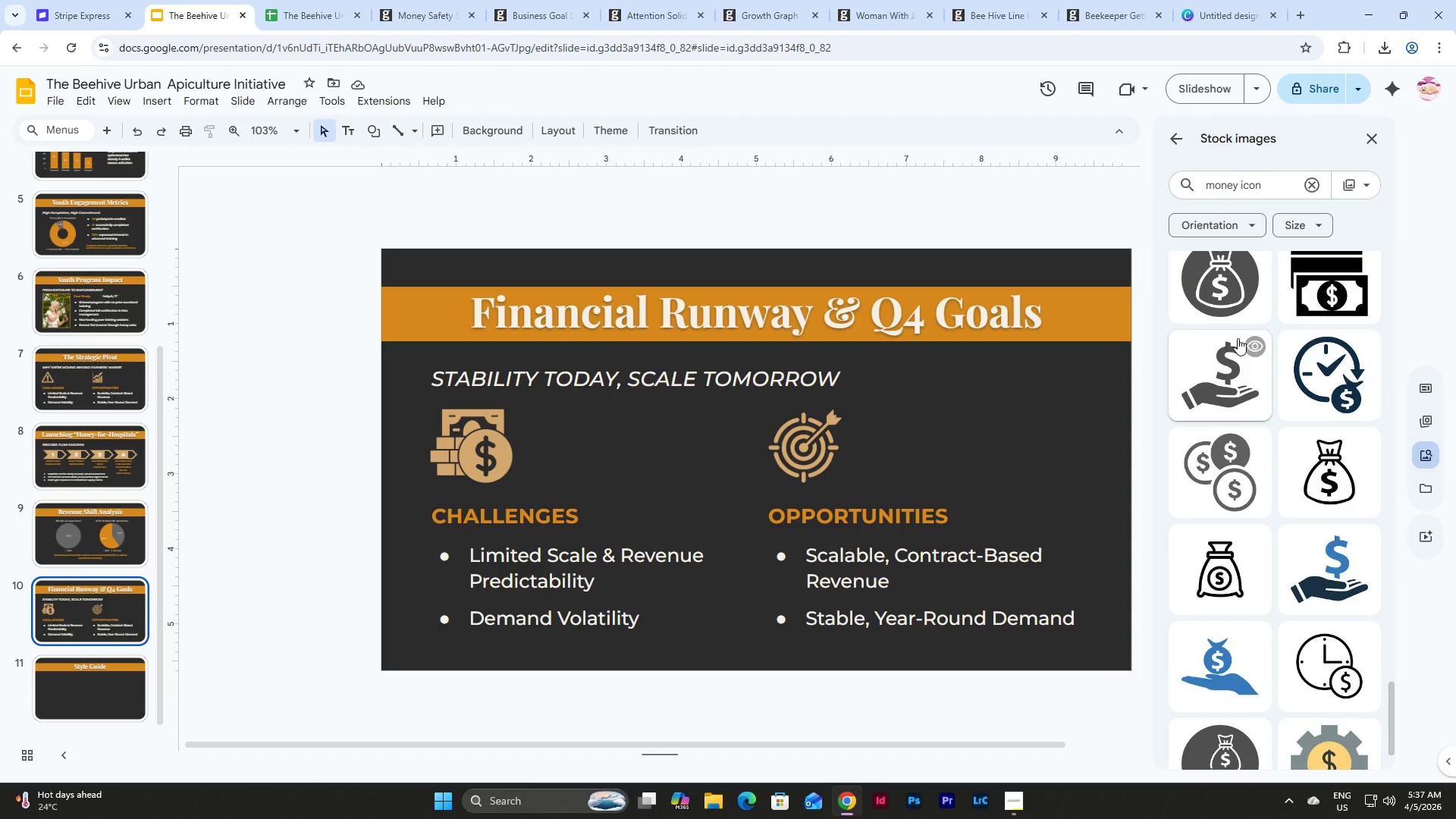 
wait(5.94)
 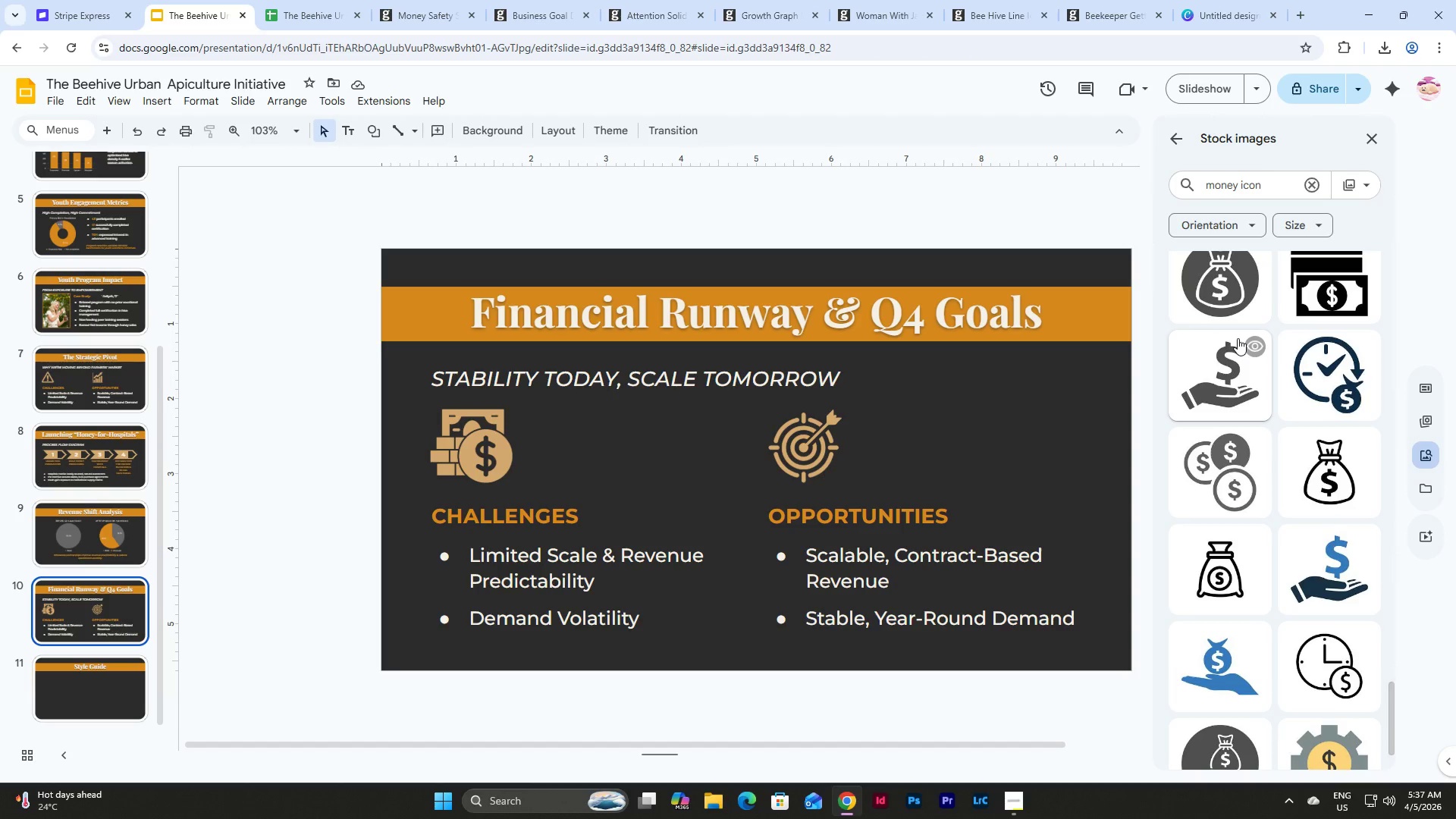 
left_click([582, 523])
 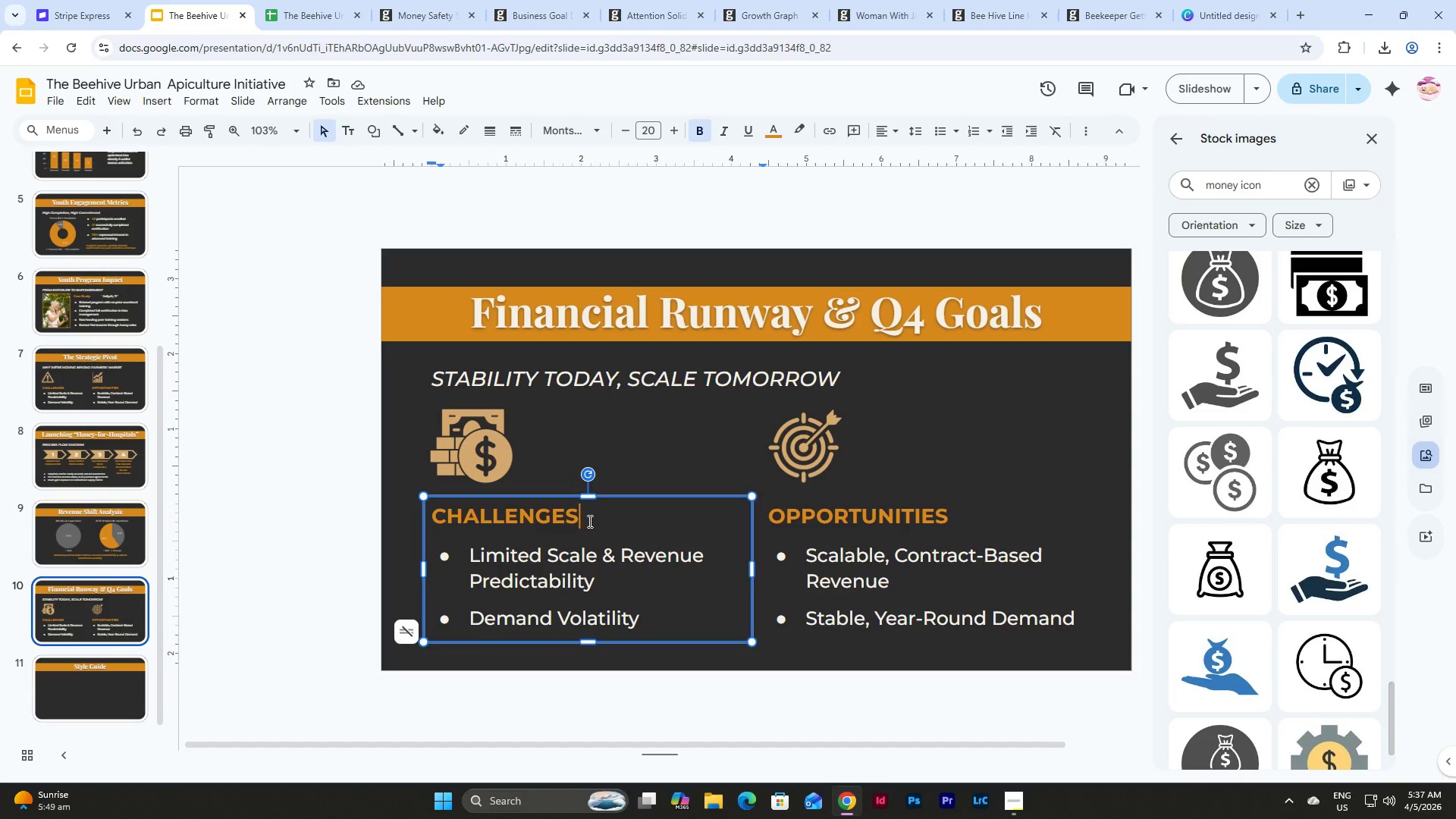 
left_click_drag(start_coordinate=[588, 520], to_coordinate=[410, 513])
 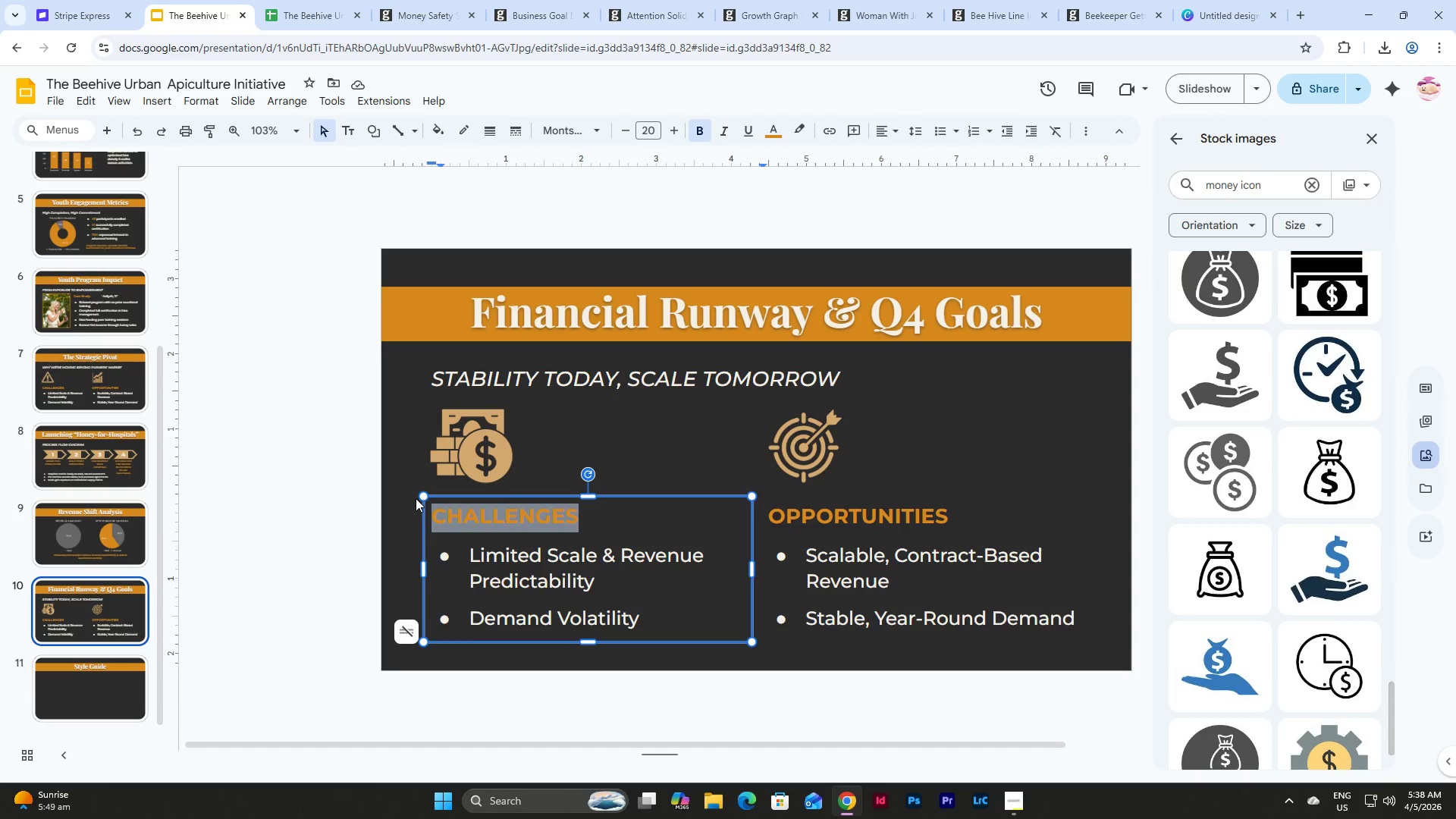 
type(FINANCIAL SNAPSHO)
 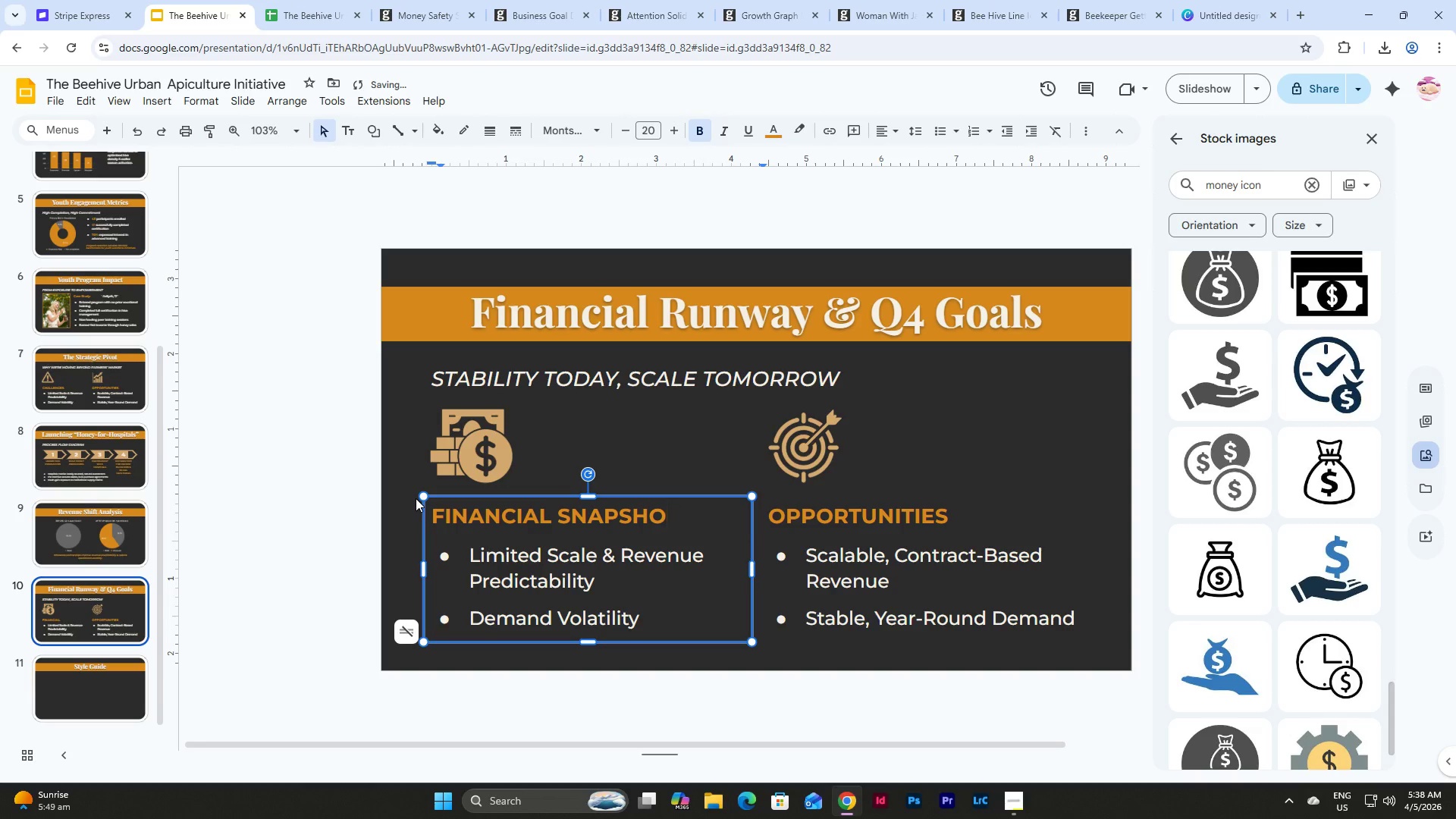 
key(Shift+T)
 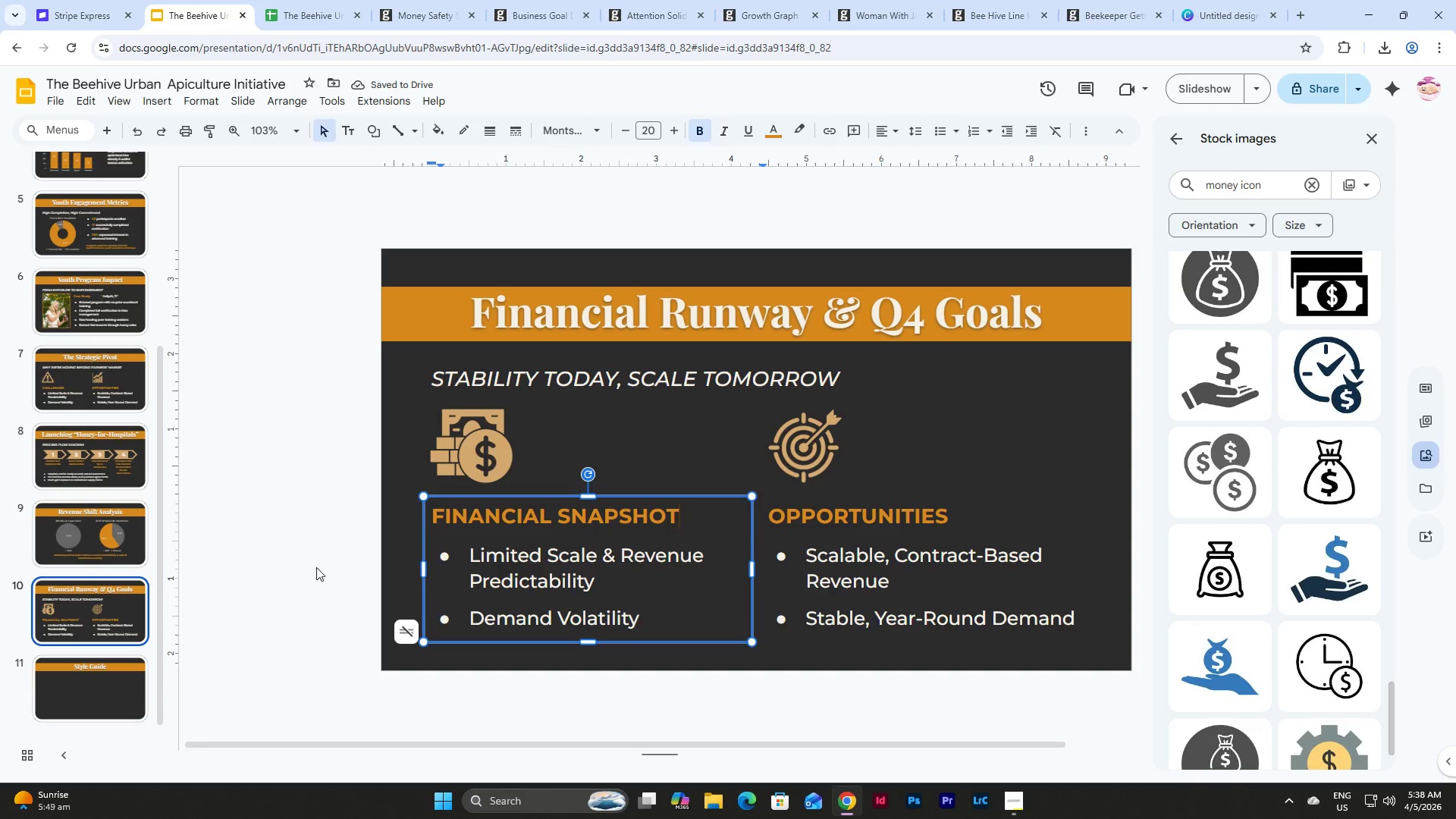 
wait(5.7)
 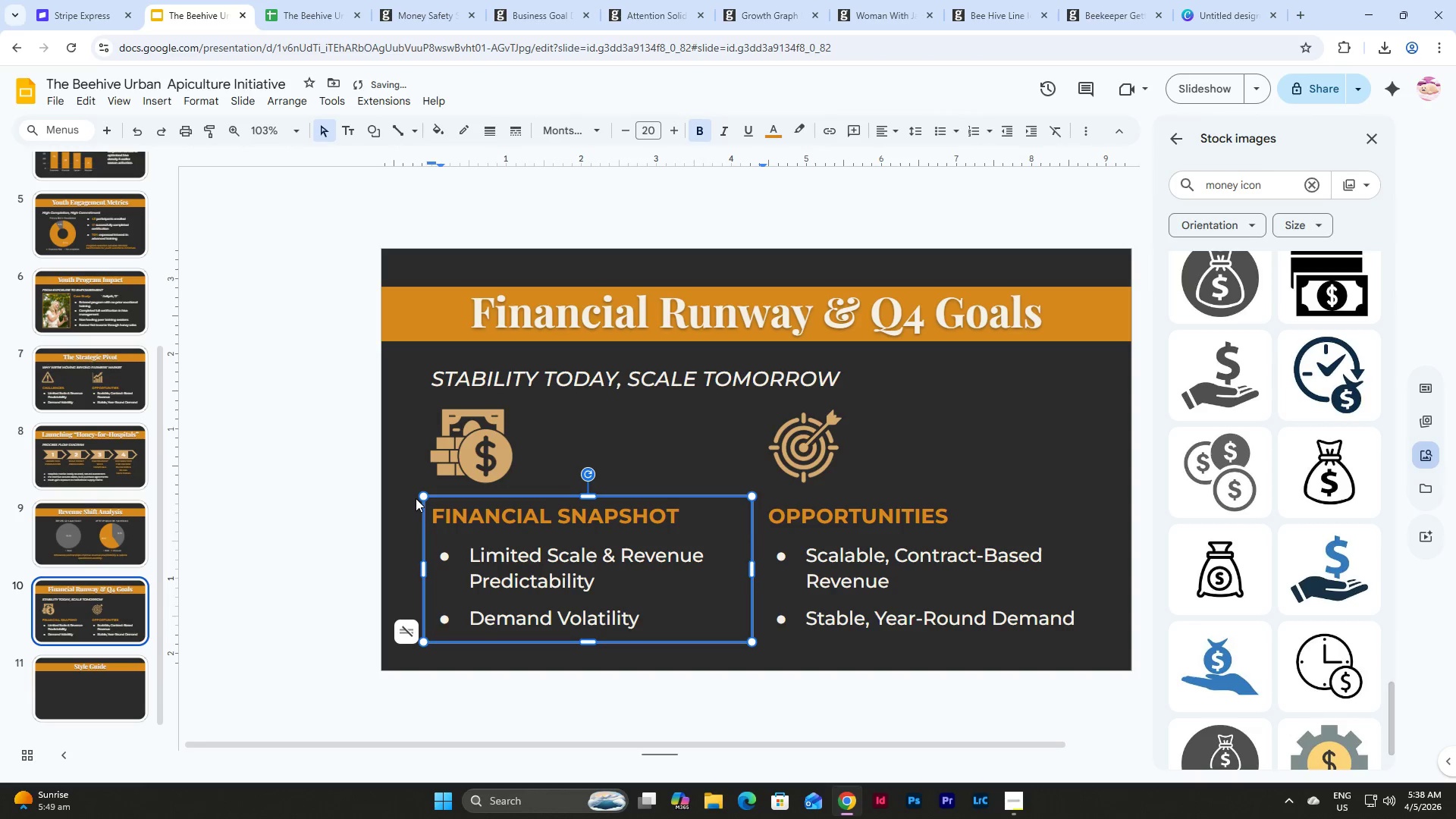 
left_click_drag(start_coordinate=[606, 589], to_coordinate=[462, 554])
 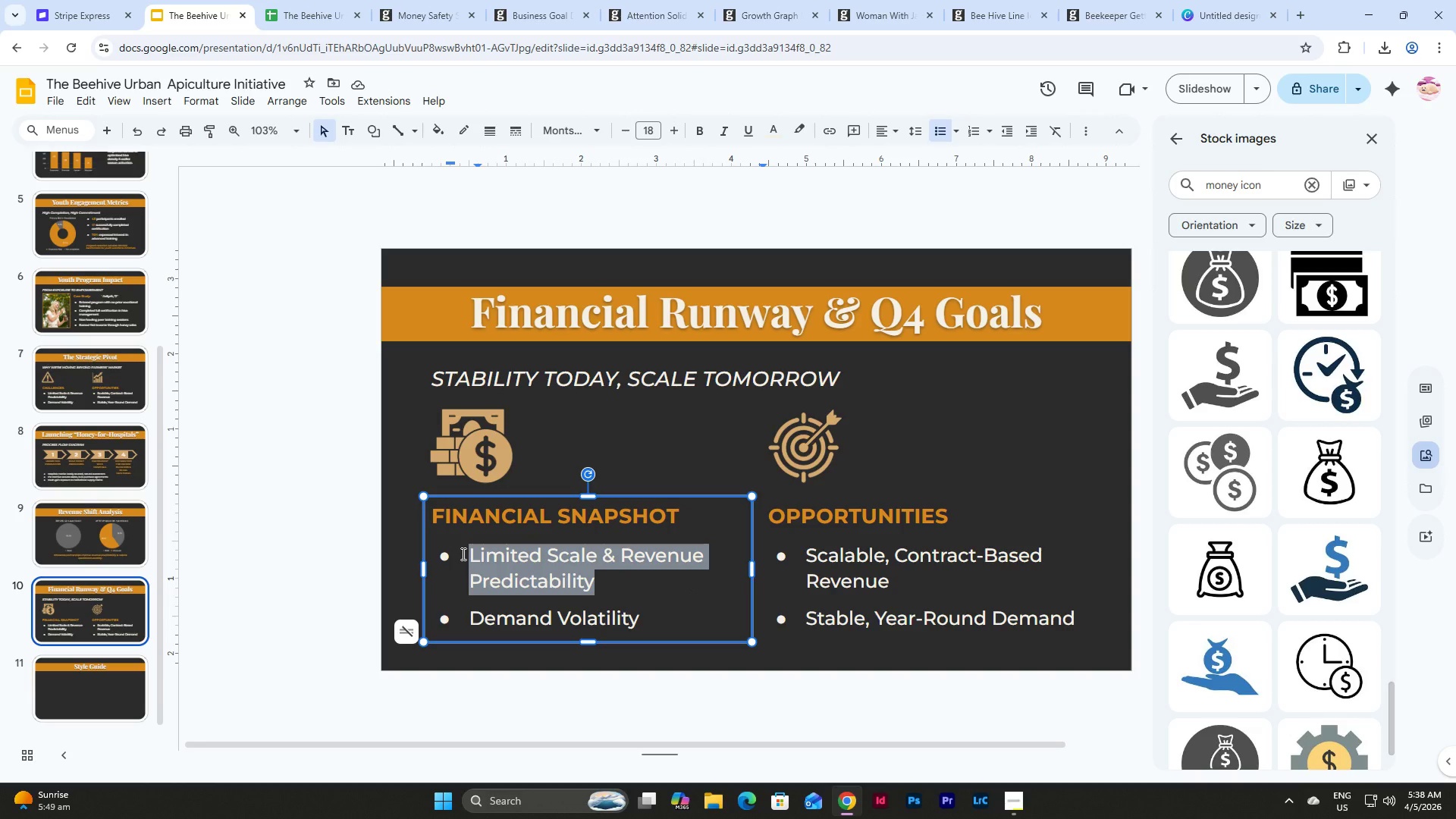 
type(Current runway: 8 months)
 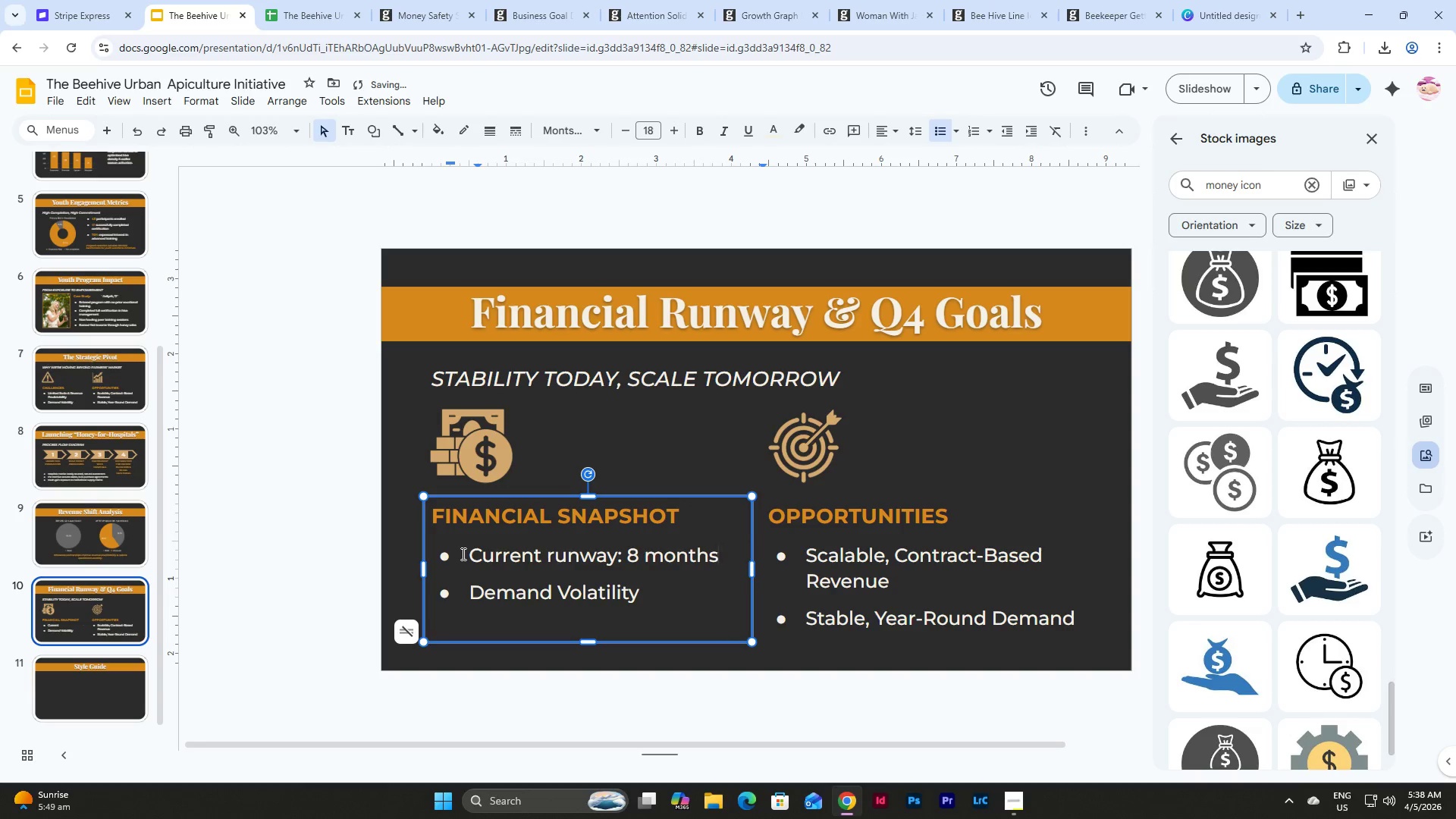 
left_click_drag(start_coordinate=[629, 554], to_coordinate=[639, 554])
 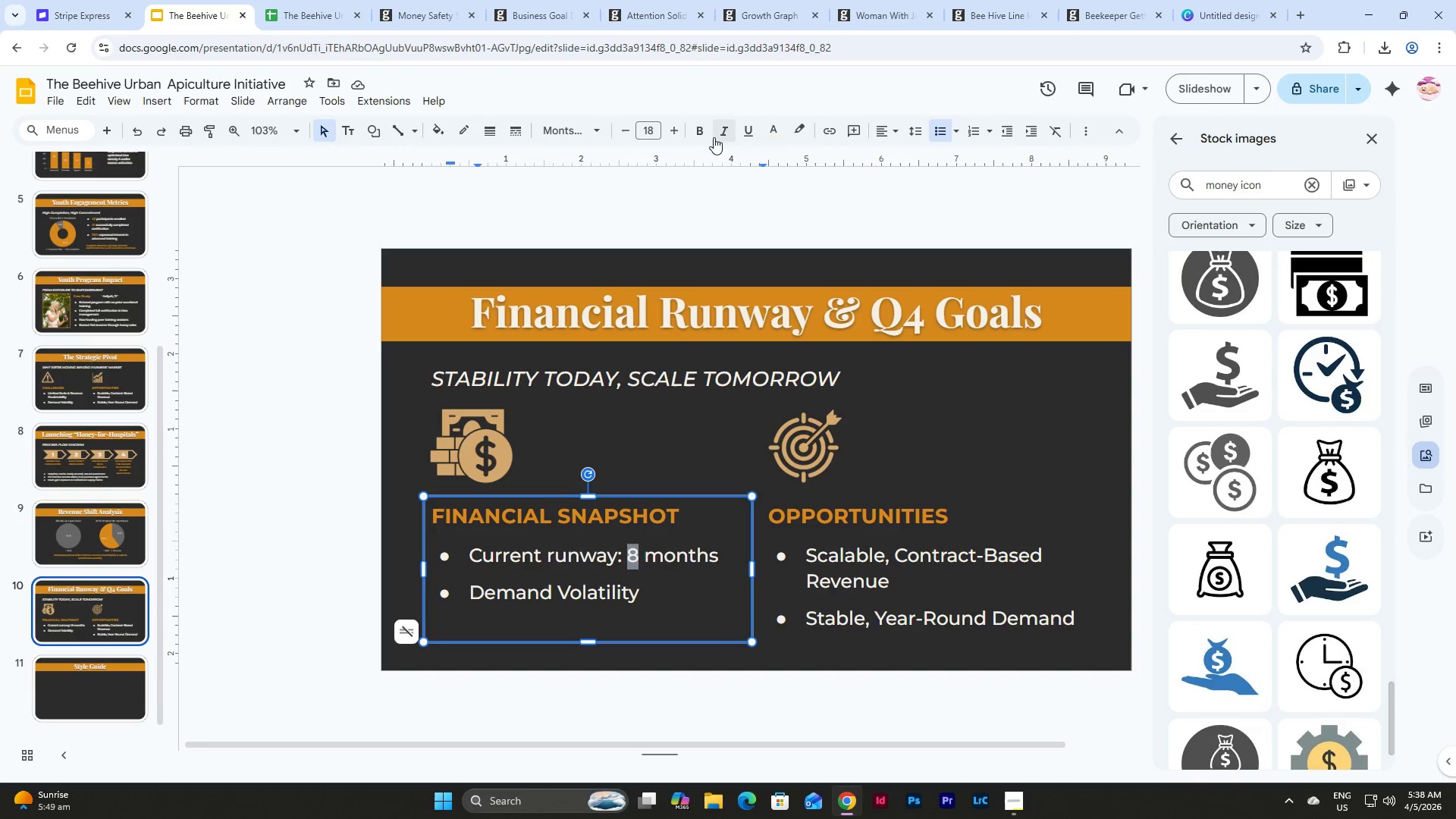 
left_click([708, 129])
 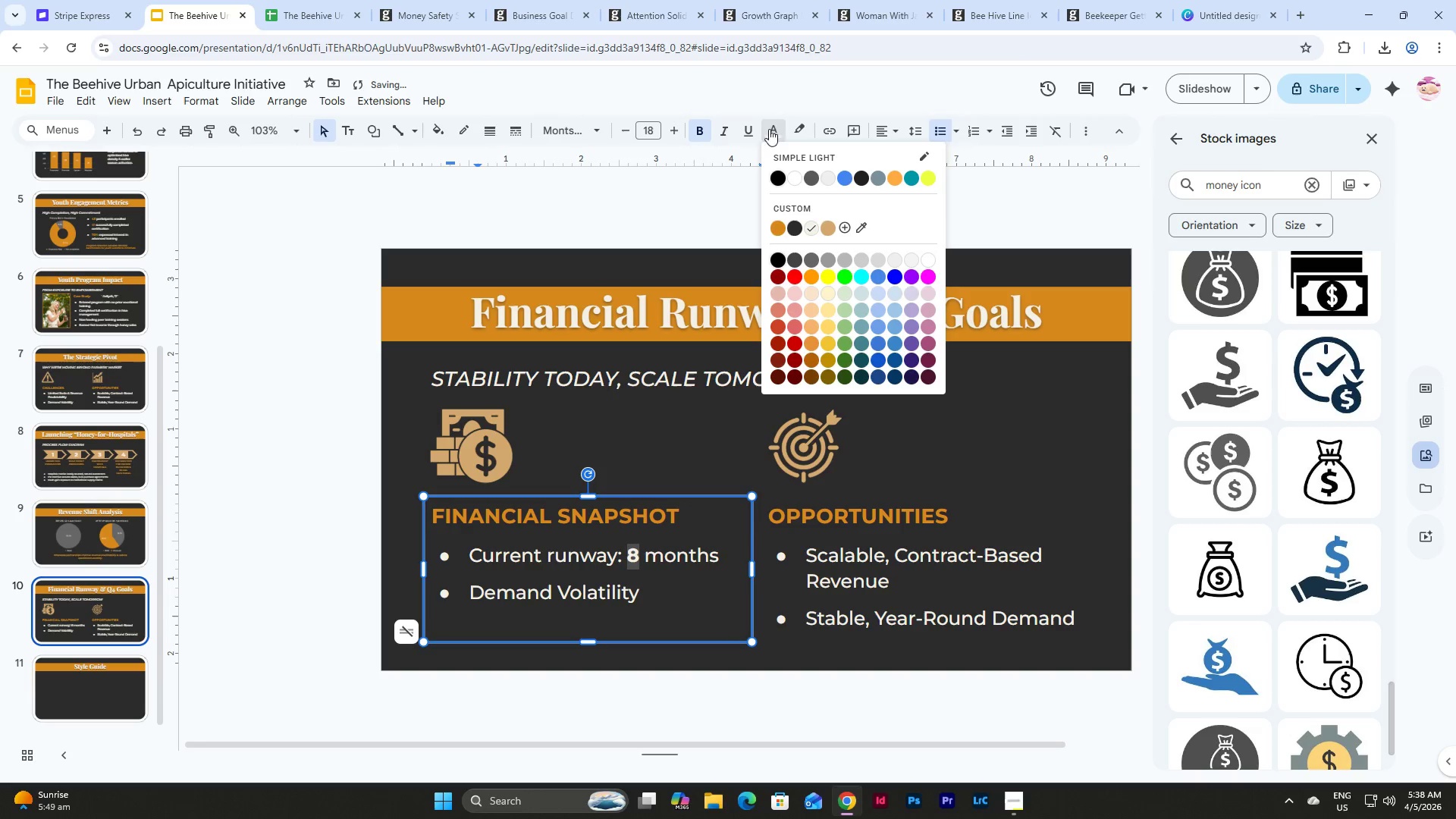 
left_click([777, 226])
 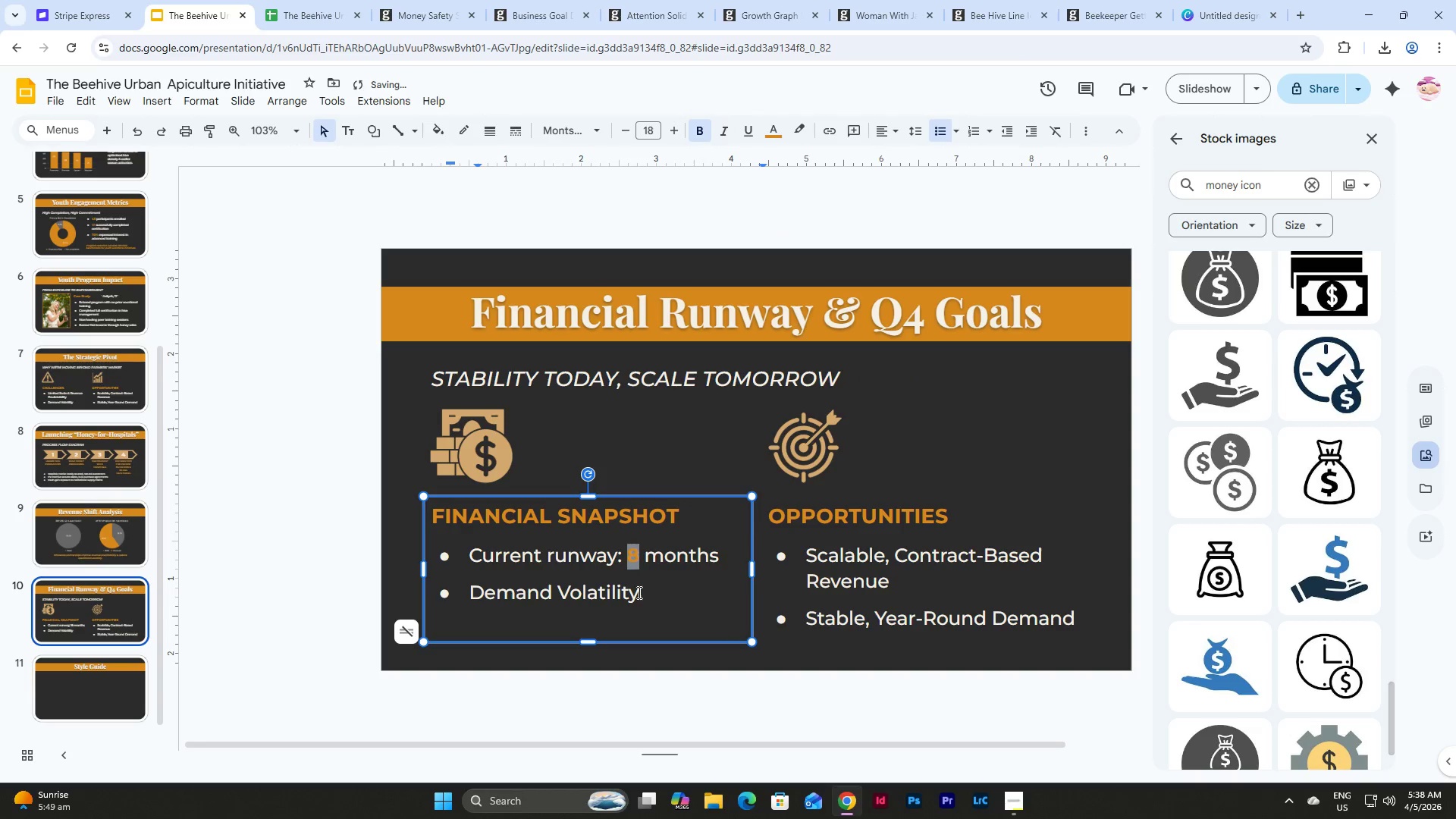 
left_click([637, 595])
 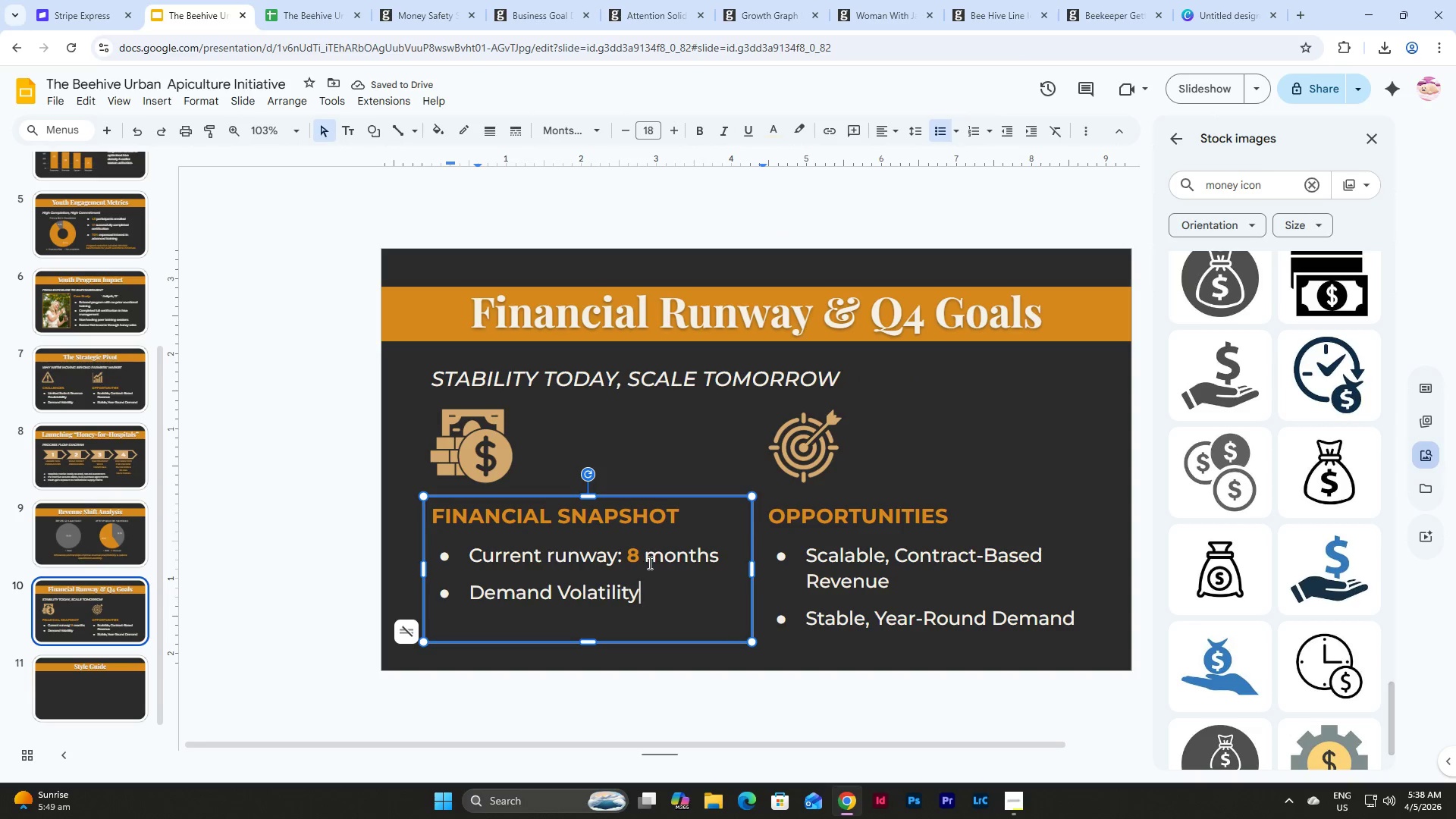 
left_click_drag(start_coordinate=[472, 596], to_coordinate=[636, 606])
 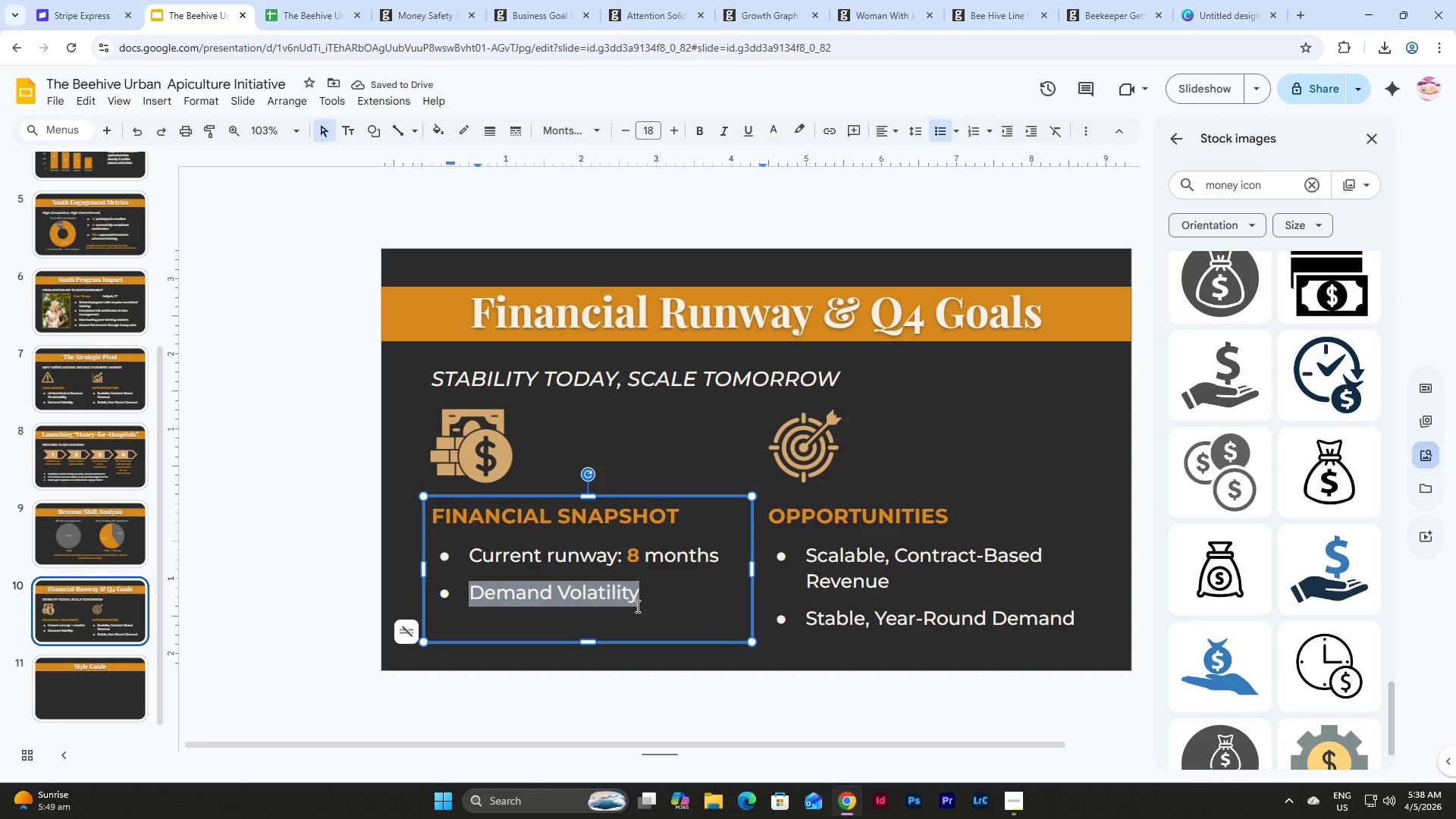 
type(Projected revenue increase)
 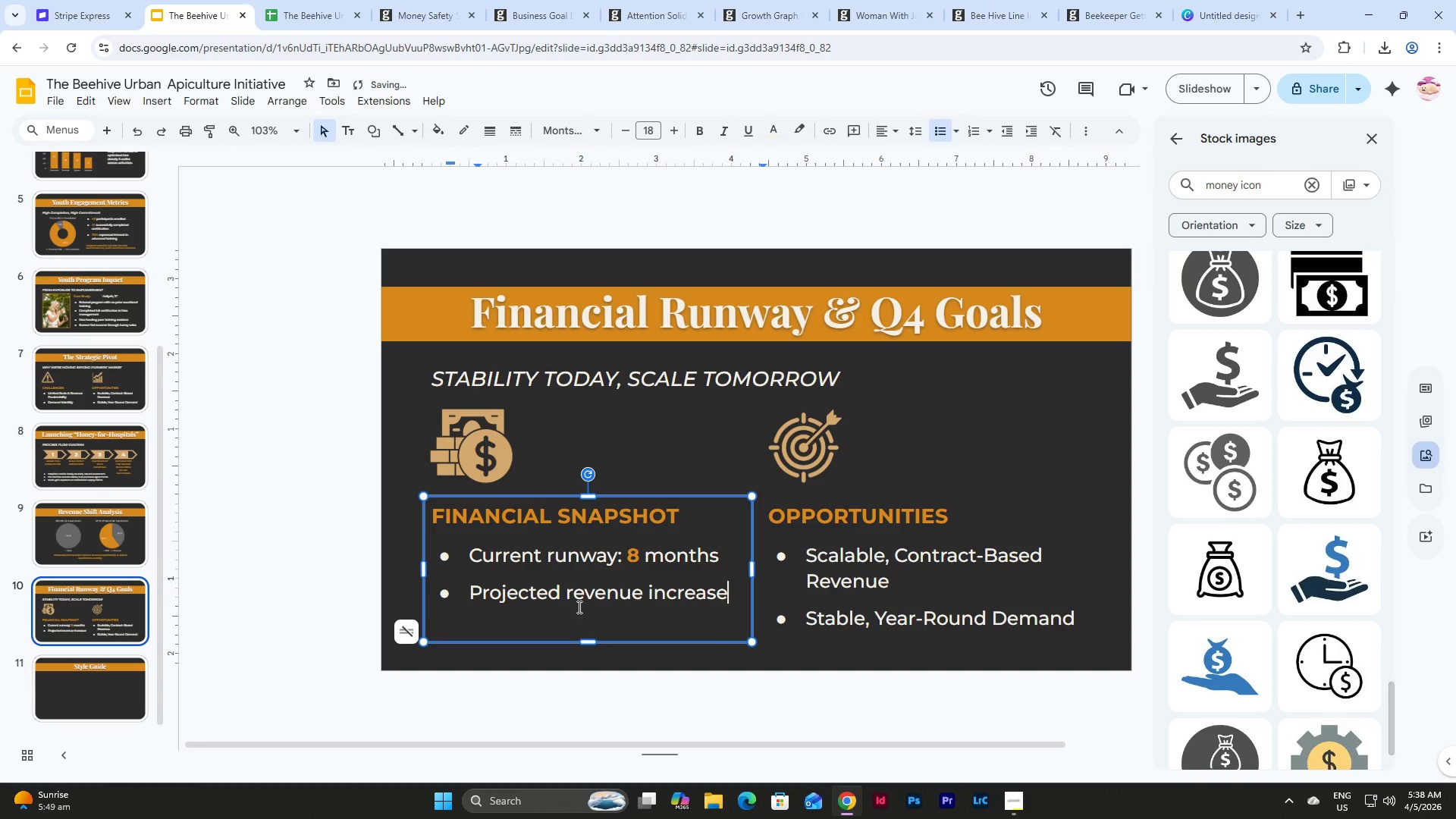 
left_click([37, 598])
 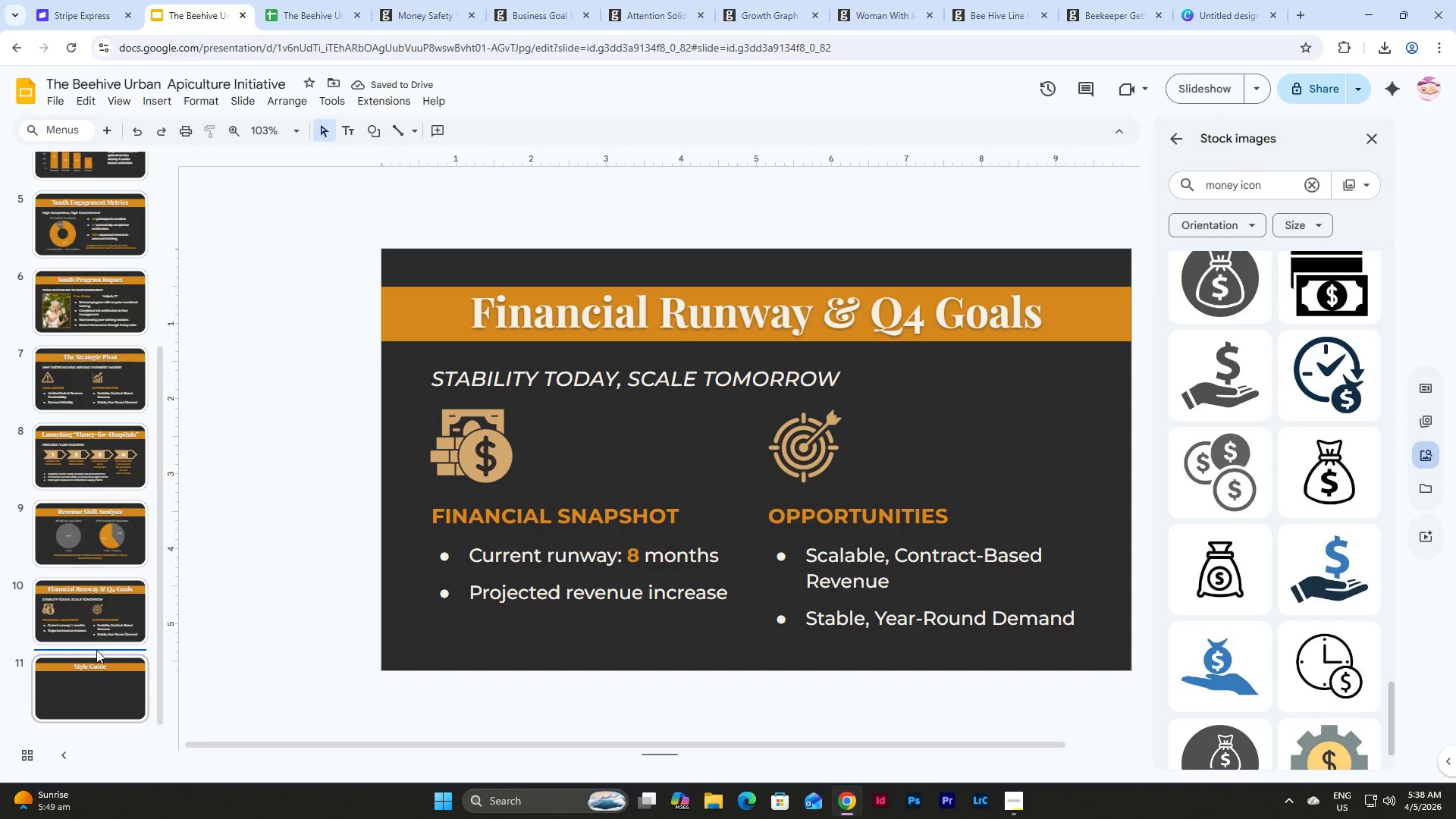 
double_click([96, 617])
 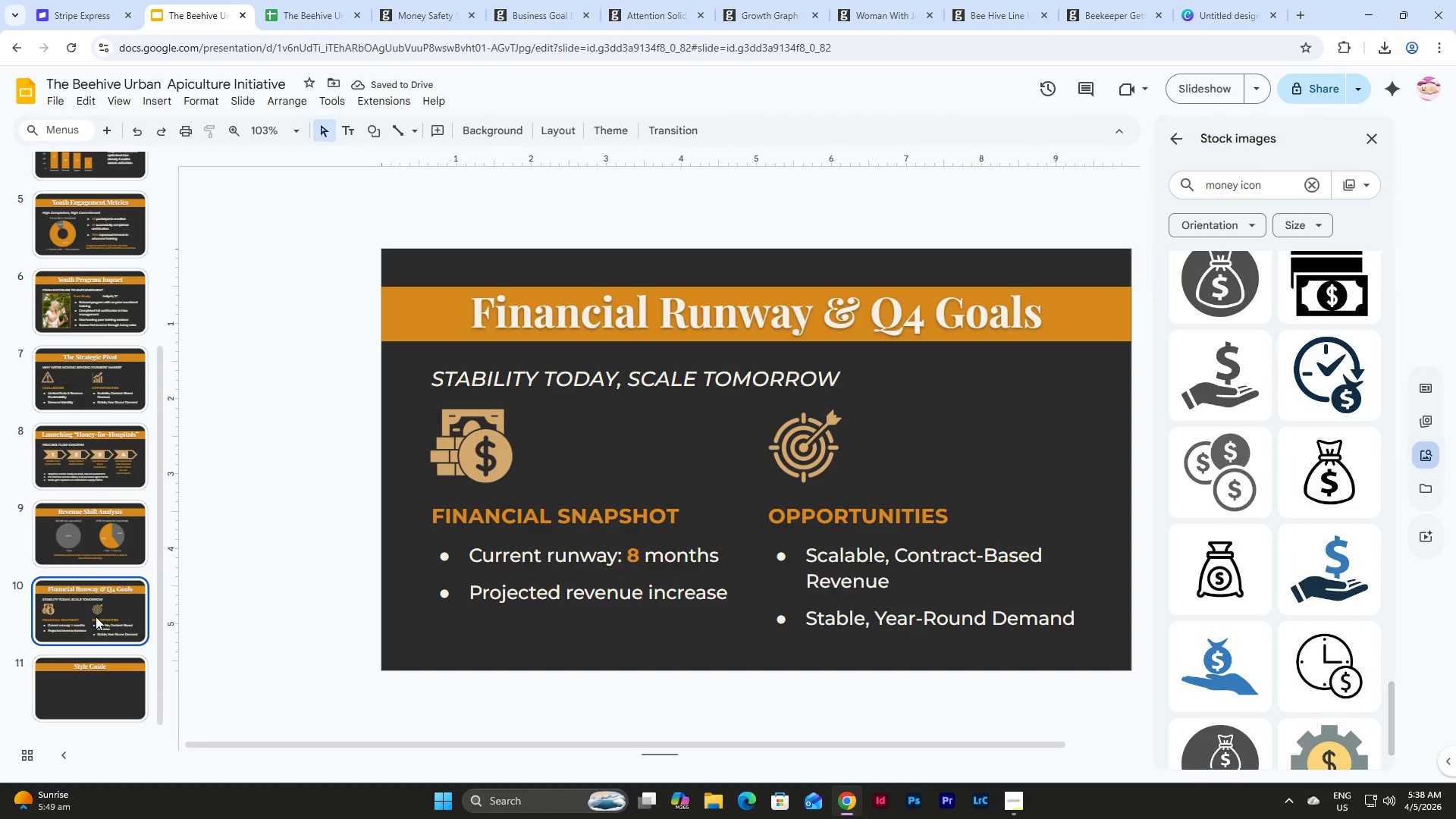 
key(Control+C)
 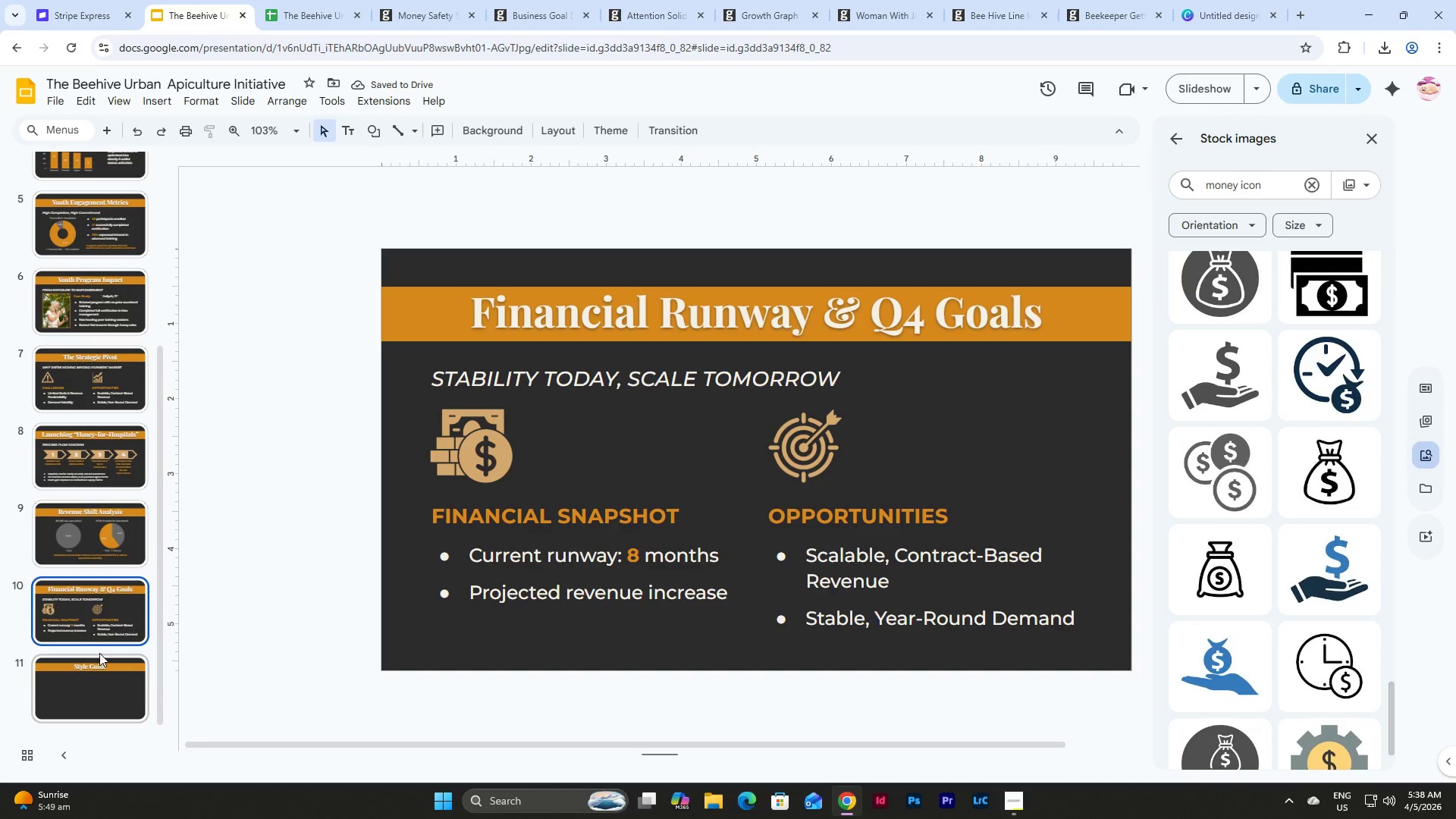 
left_click([99, 652])
 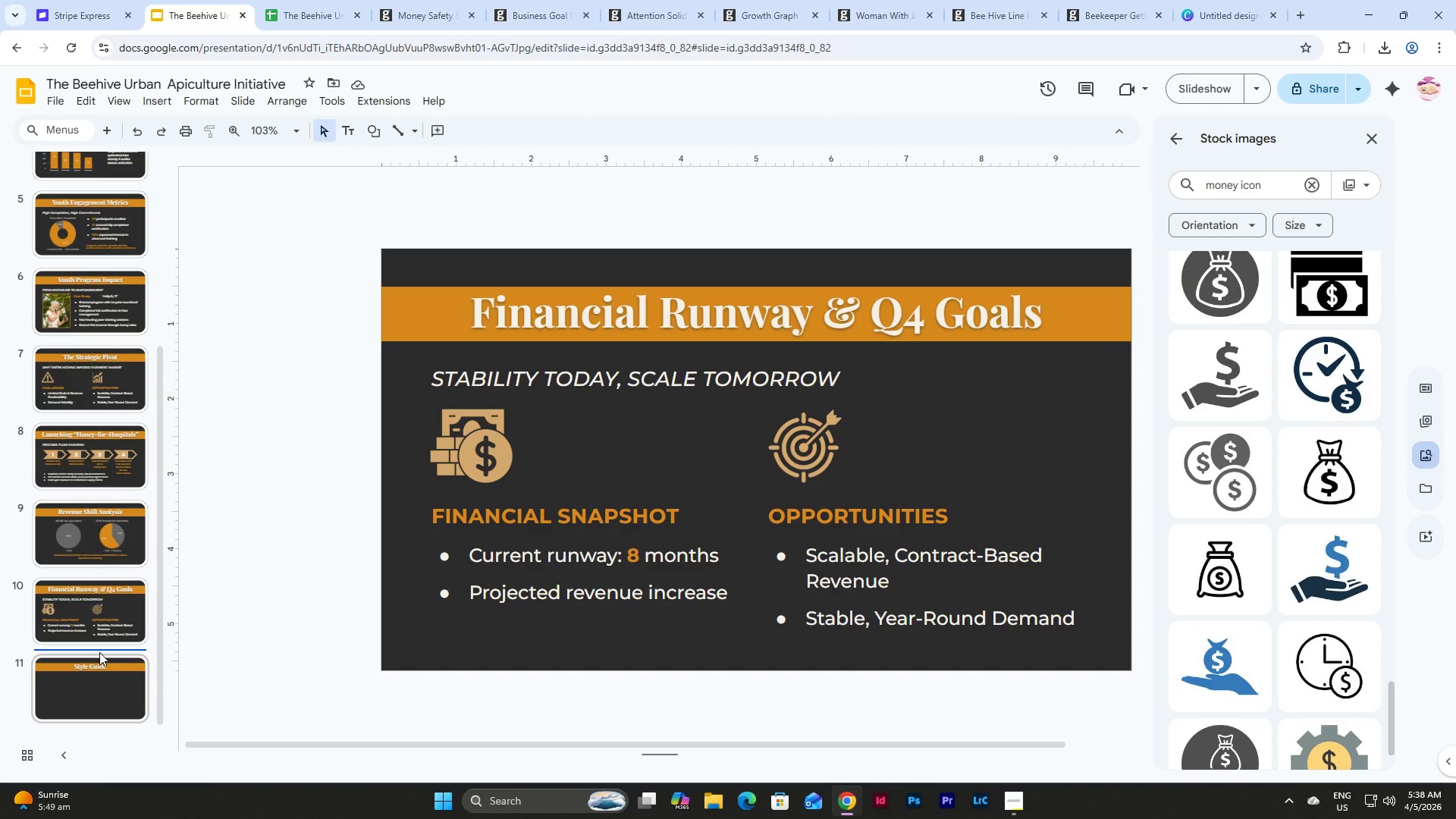 
key(Control+V)
 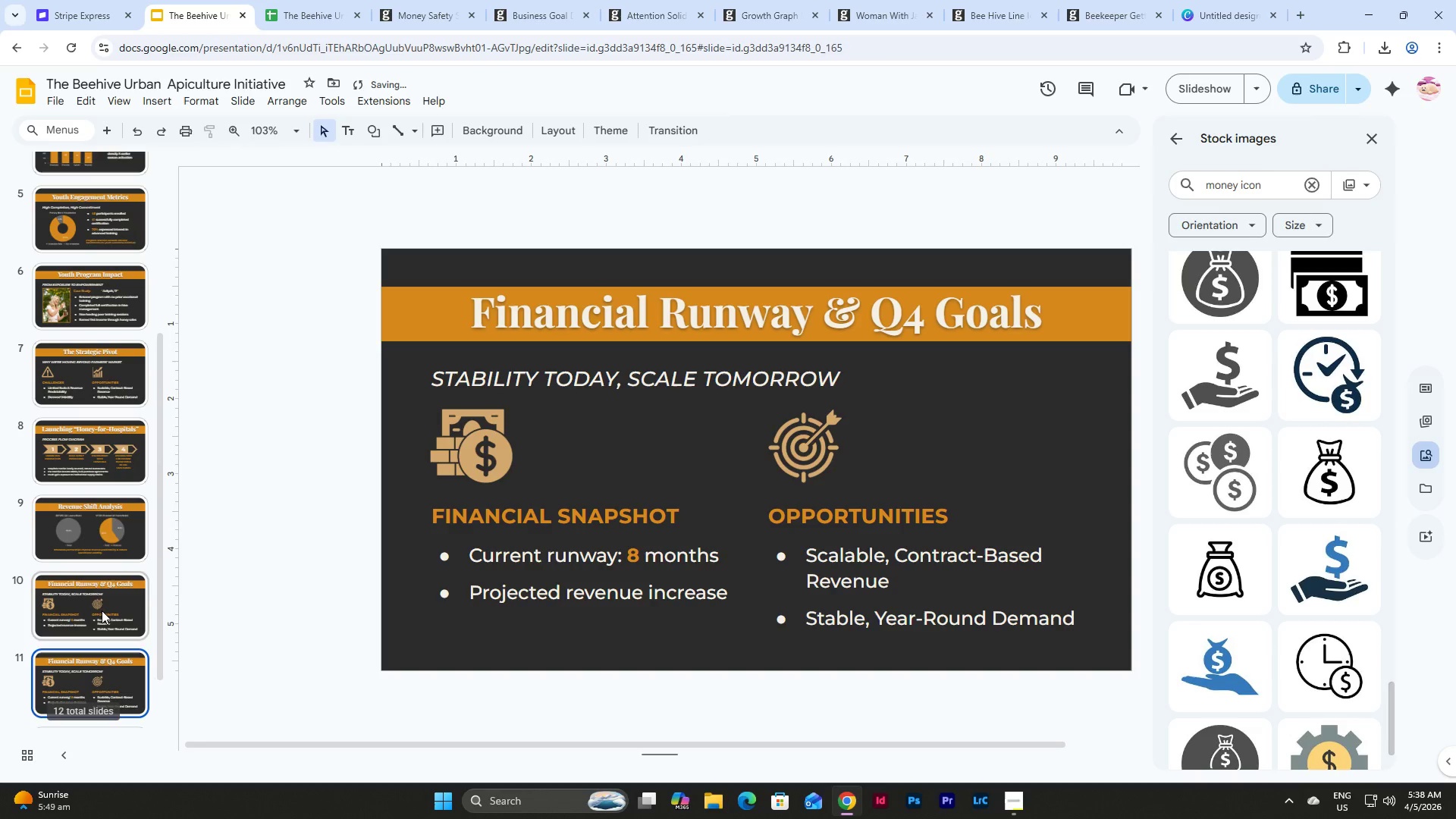 
left_click([102, 610])
 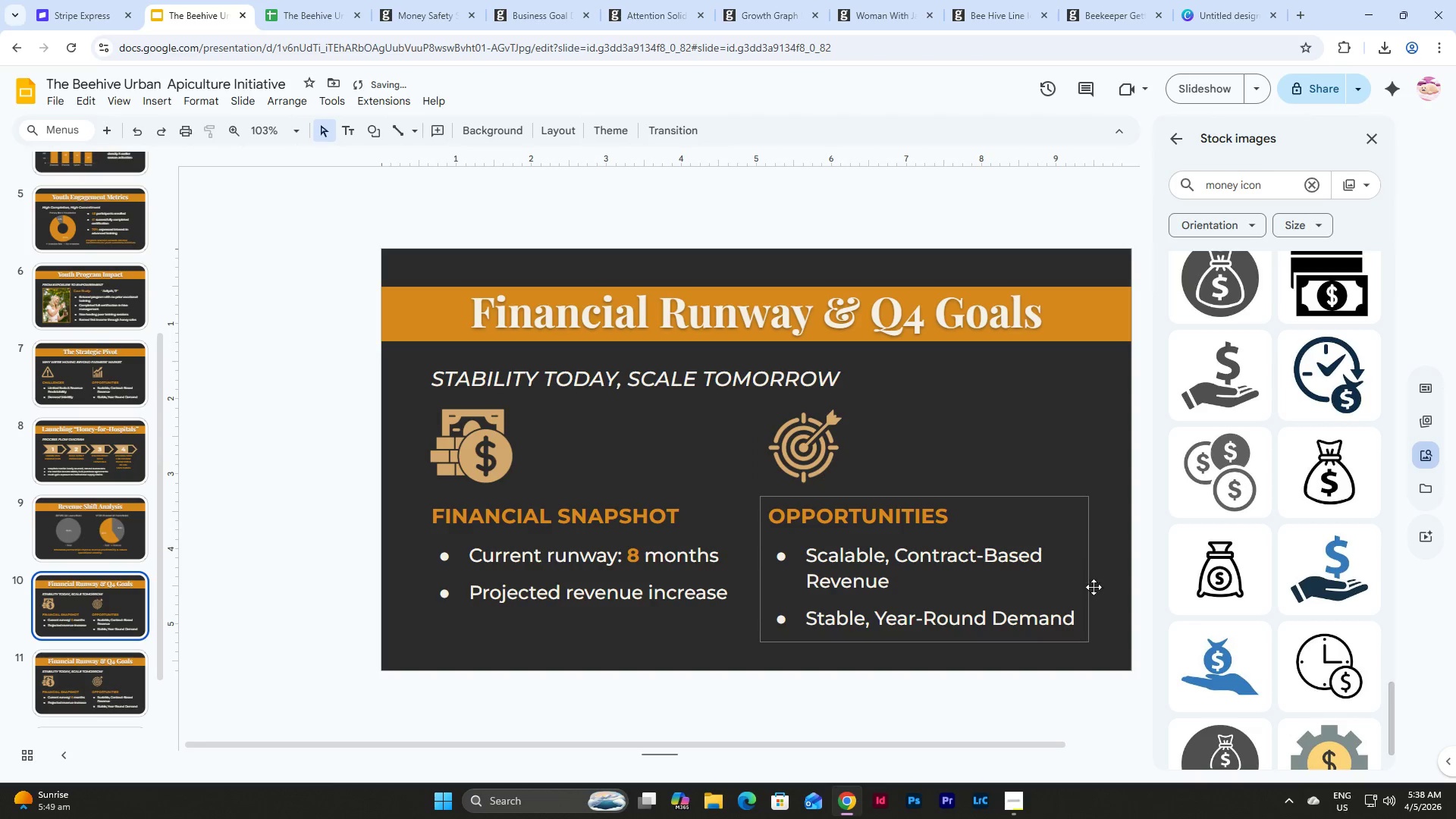 
left_click_drag(start_coordinate=[1109, 639], to_coordinate=[758, 430])
 